 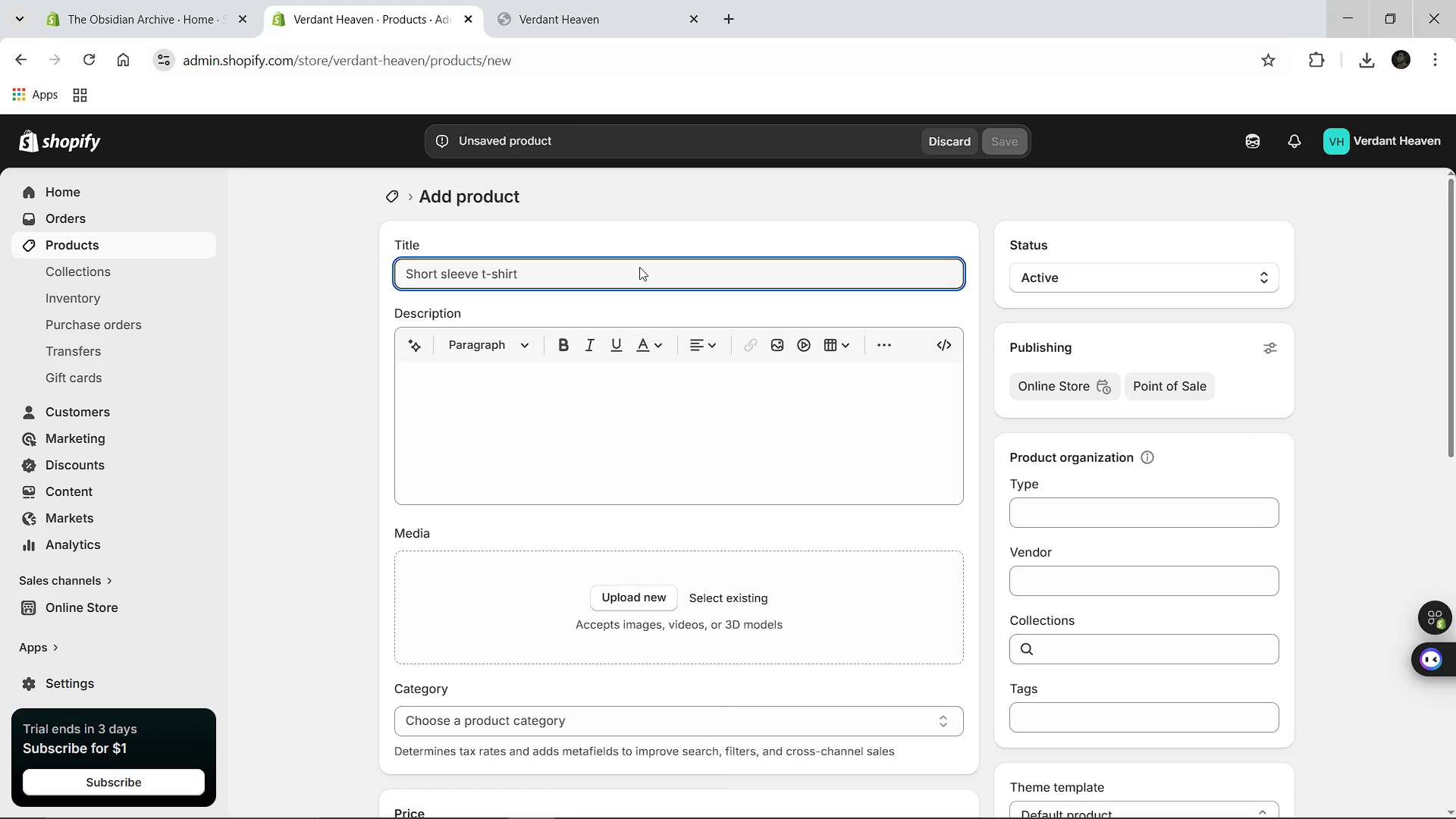 
type(Hand-Forged Copper Trowel )
 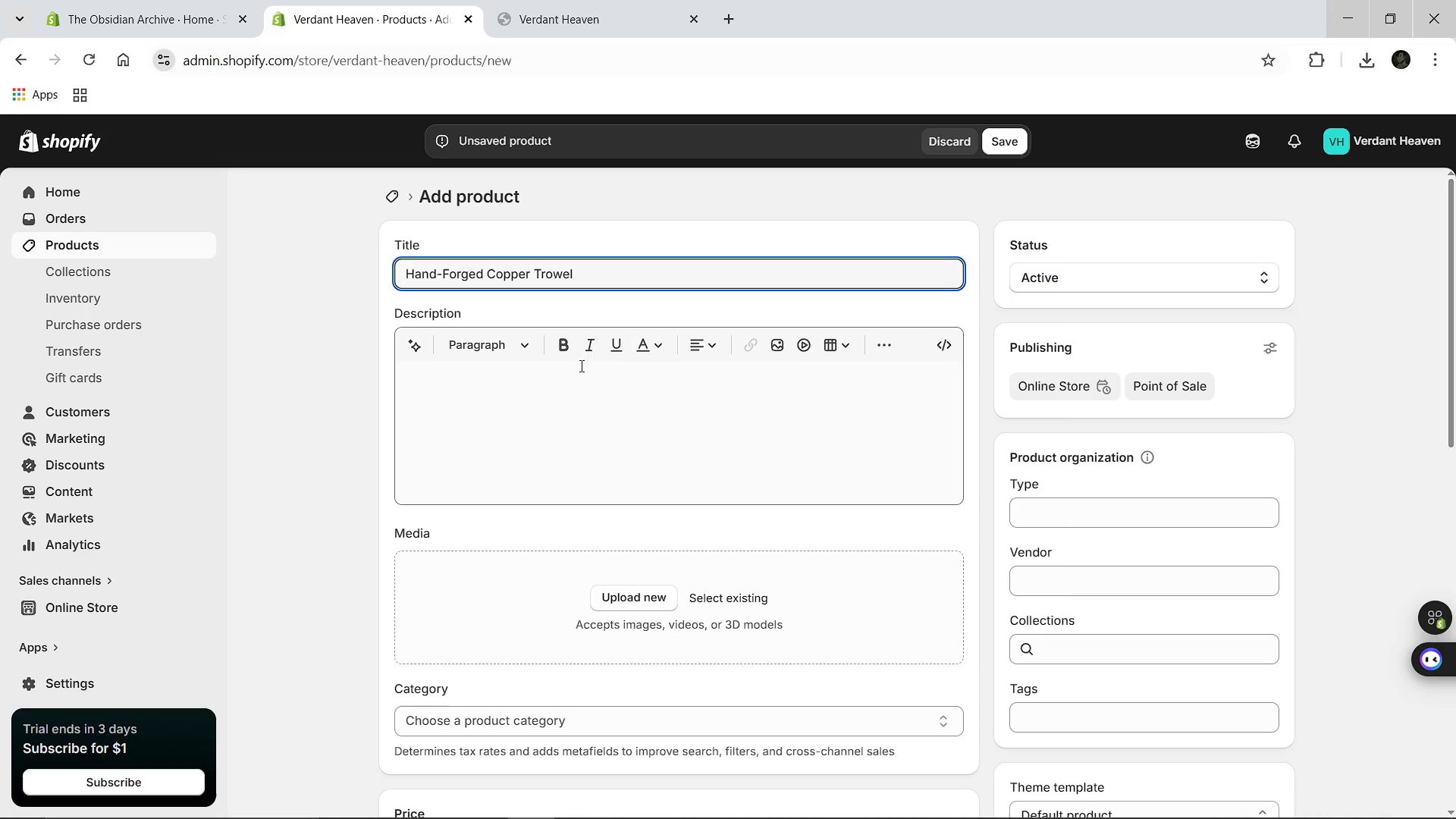 
left_click([544, 397])
 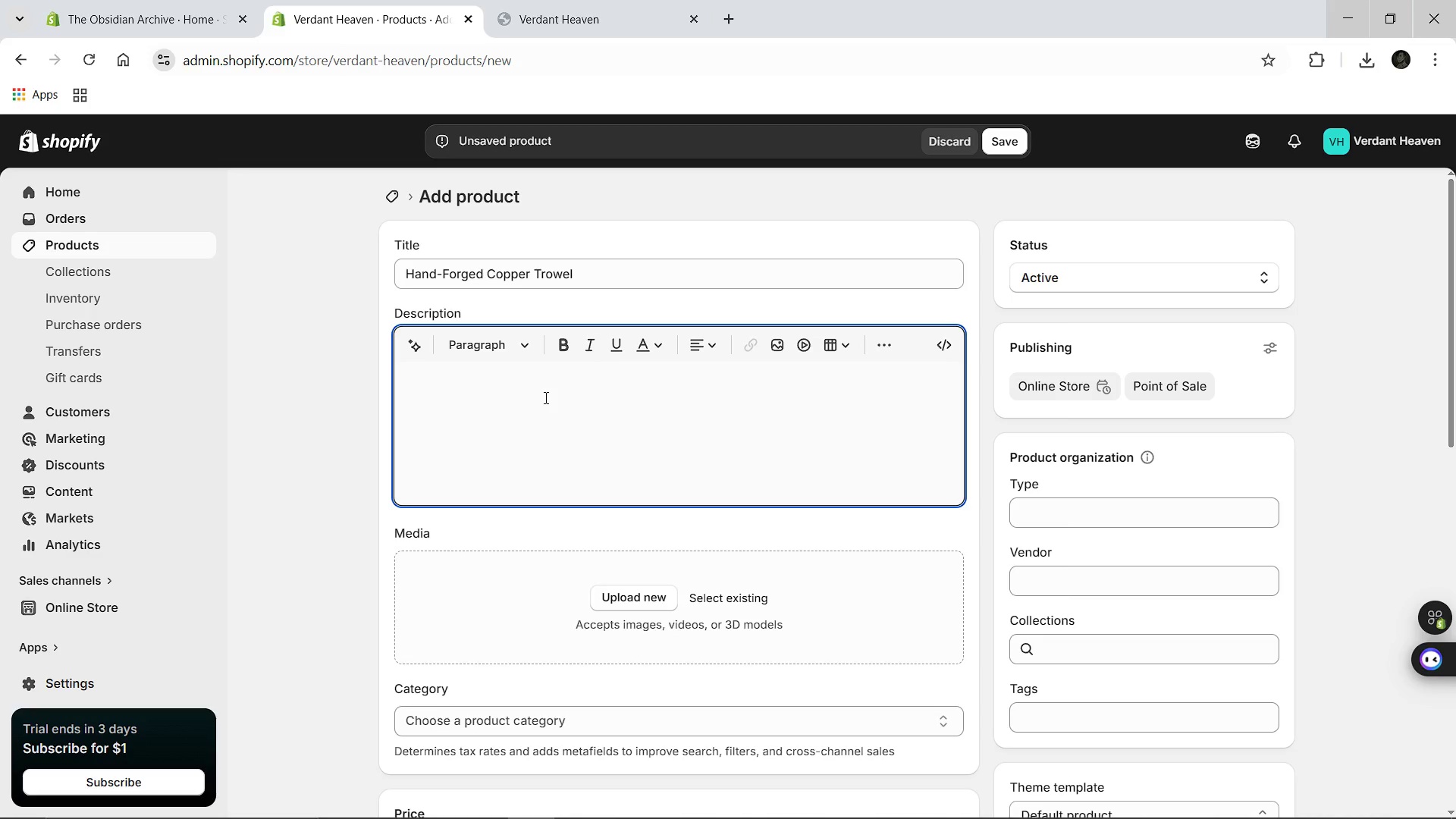 
type(Cre)
key(Backspace)
type(afted by hand using tempered copper and a tunred walnut handle, this trowel is built to resist corrosi)
key(Backspace)
type(ion while providing ergonomic balance for the meticulous gardener. Unlike steel, copper promotes soil helath and stays sharp over decades of use. A tool desige)
key(Backspace)
type(ned for longevity and generational utility.)
 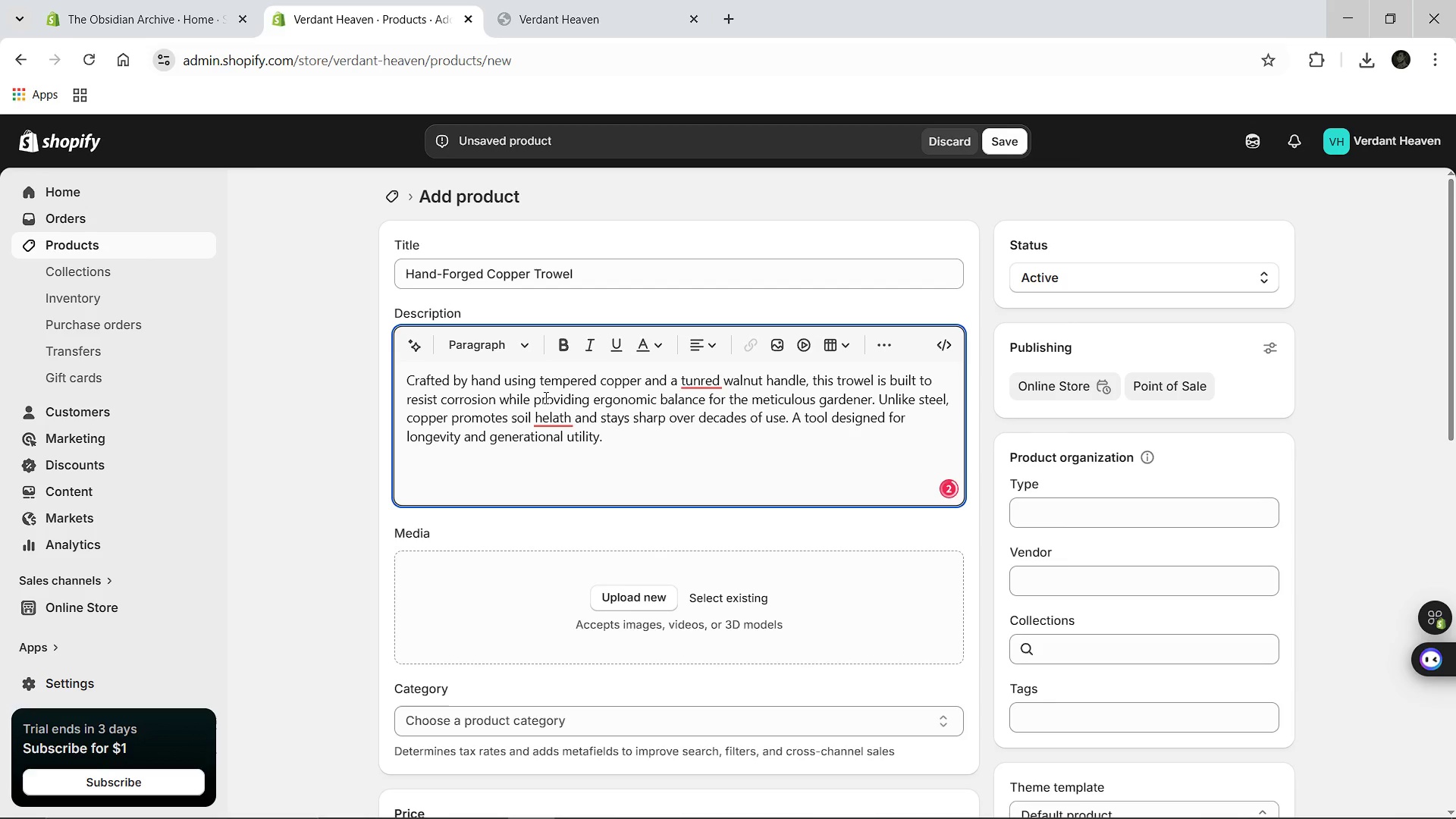 
left_click([549, 422])
 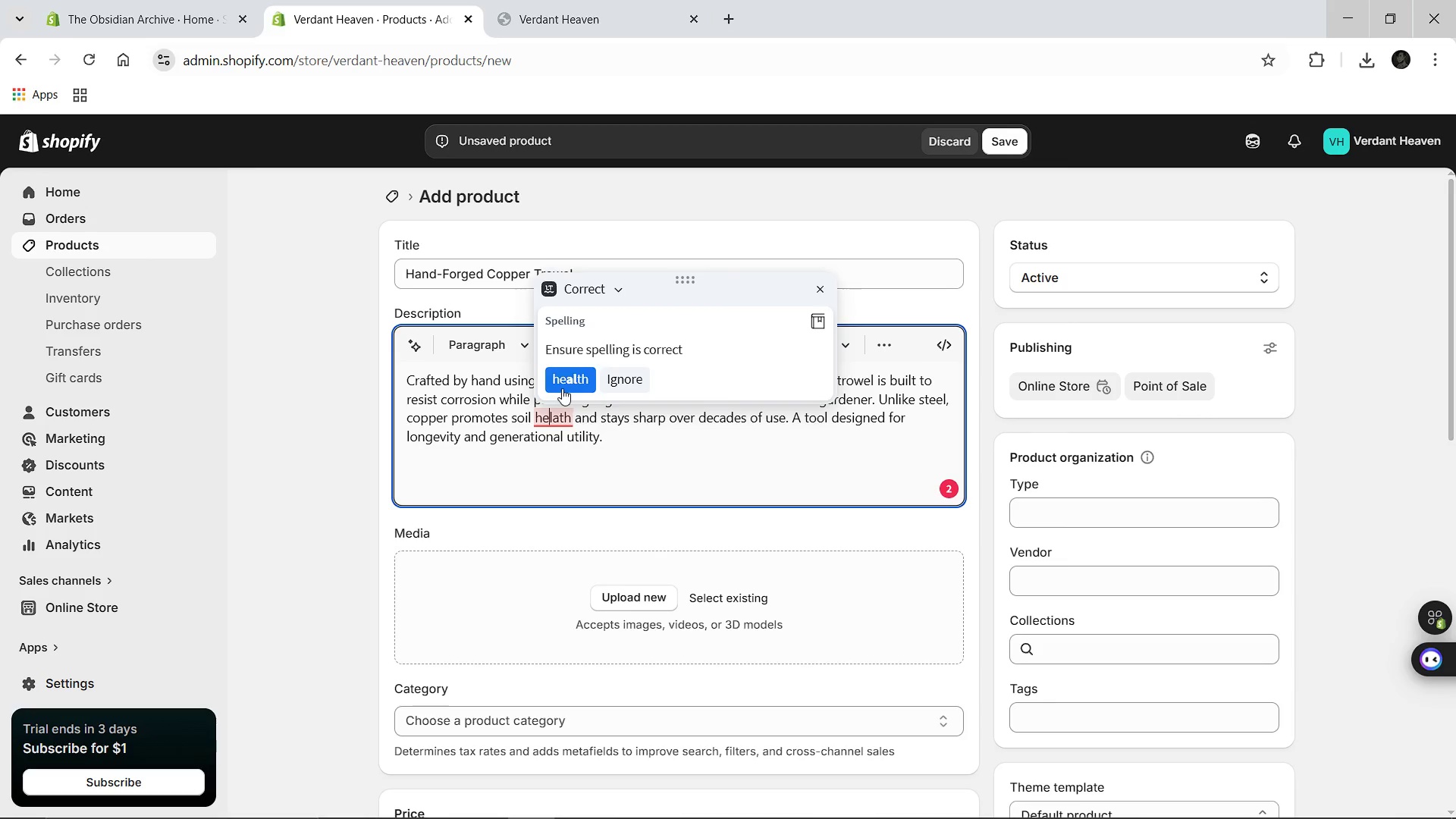 
left_click([561, 388])
 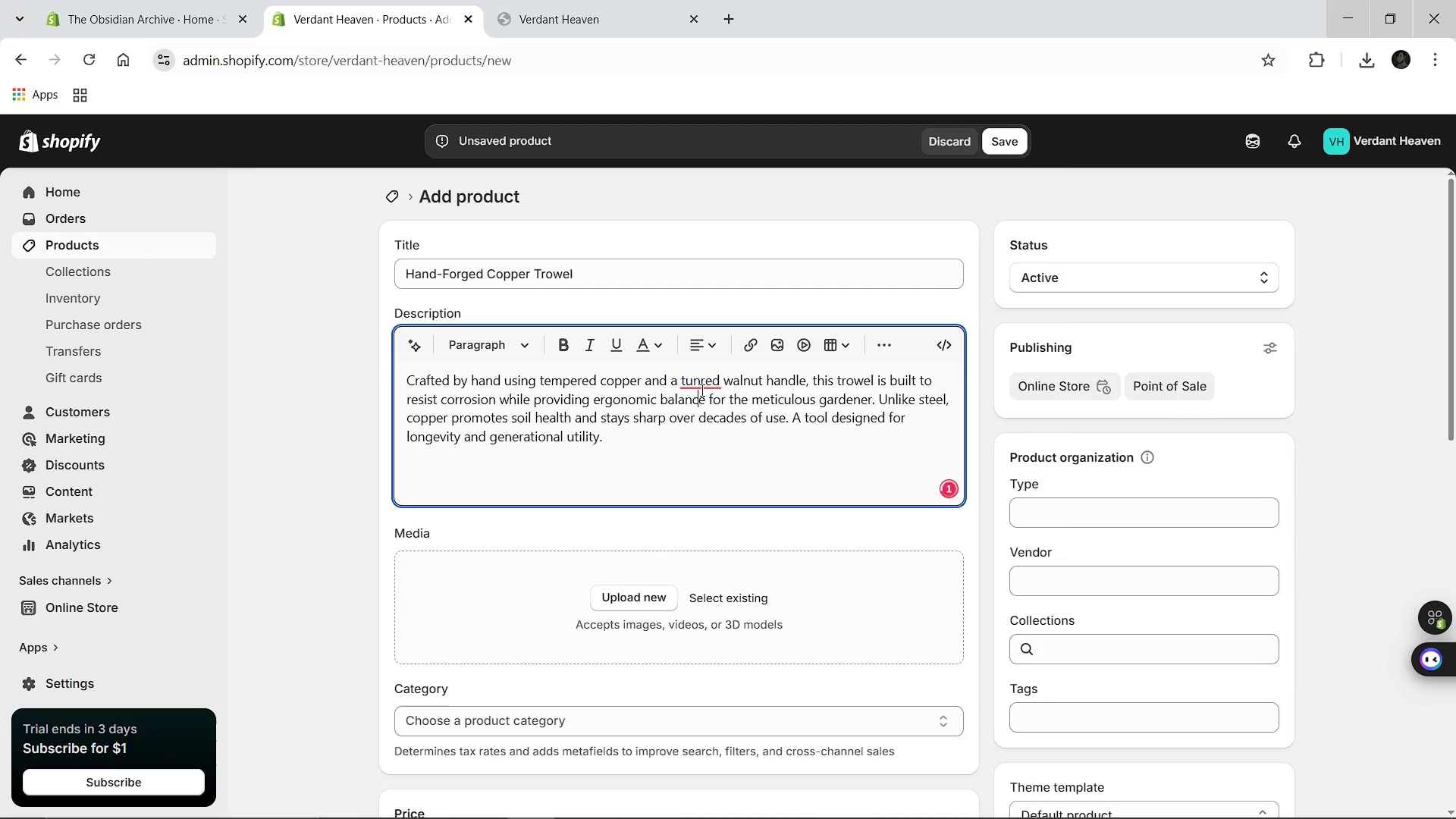 
left_click([701, 390])
 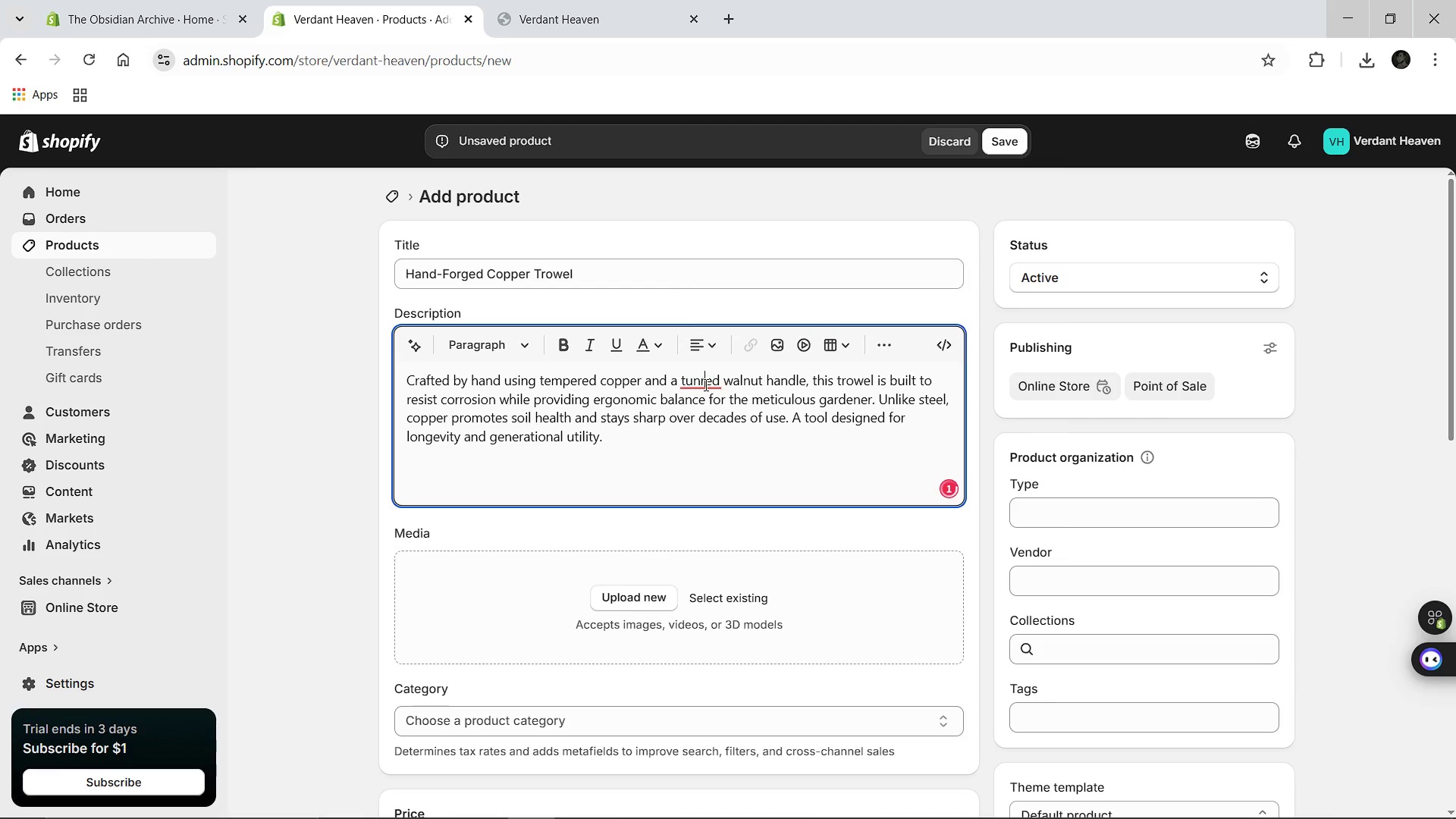 
left_click([704, 384])
 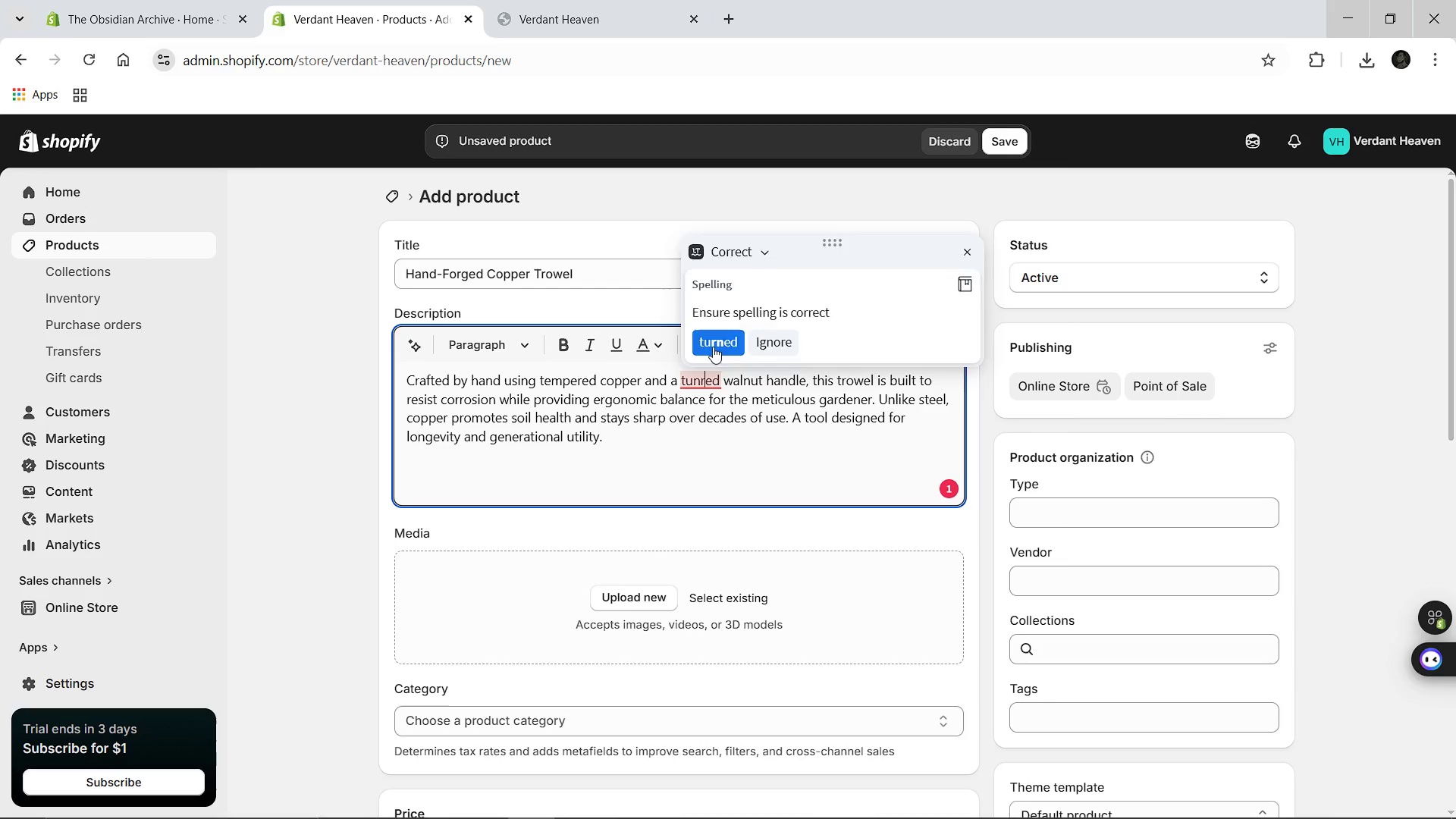 
left_click([713, 347])
 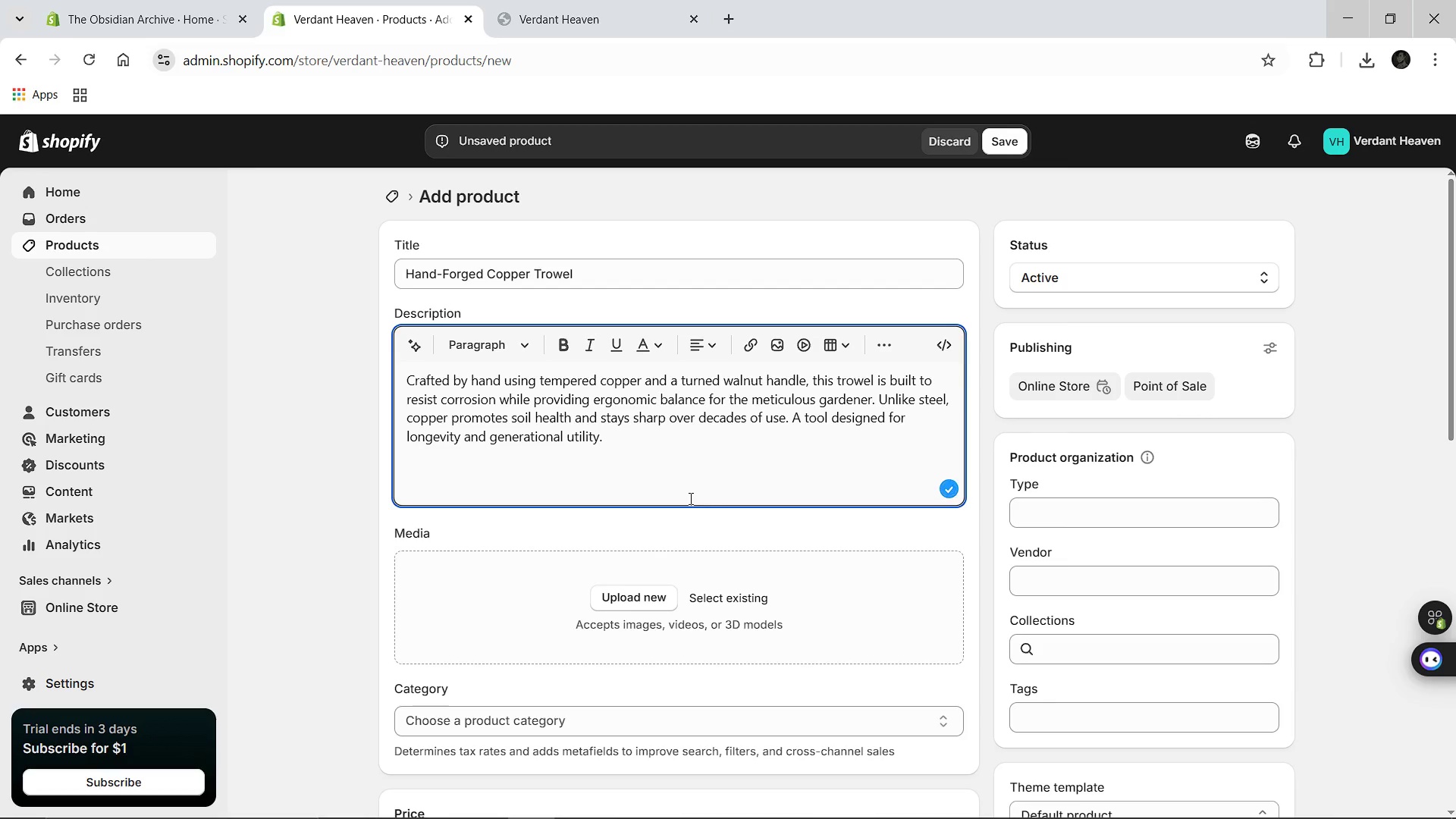 
scroll: coordinate [689, 498], scroll_direction: down, amount: 1.0
 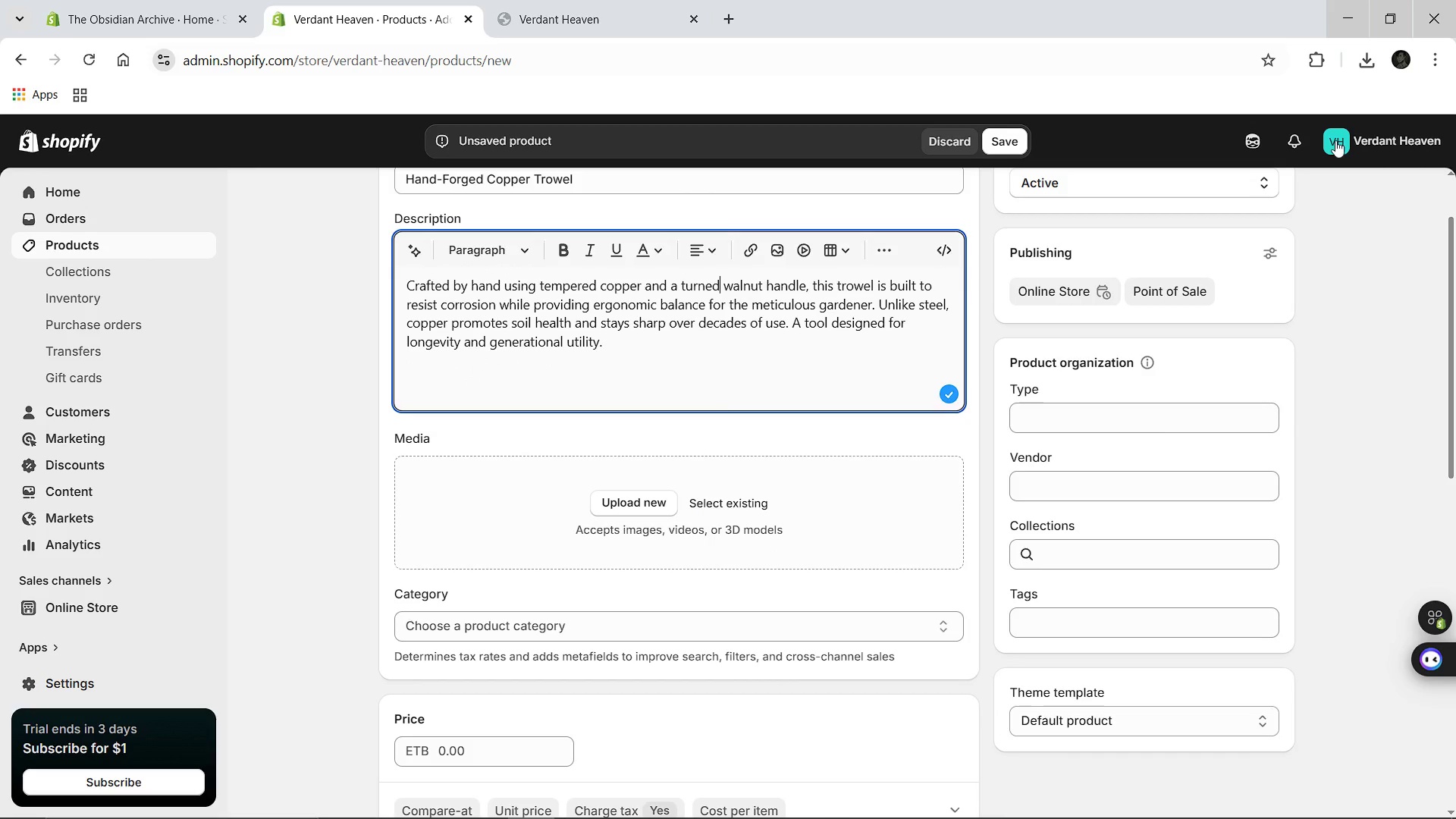 
left_click([1360, 64])
 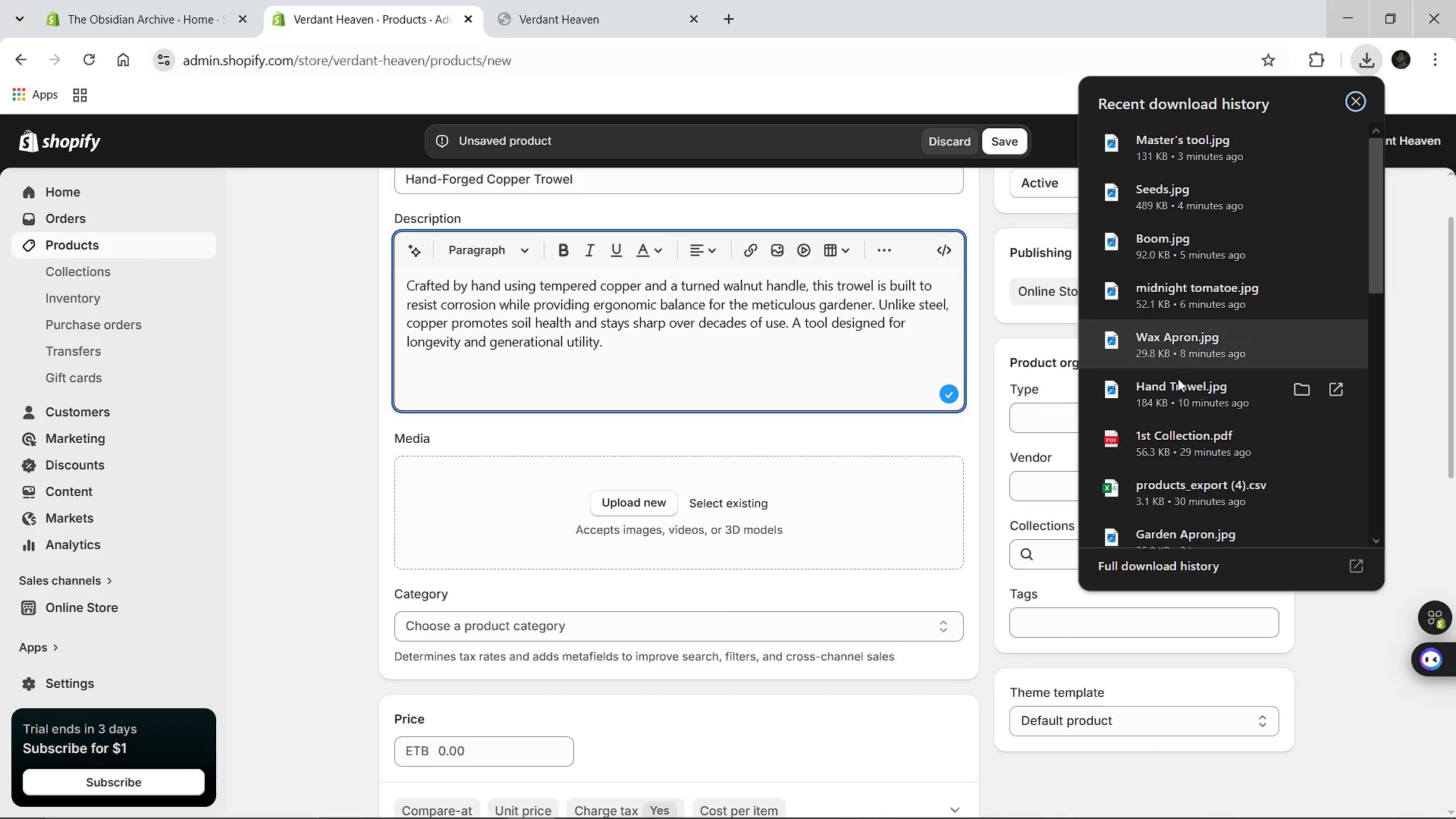 
left_click_drag(start_coordinate=[1175, 389], to_coordinate=[658, 504])
 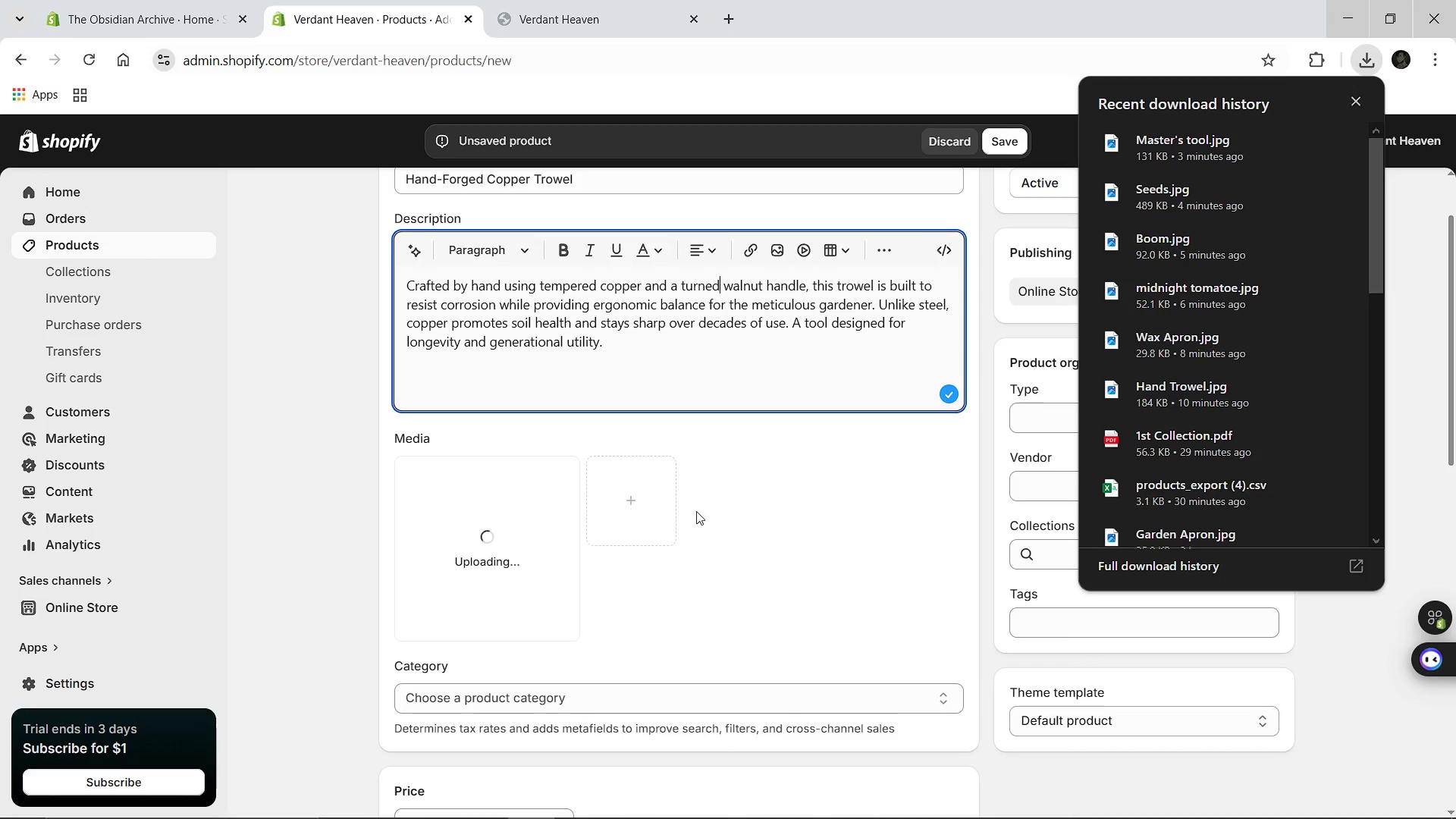 
left_click([696, 511])
 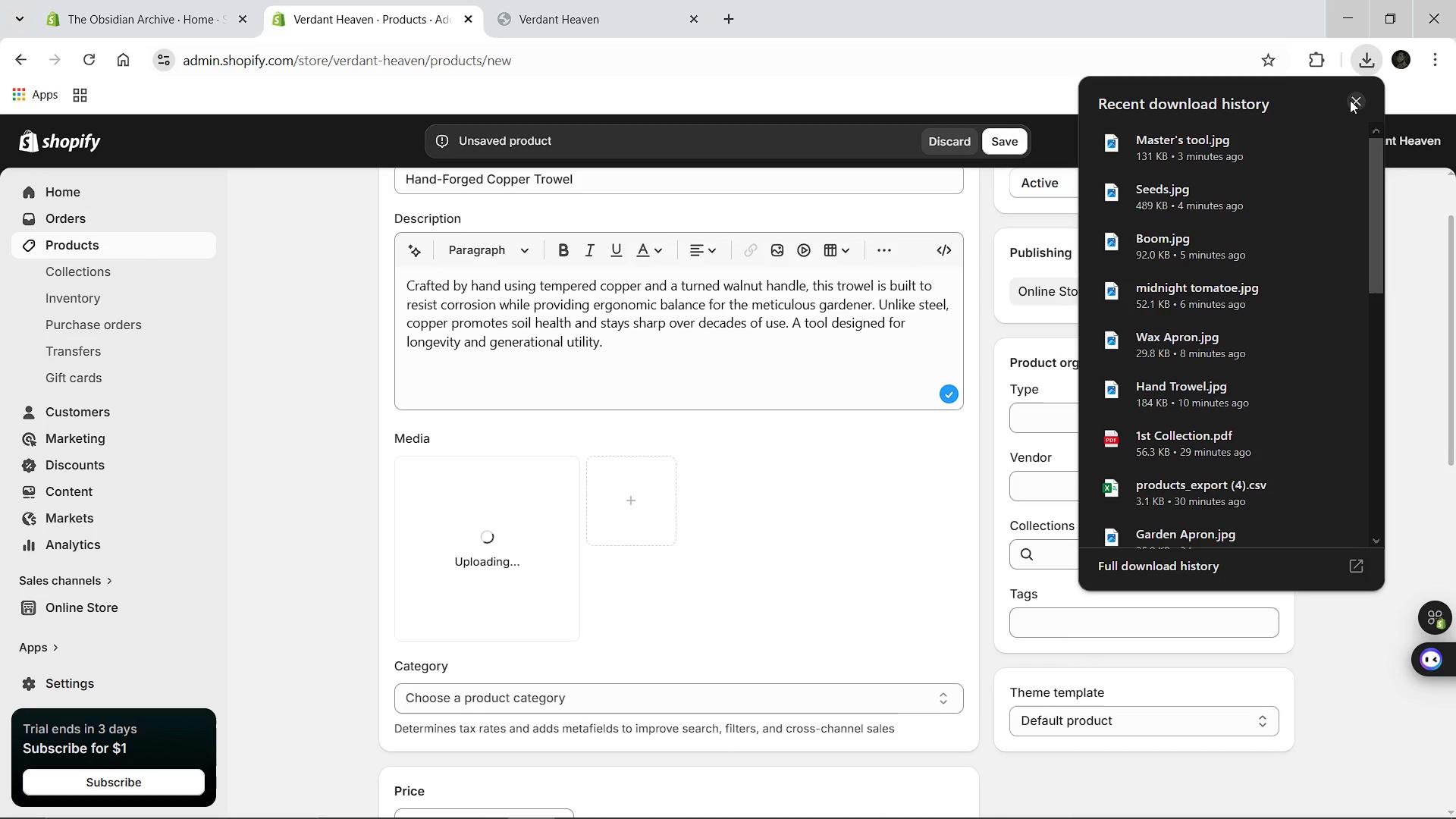 
left_click([1350, 100])
 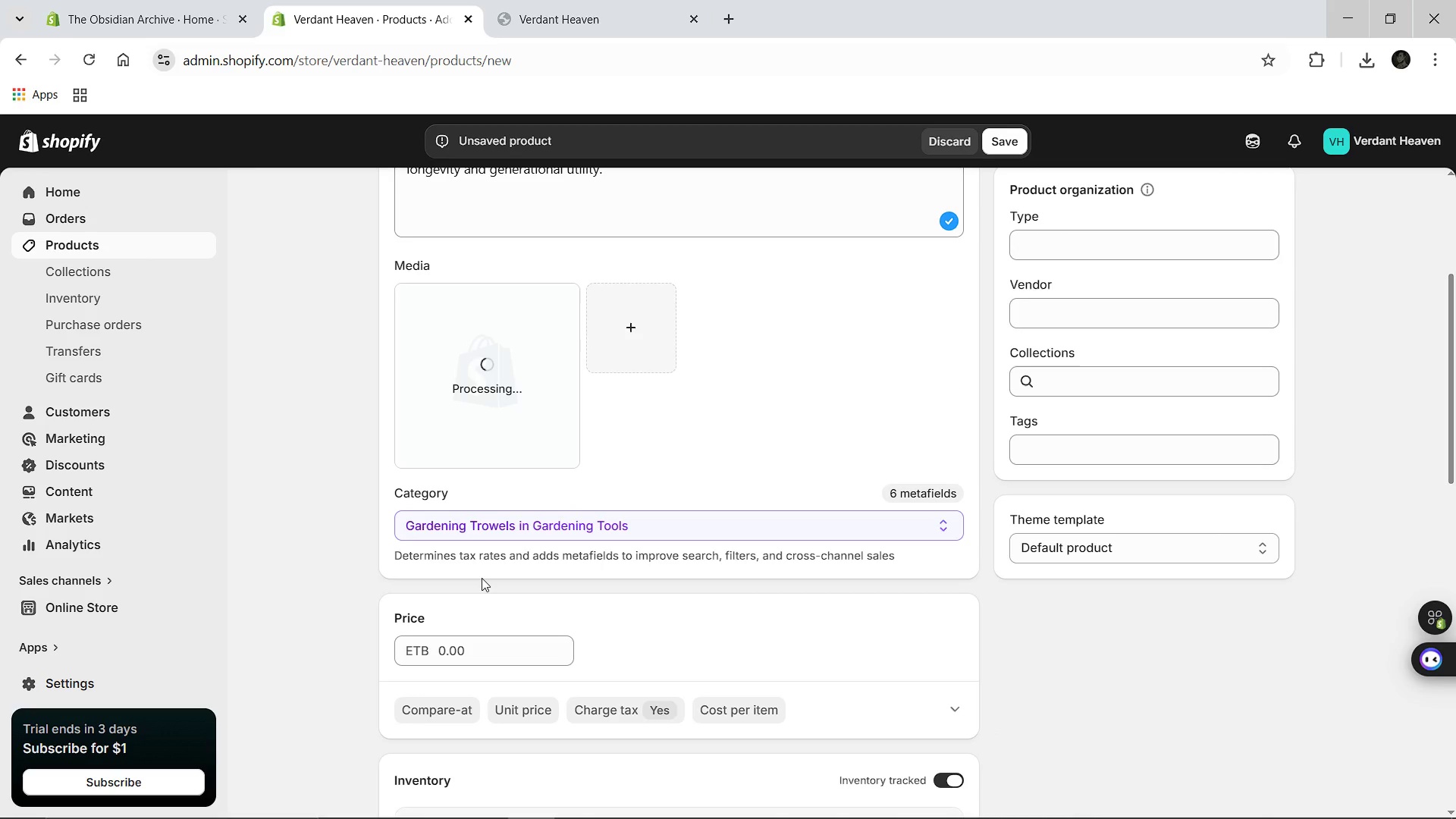 
left_click([467, 578])
 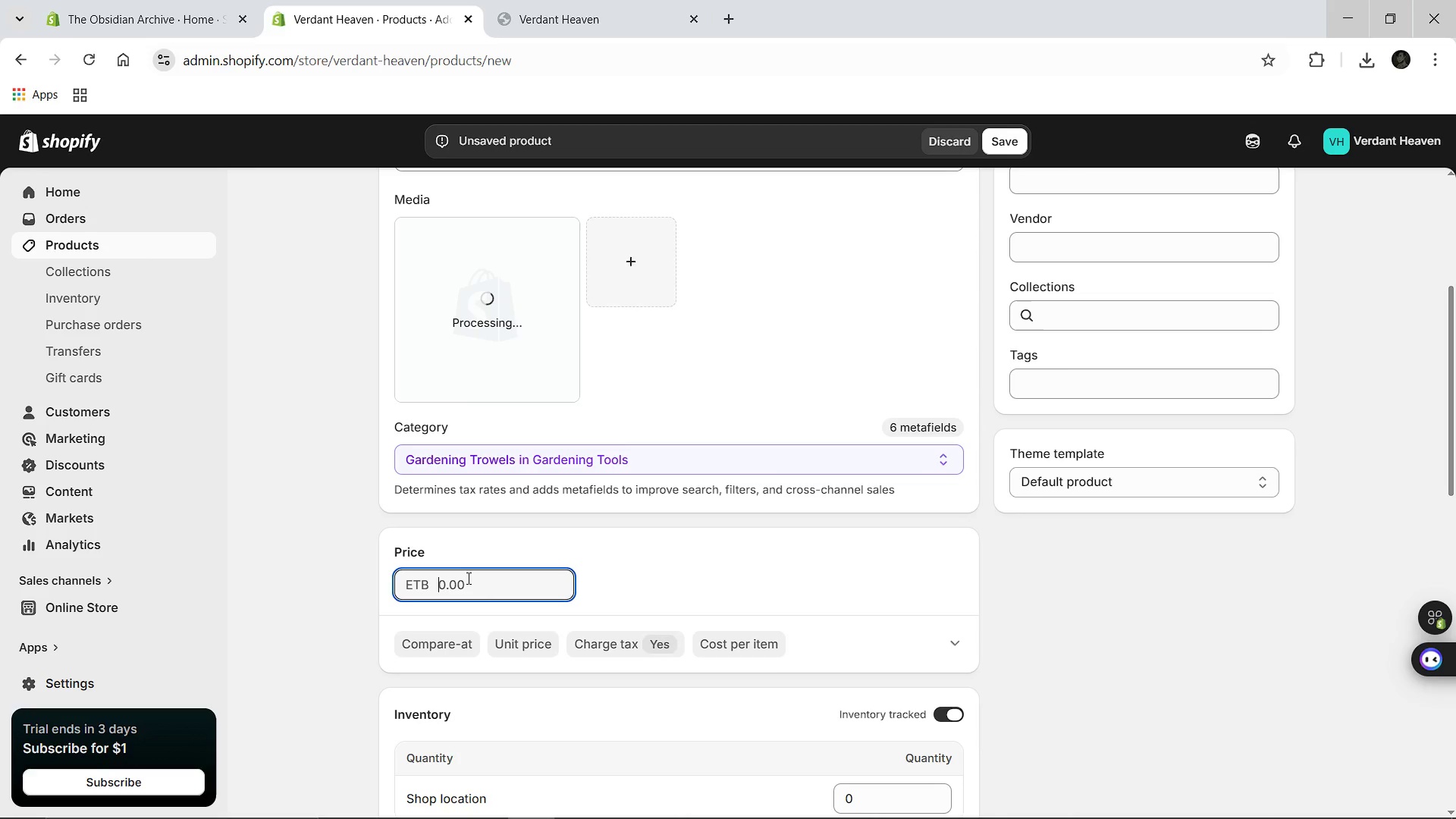 
type(65)
 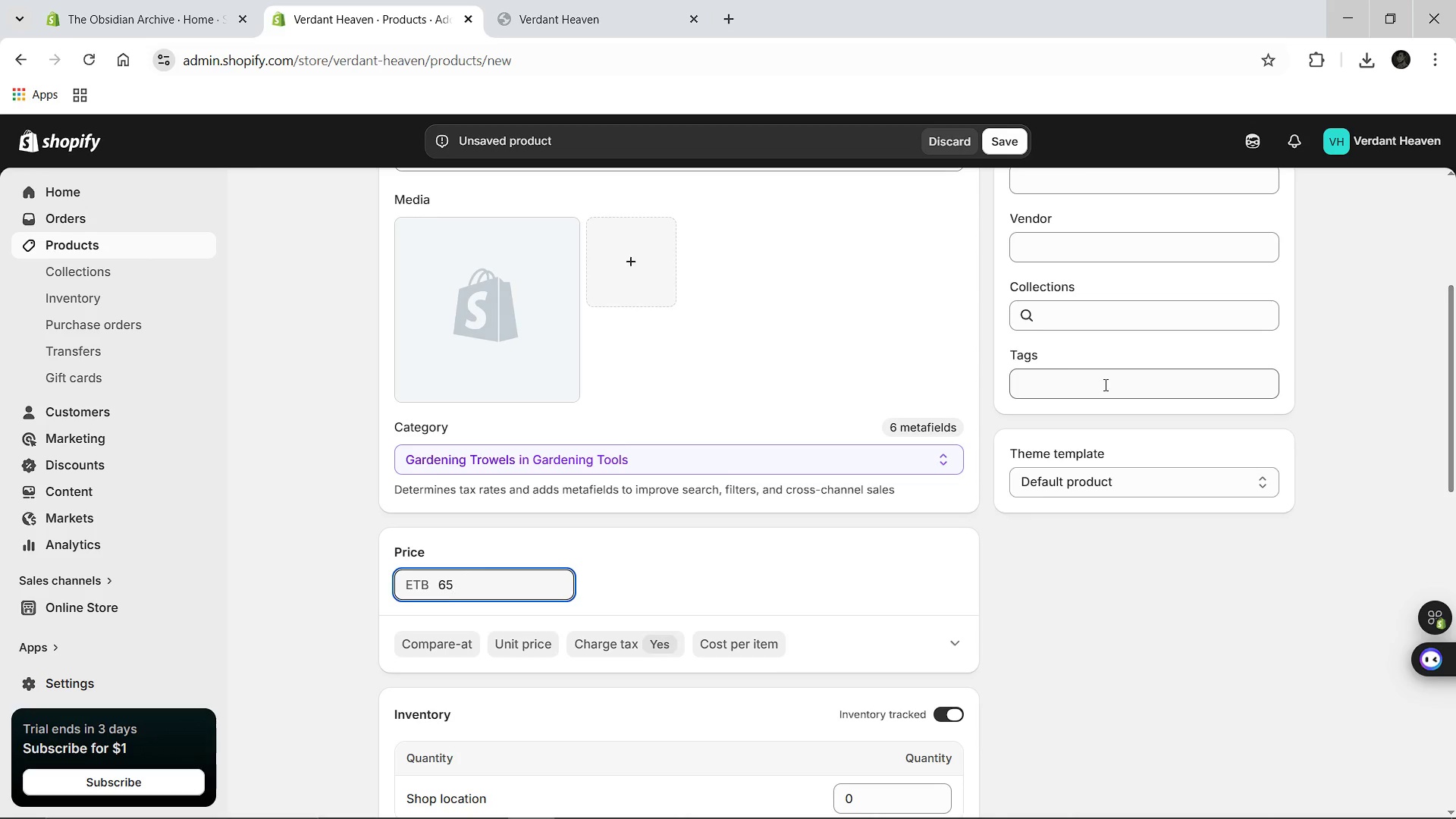 
left_click([1104, 384])
 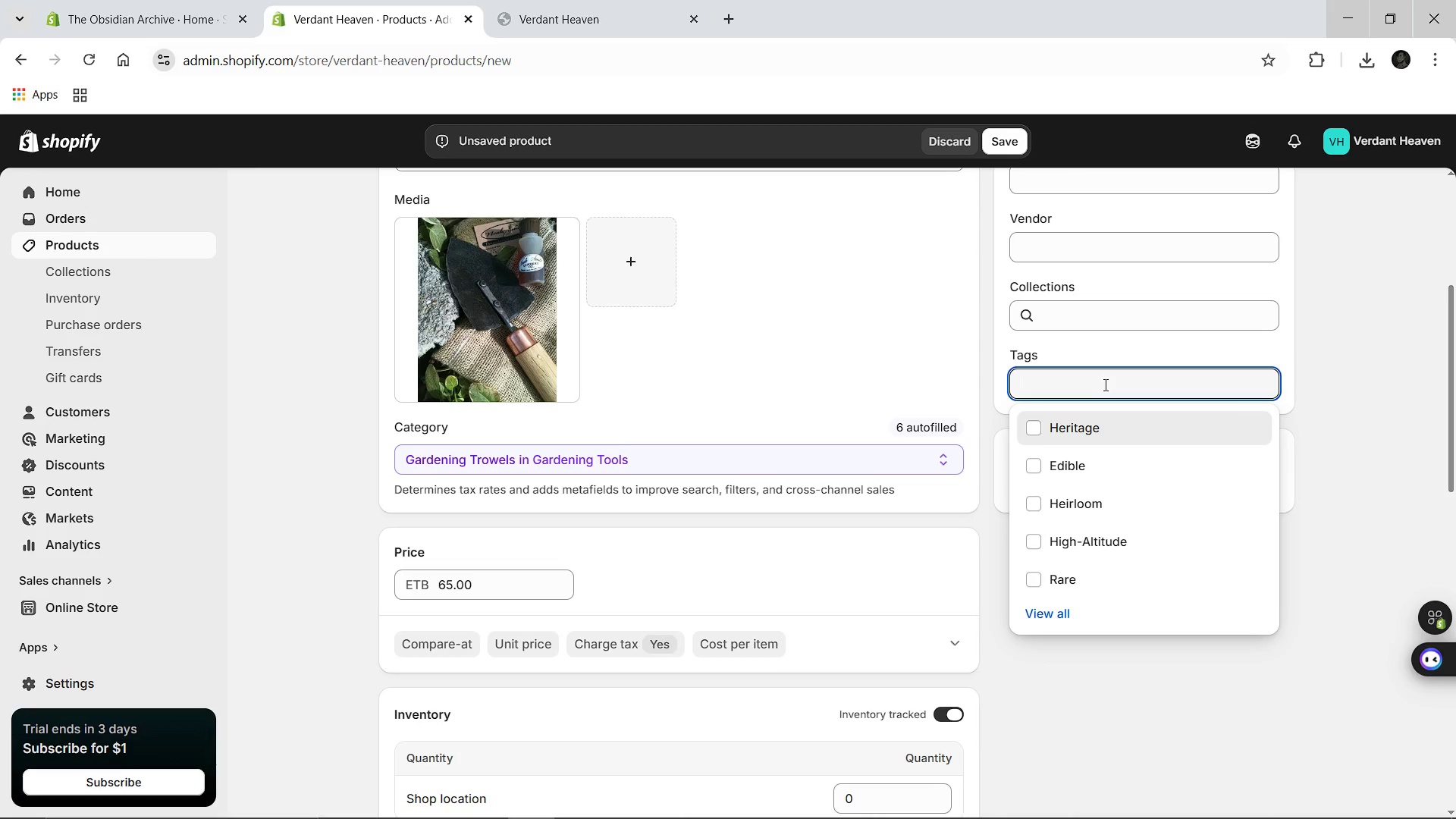 
type(Ari)
key(Backspace)
type(tsian)
 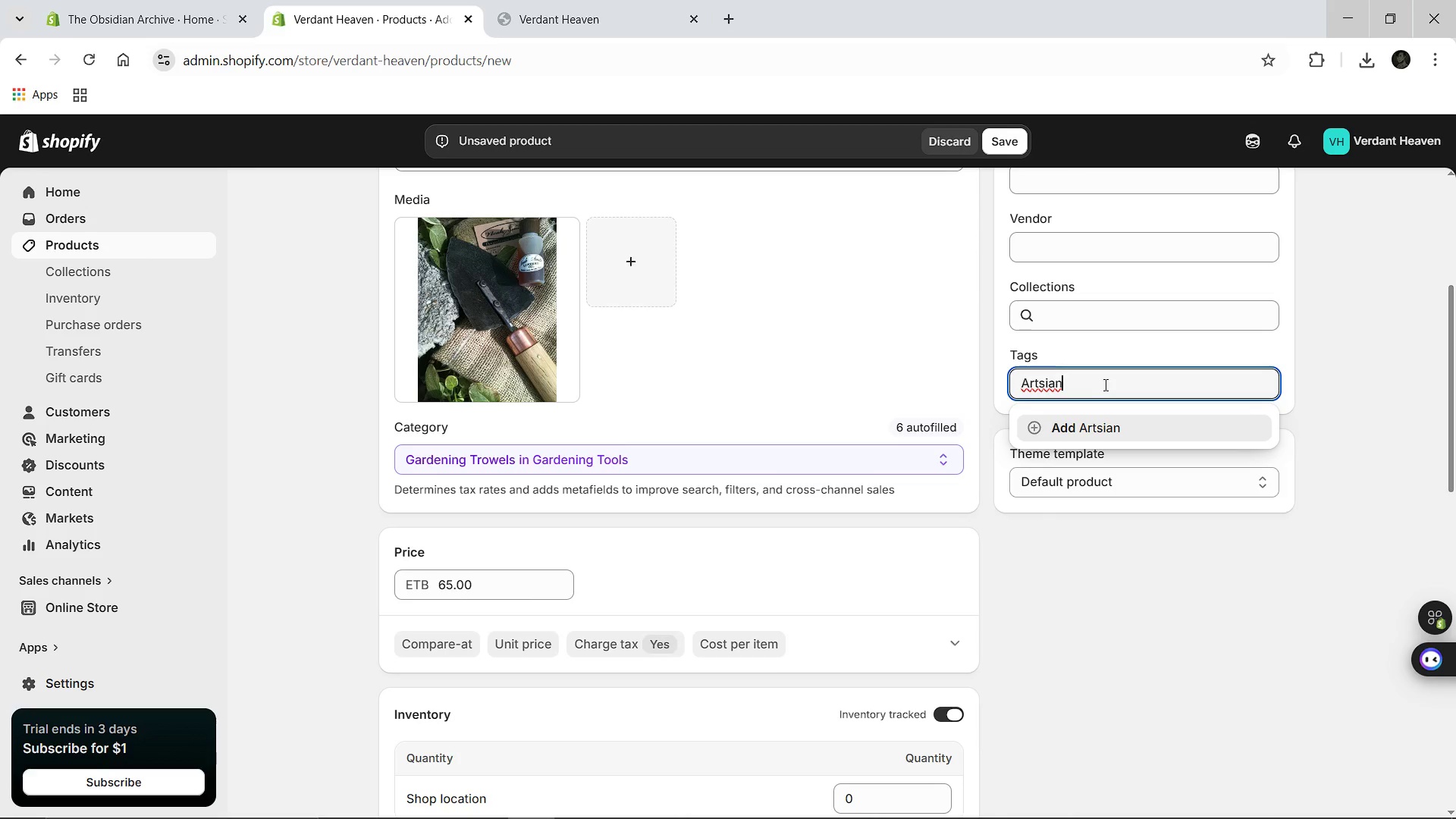 
key(Enter)
 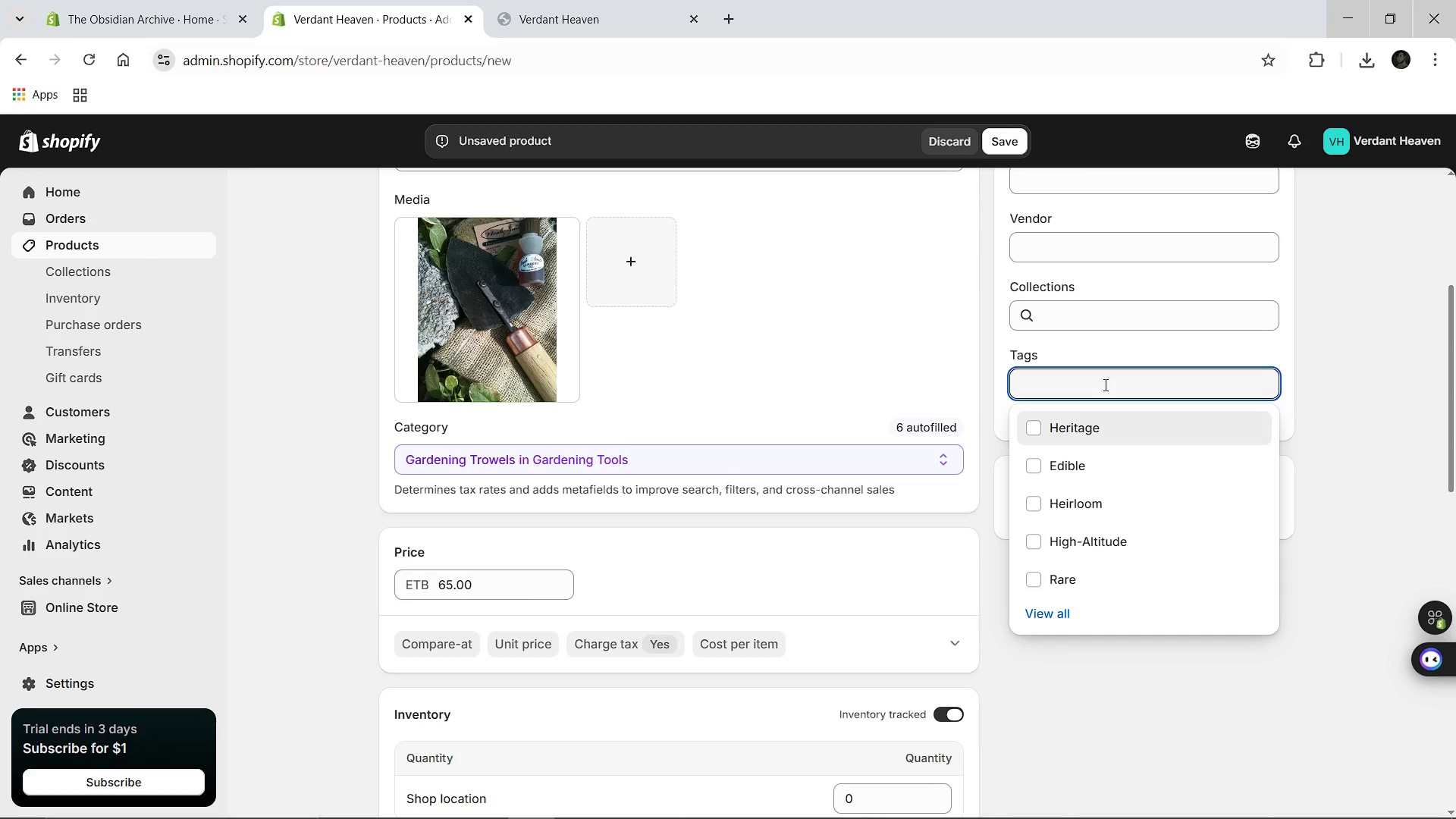 
type(Copper)
 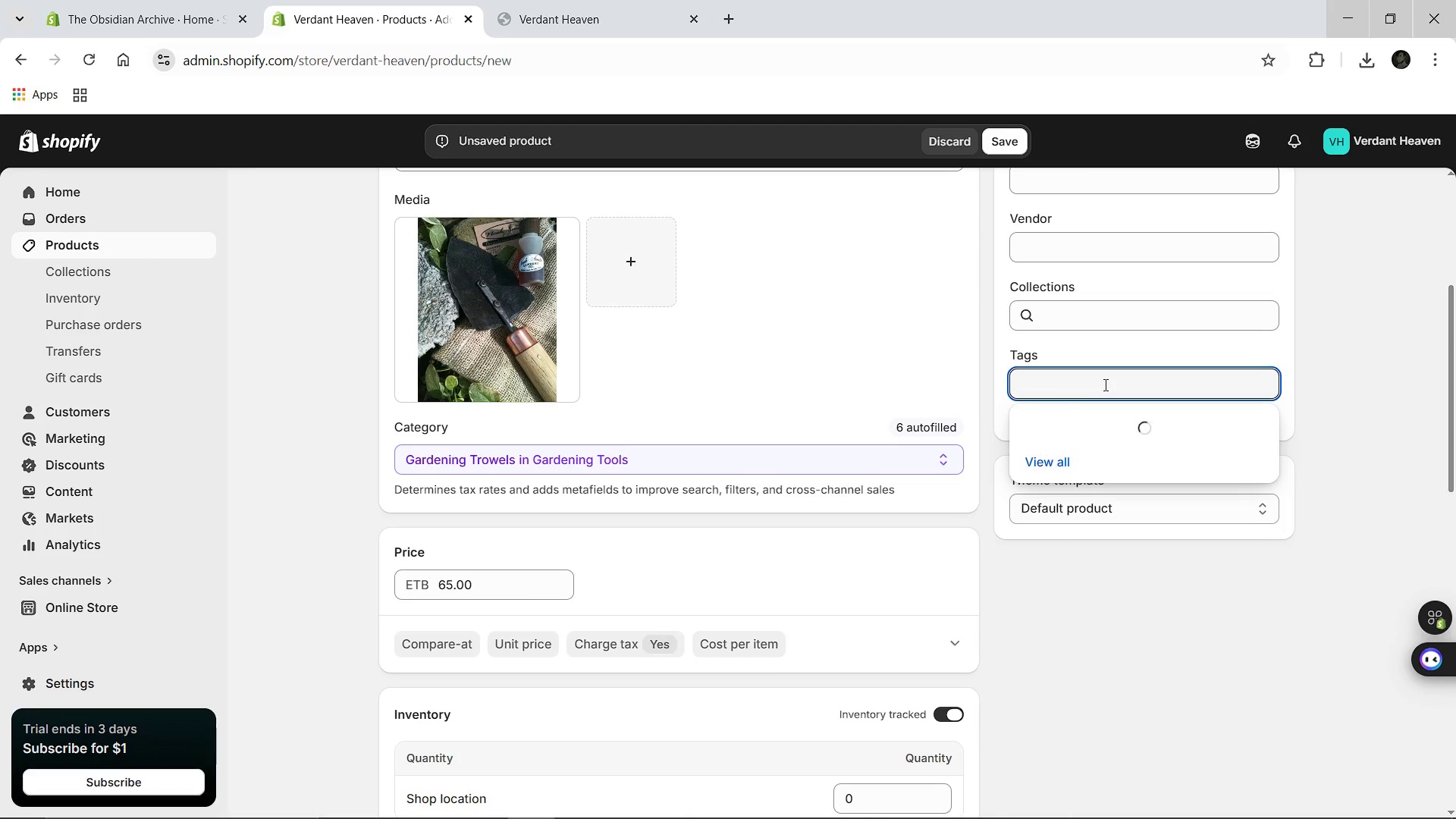 
key(Enter)
 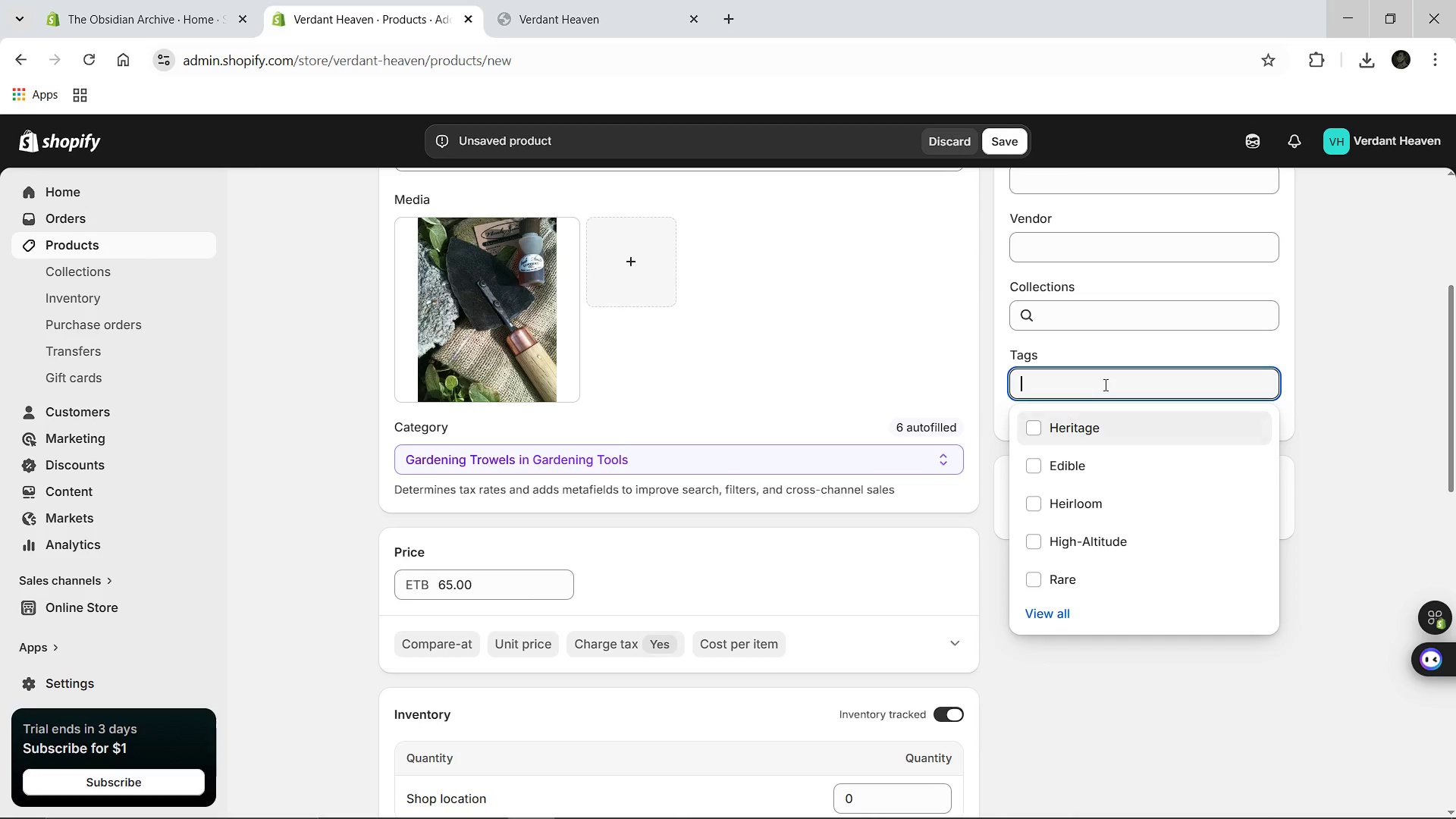 
type(Handmade)
 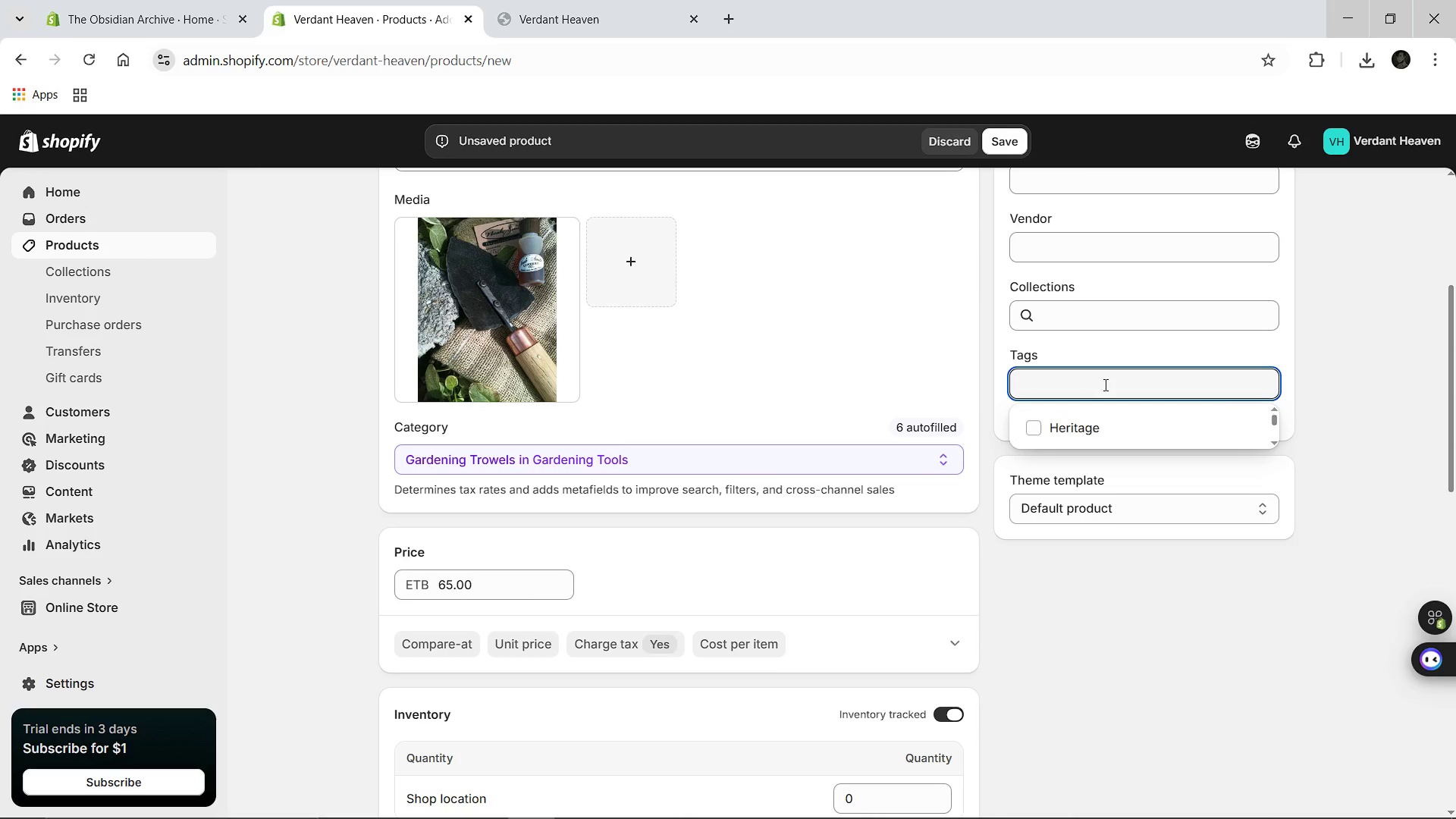 
key(Enter)
 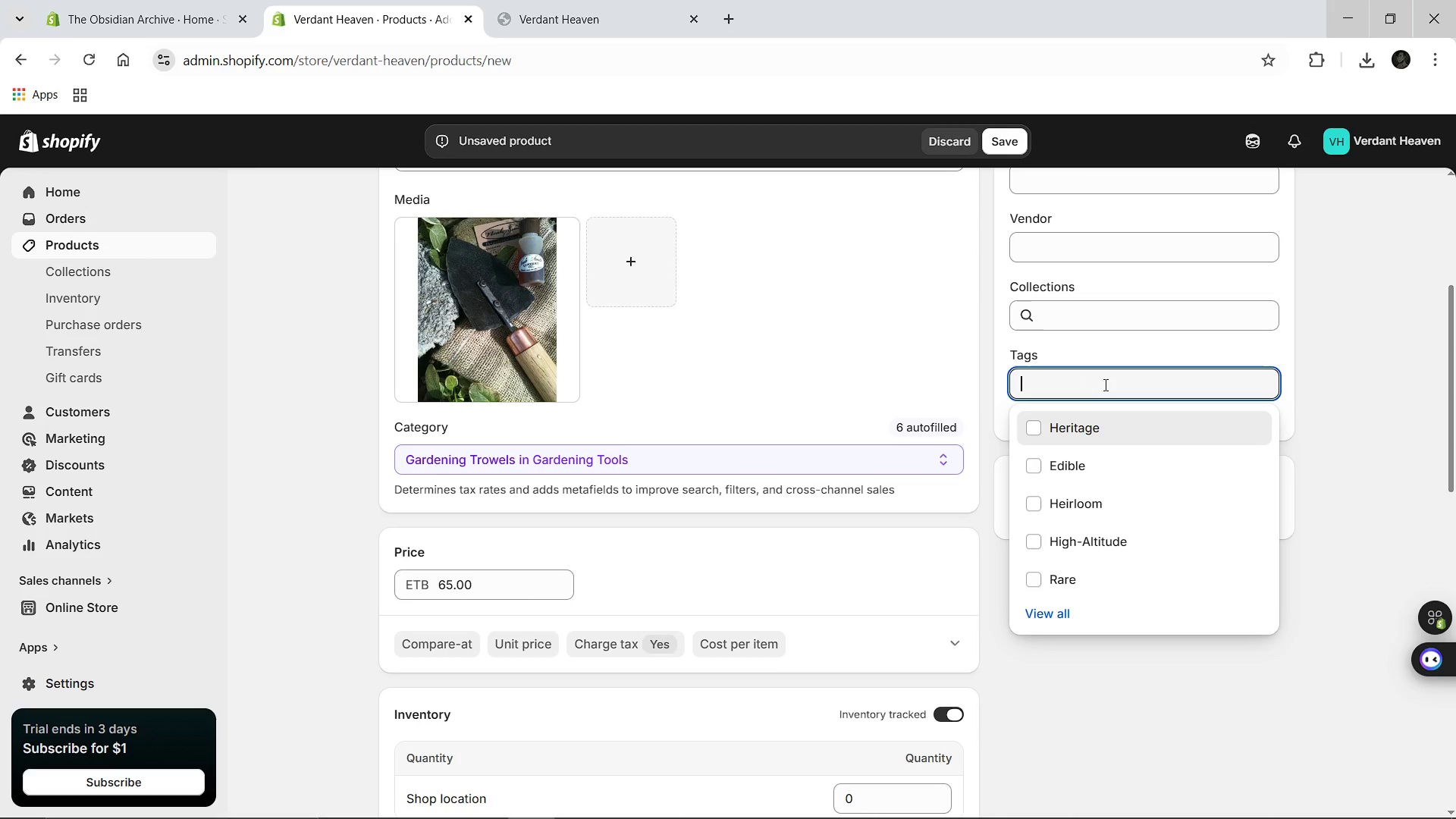 
type(Lifetime-Warranty)
 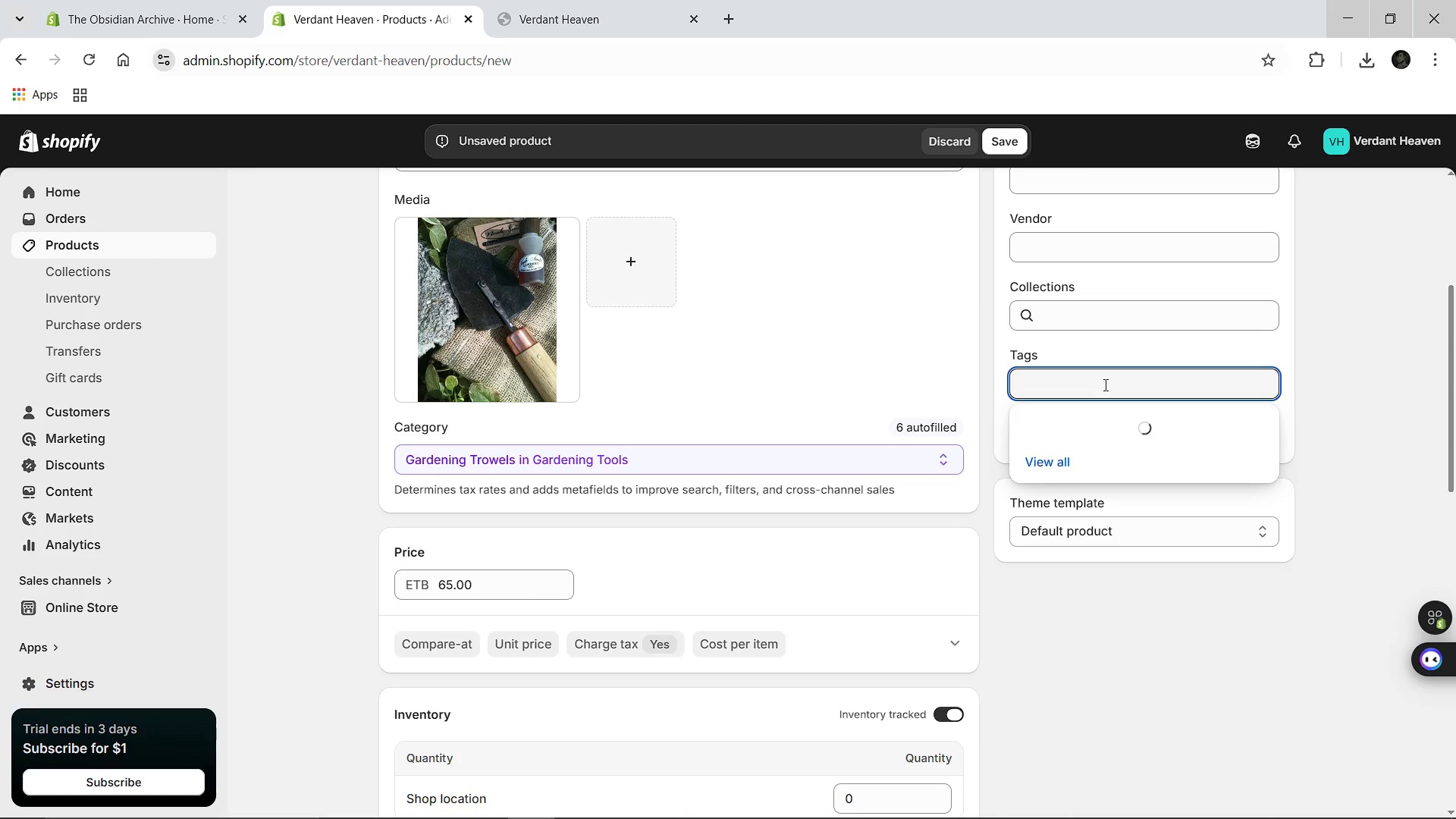 
 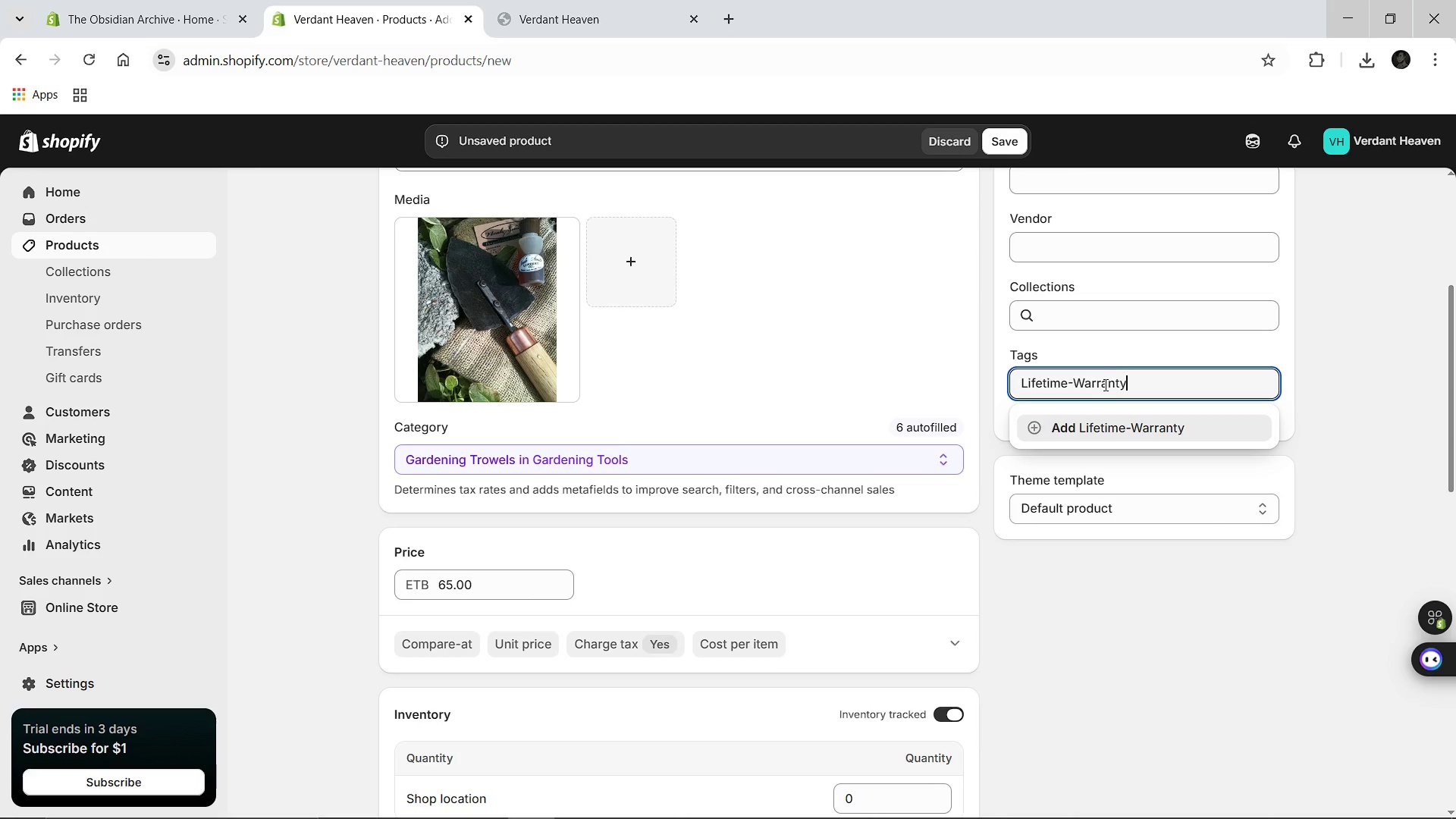 
key(Enter)
 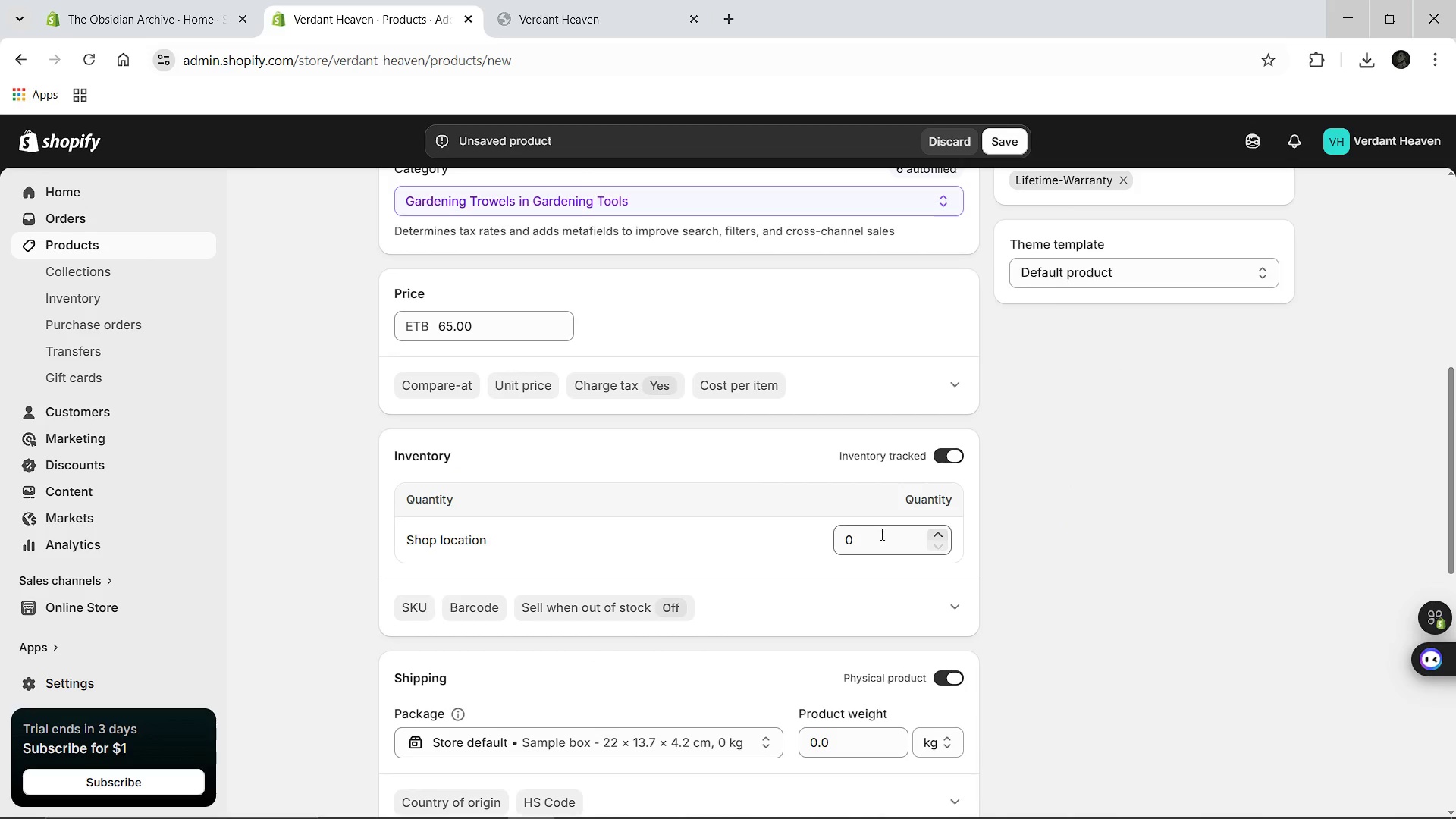 
left_click([877, 538])
 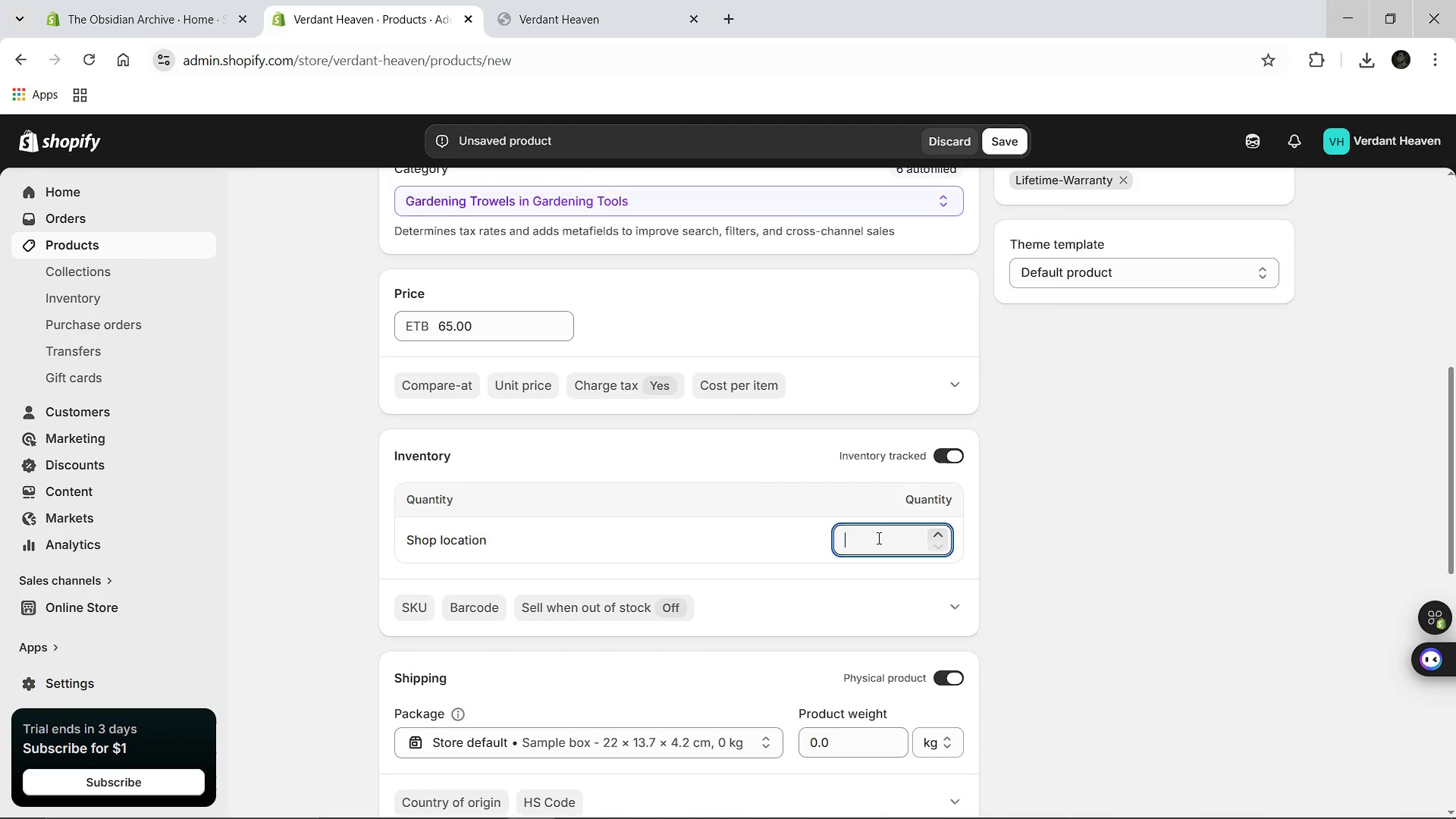 
key(Backspace)
type(17)
 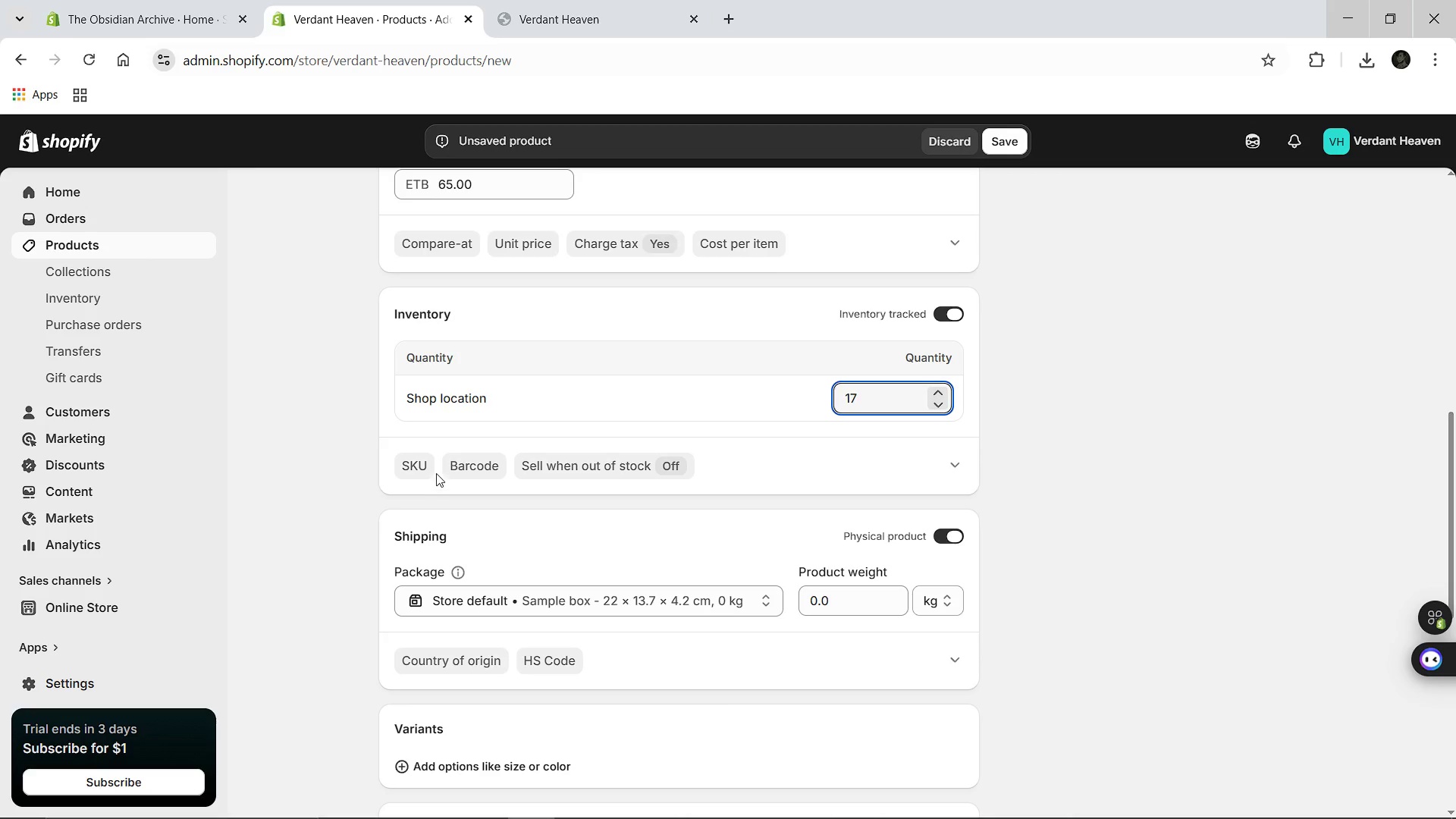 
left_click([416, 469])
 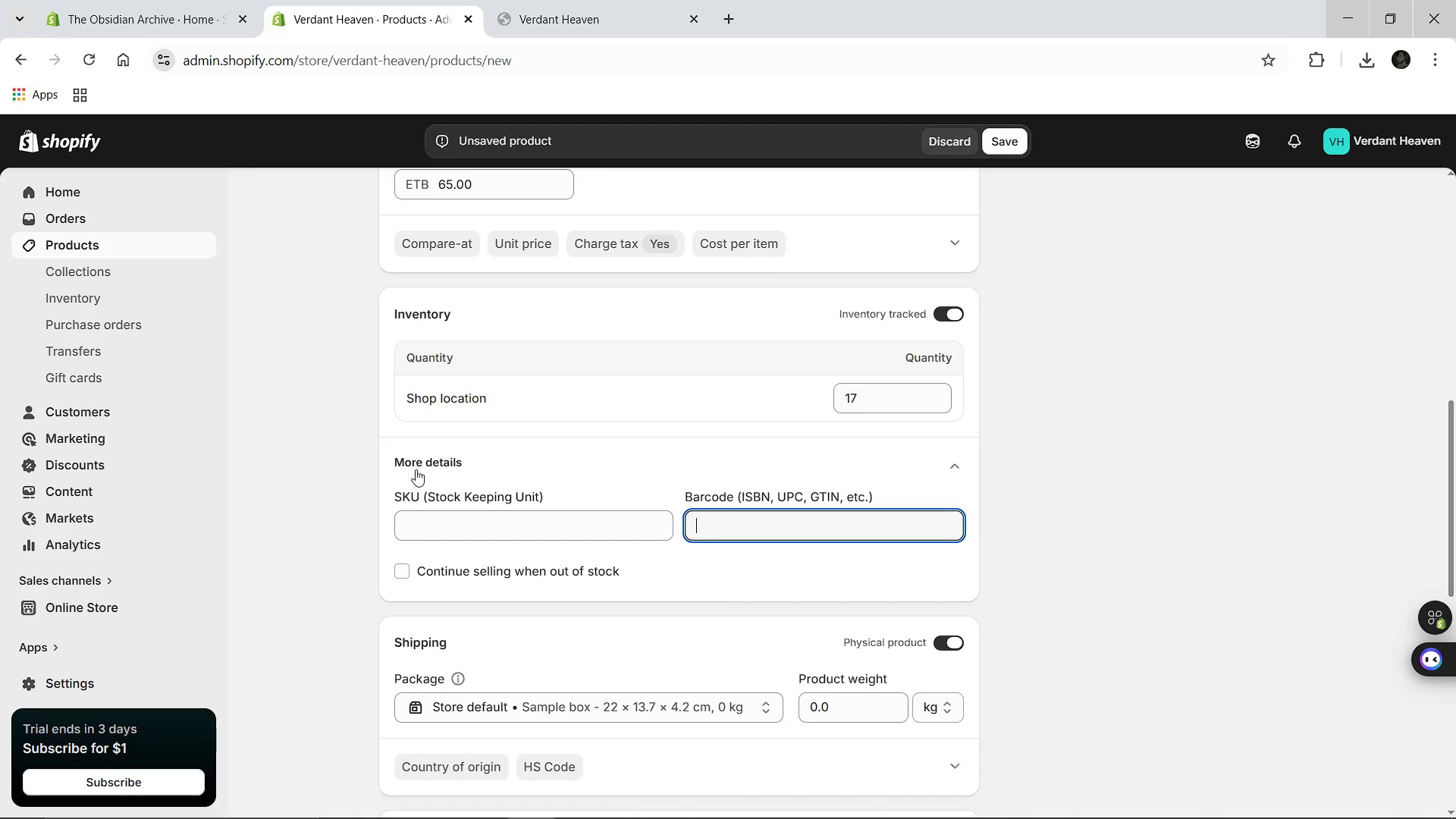 
key(Tab)
 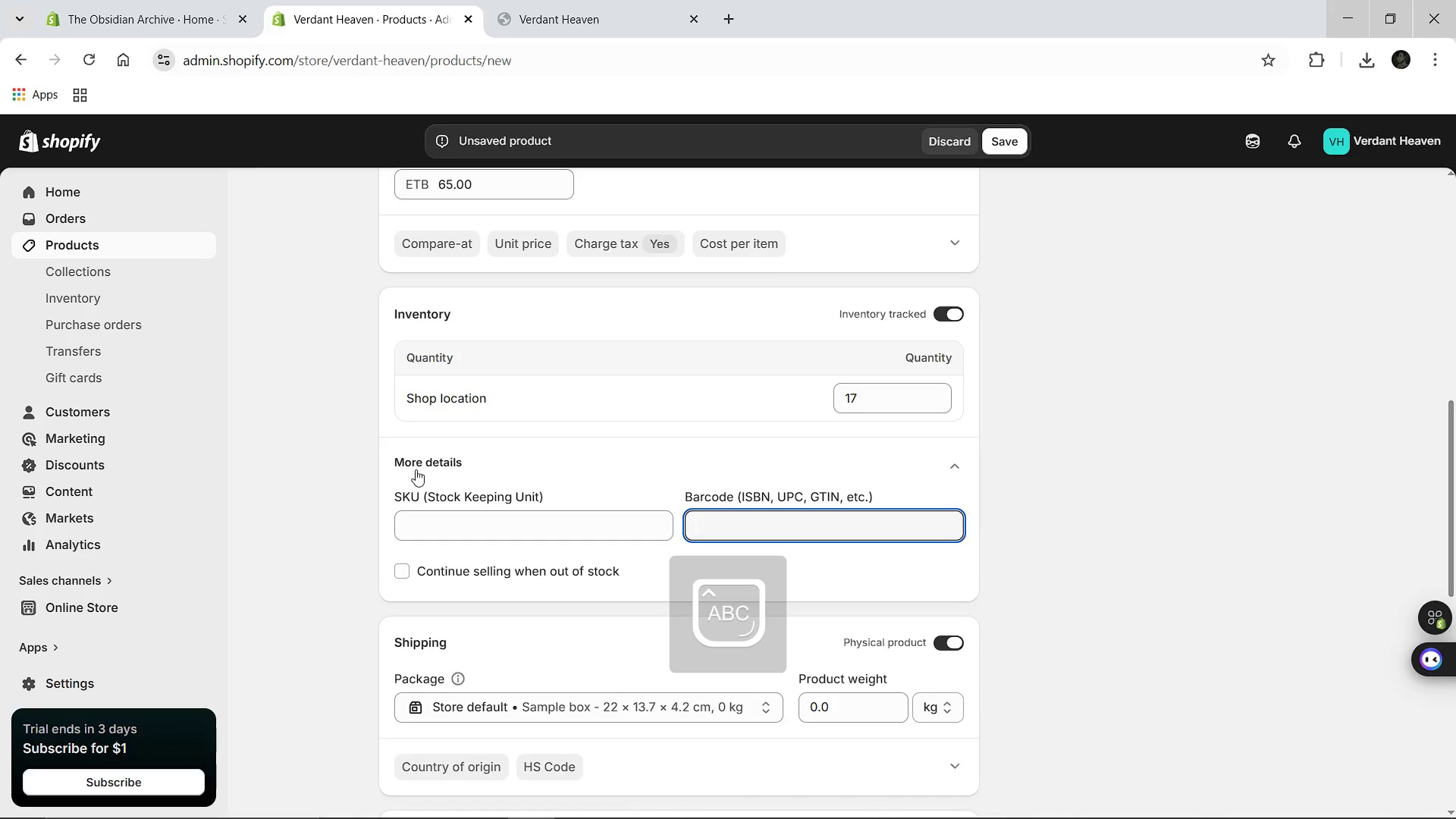 
key(CapsLock)
 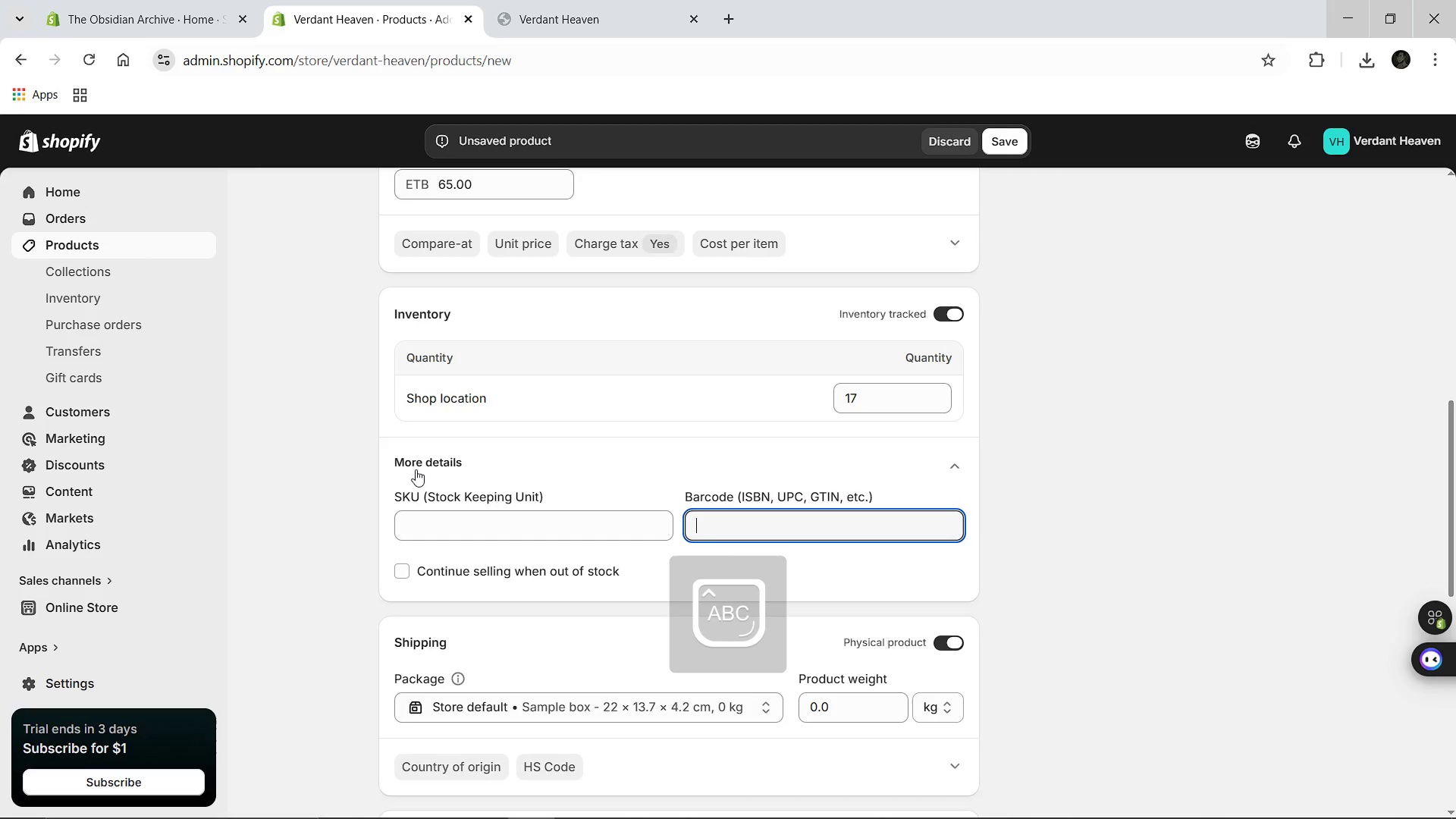 
key(Backspace)
 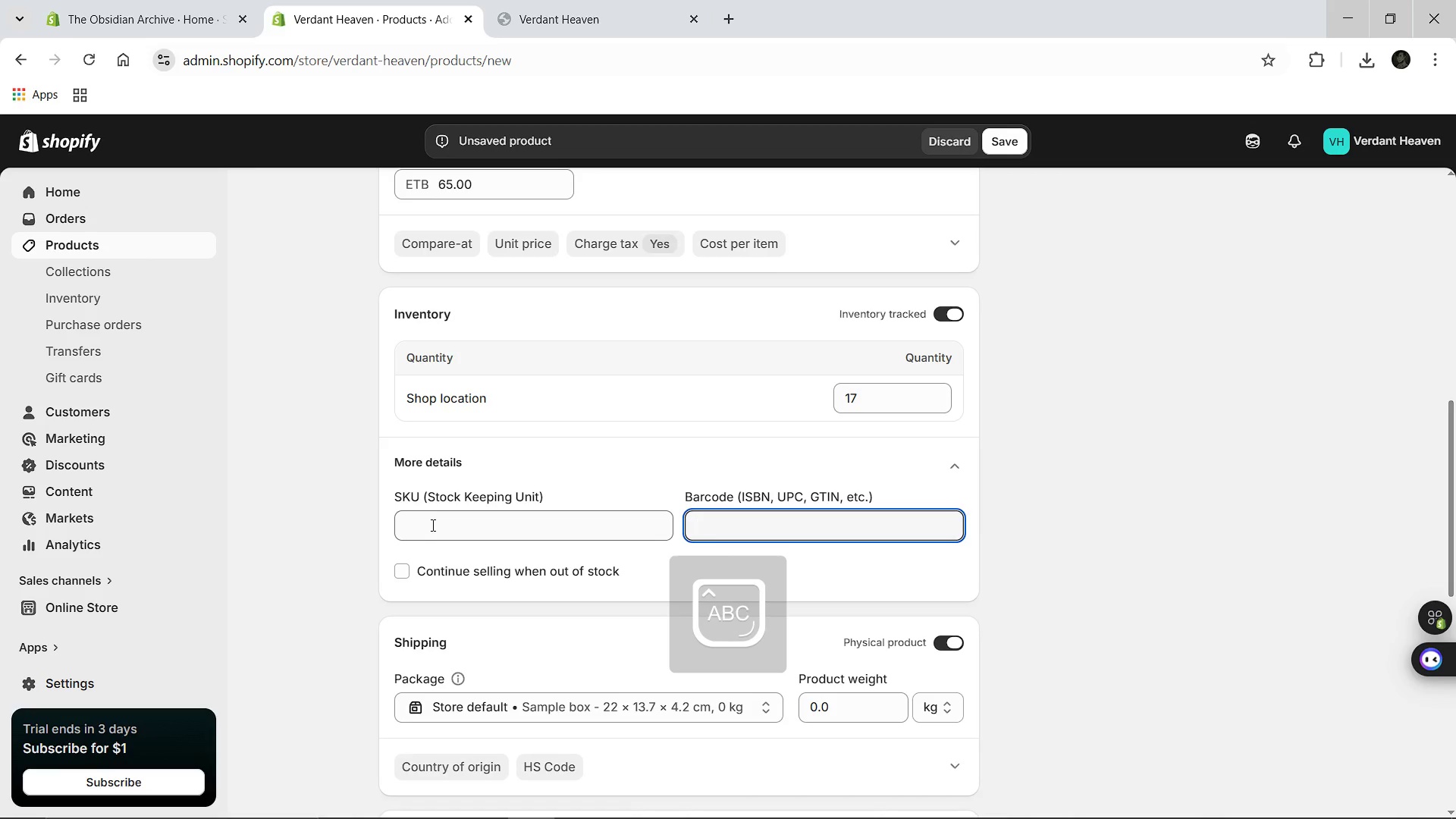 
left_click([431, 525])
 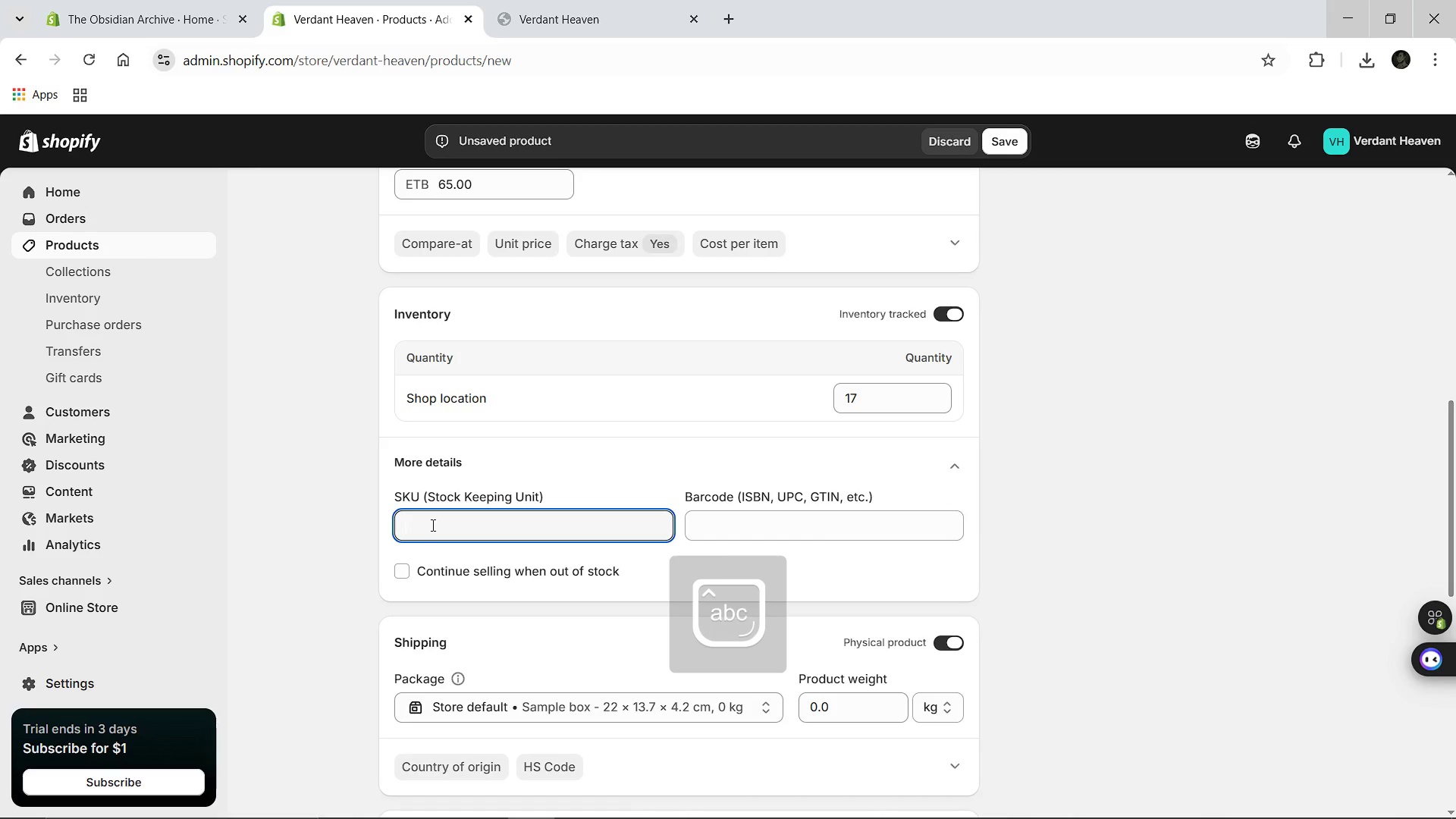 
type(VH)
key(Backspace)
type(H-TRWL-)
 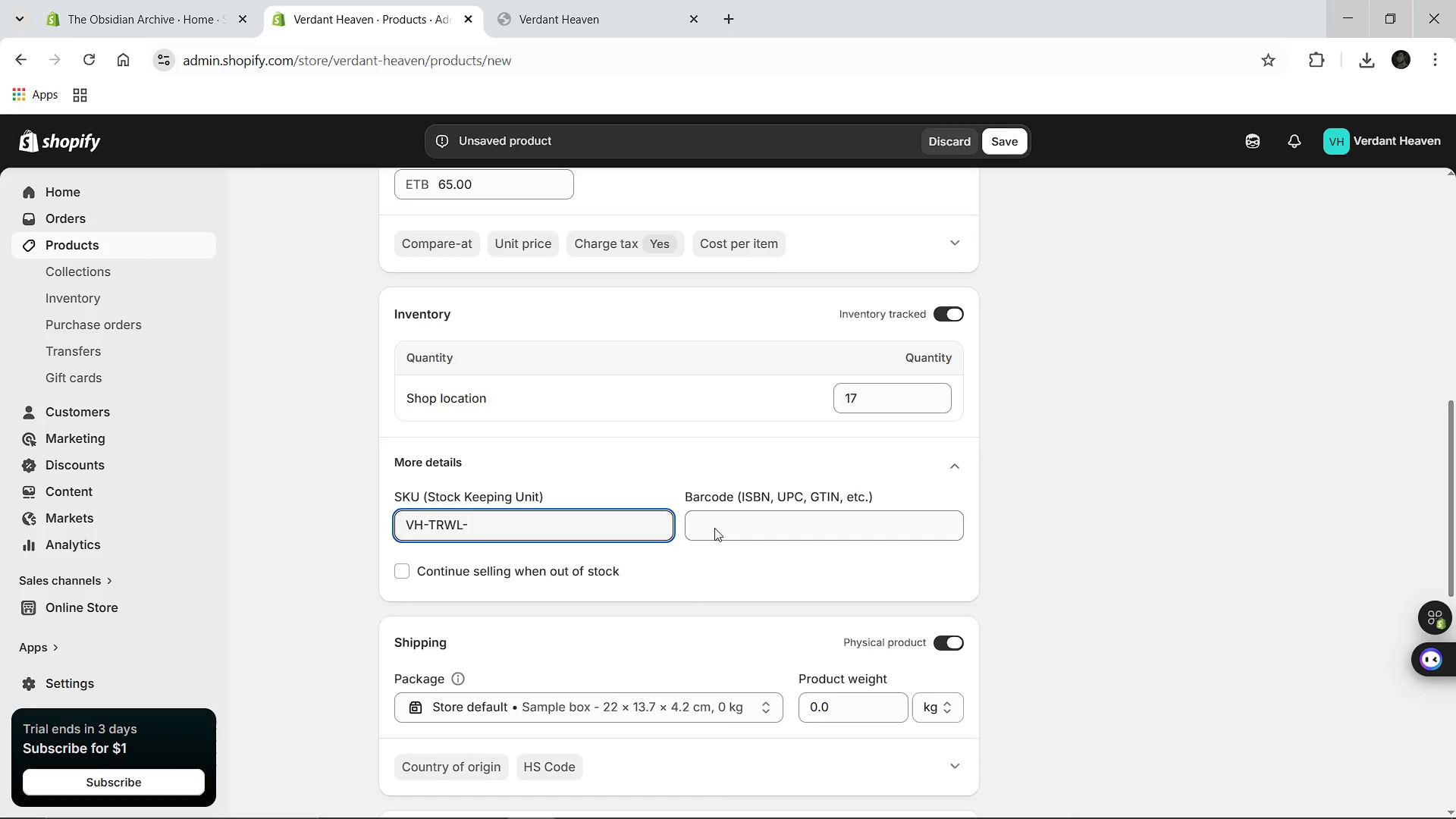 
type(01)
 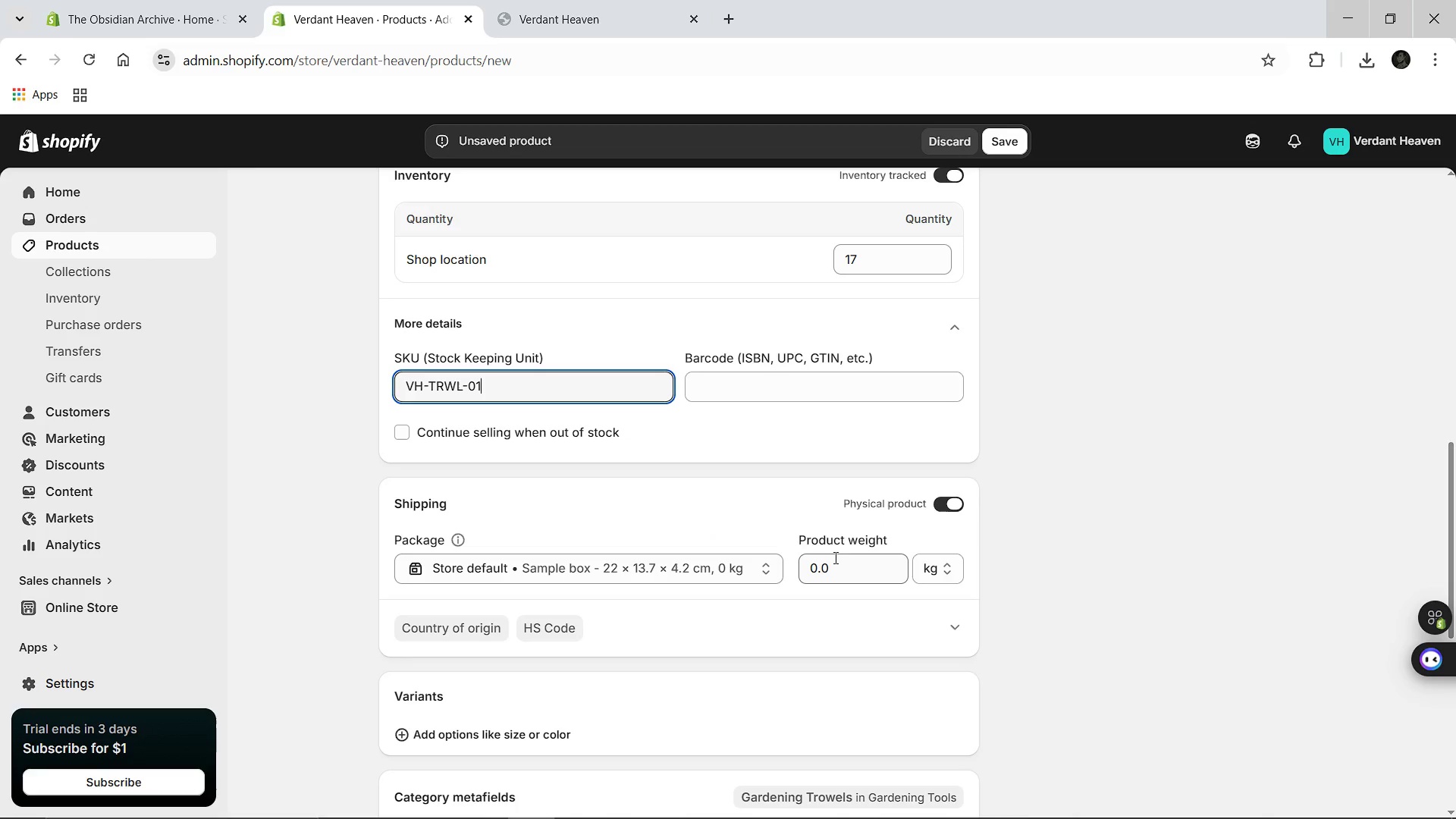 
left_click([837, 559])
 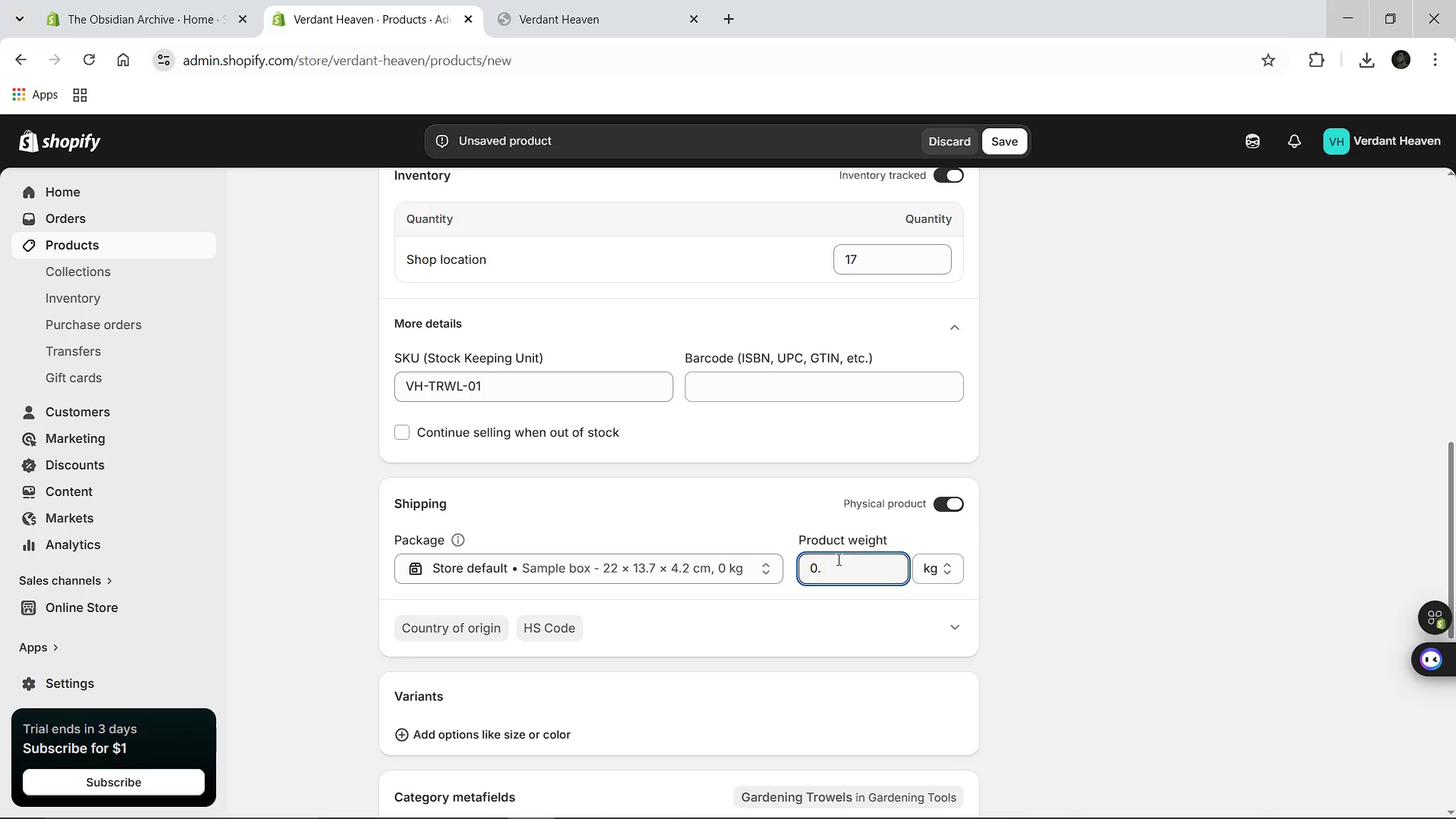 
key(Backspace)
key(Backspace)
key(Backspace)
type(1.00)
 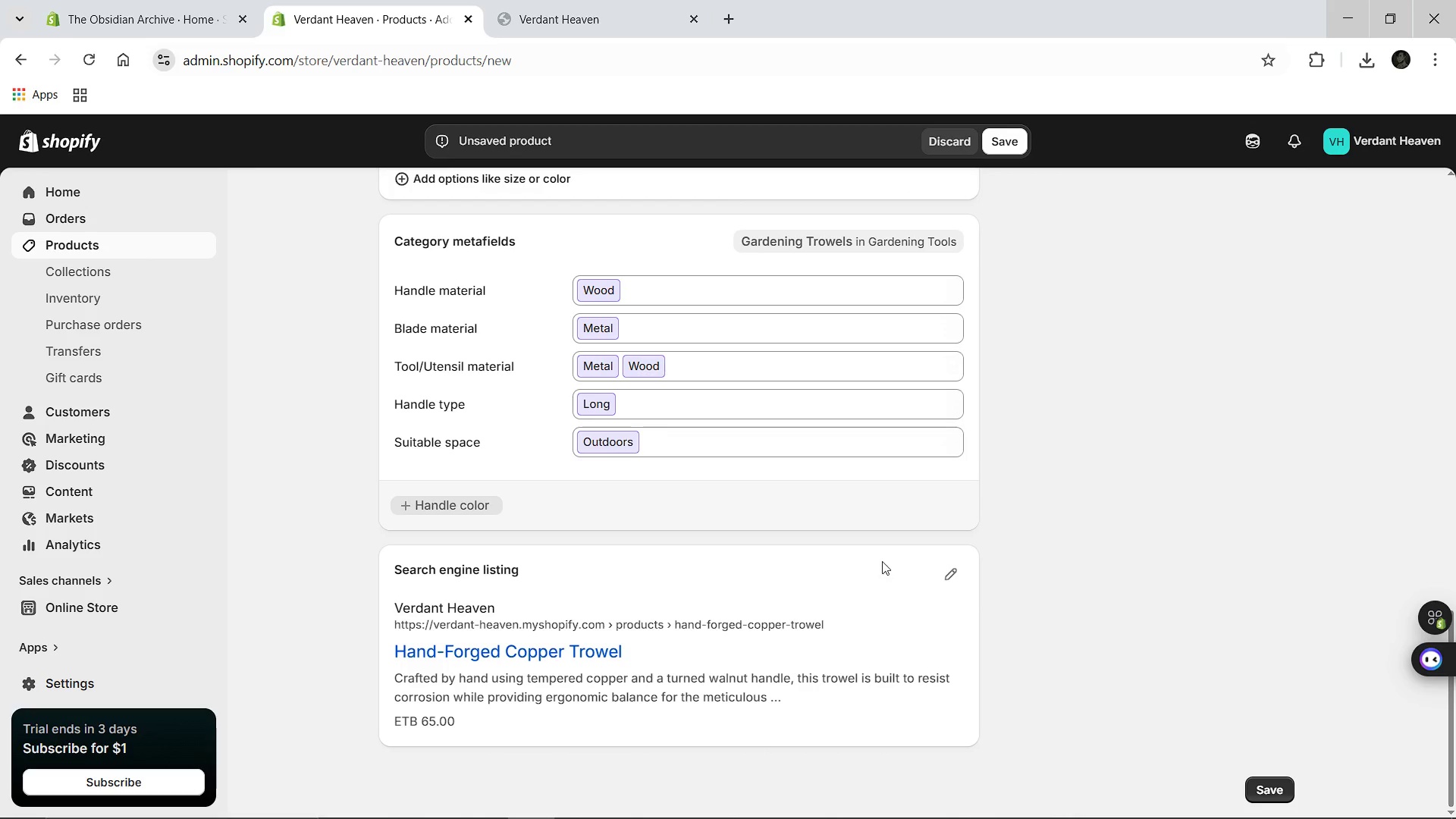 
left_click([964, 571])
 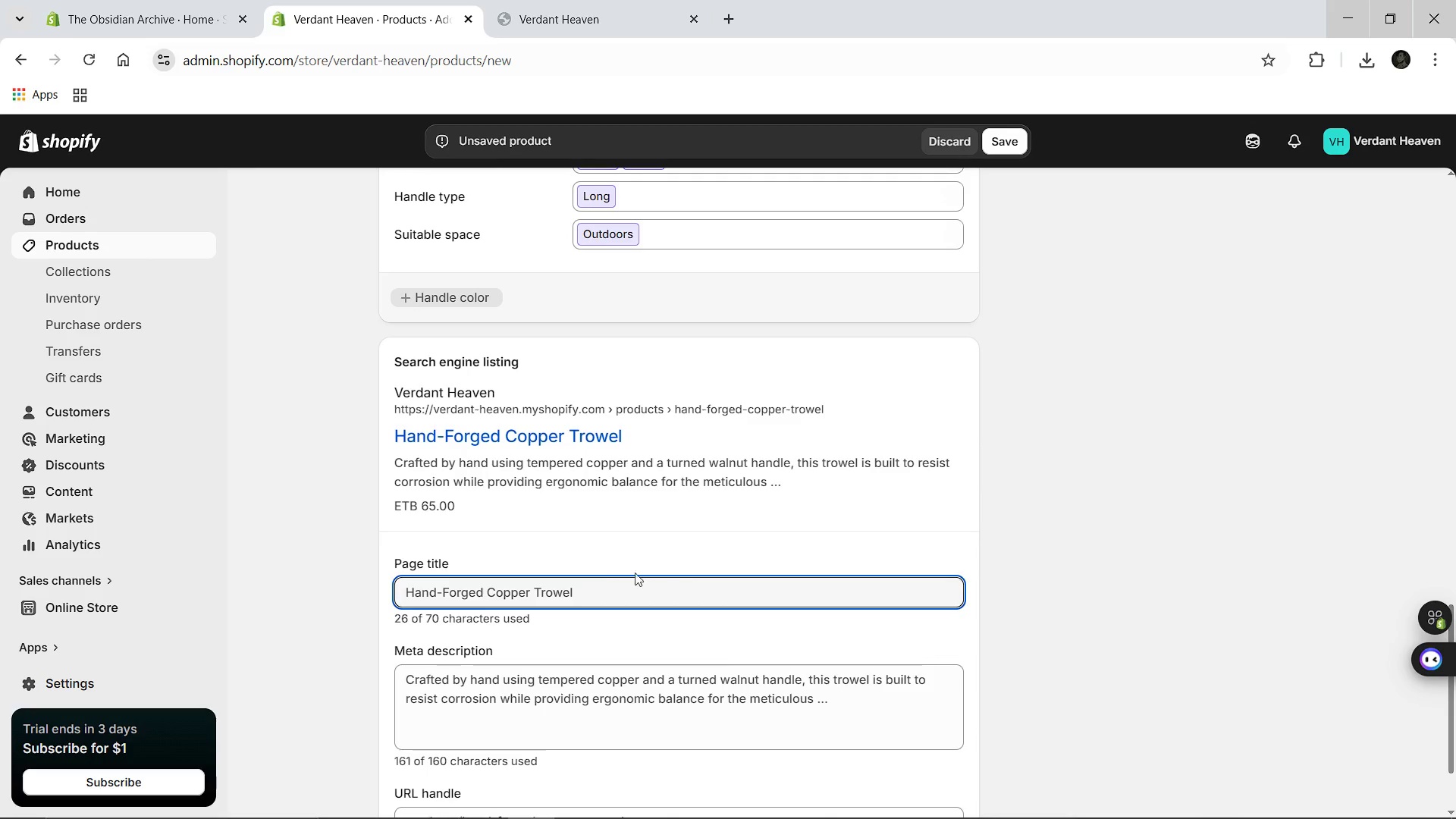 
wait(5.8)
 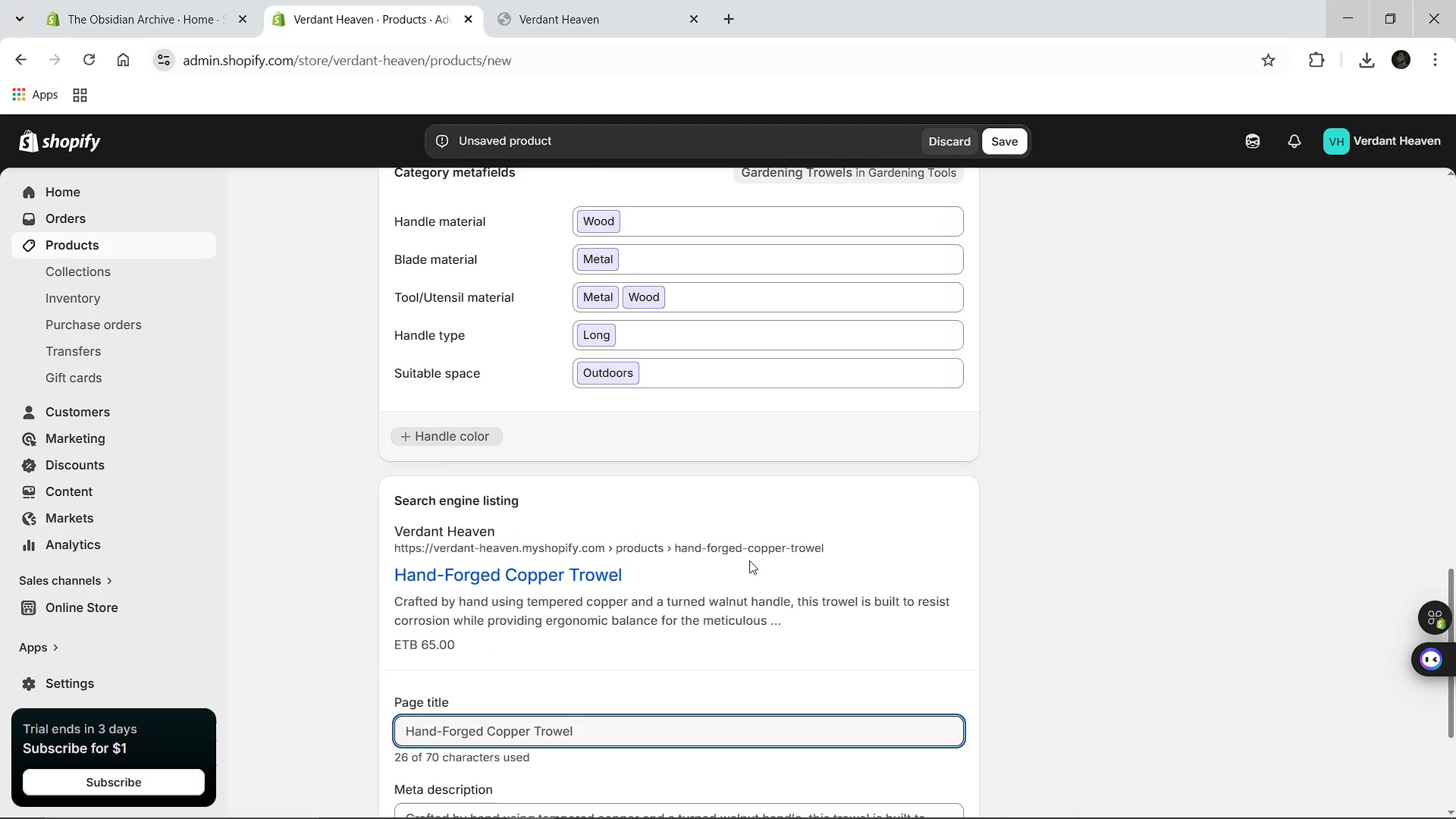 
left_click([588, 604])
 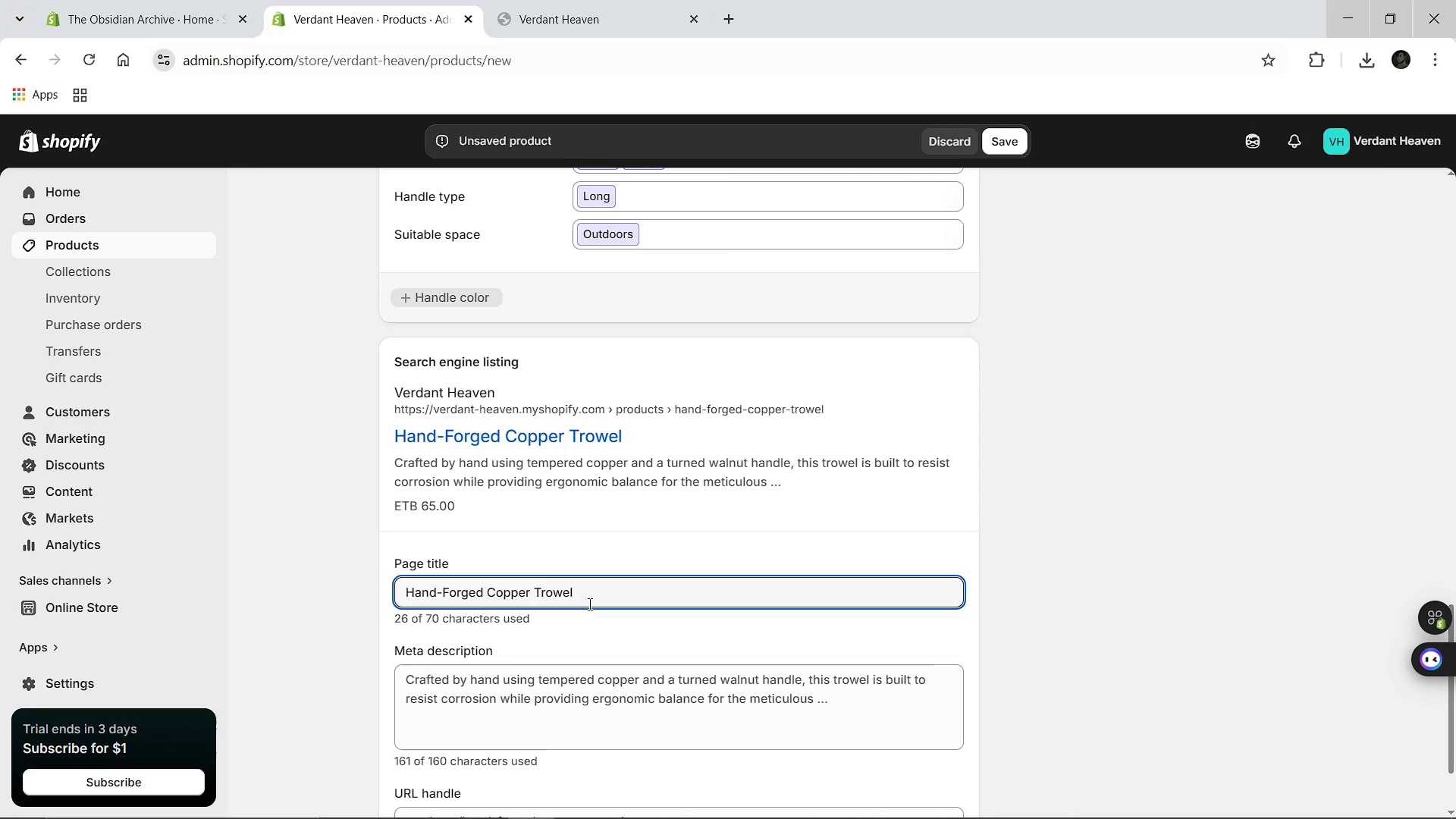 
key(Control+A)
 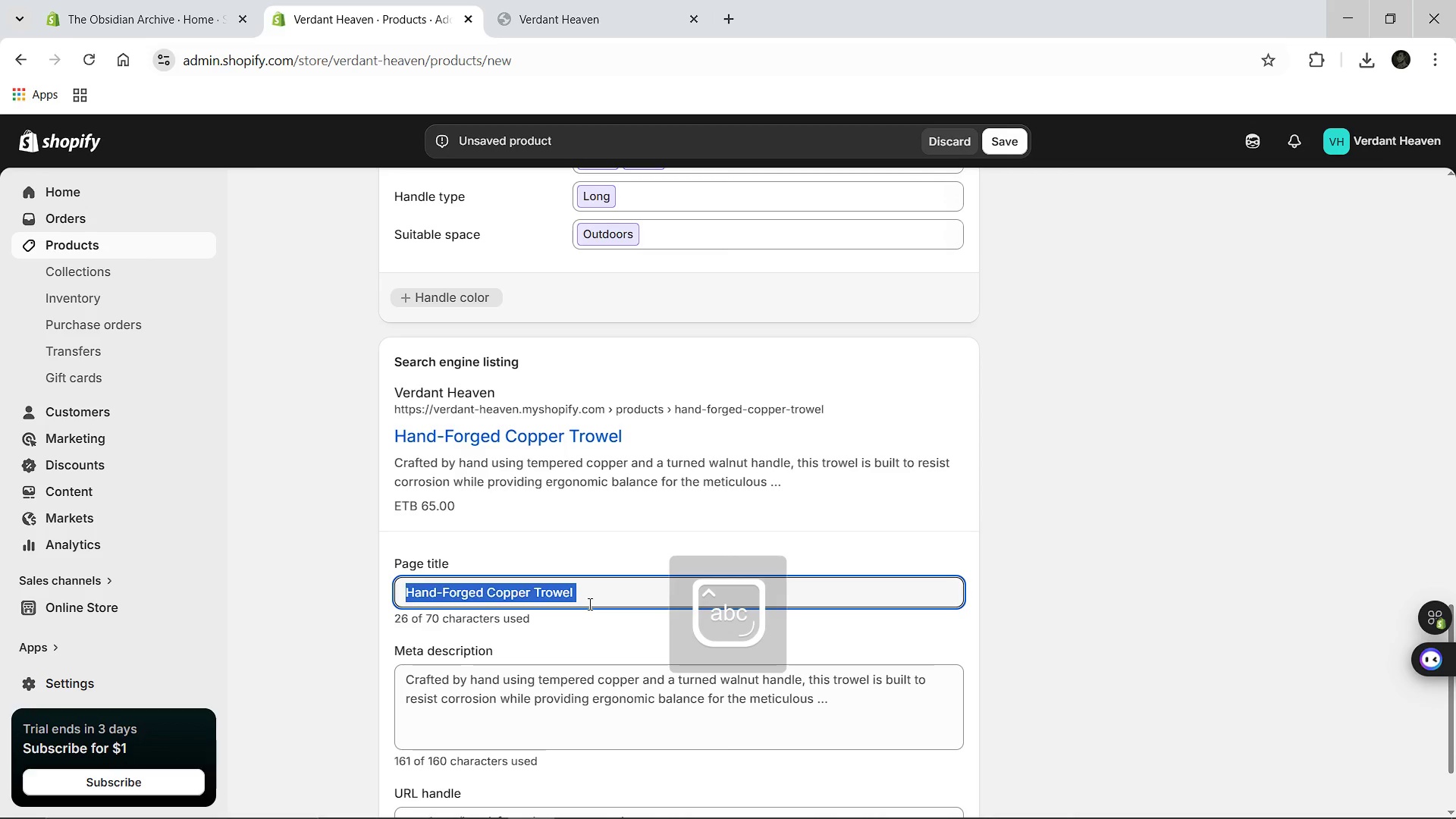 
type(Artisian  Copper Trowel)
 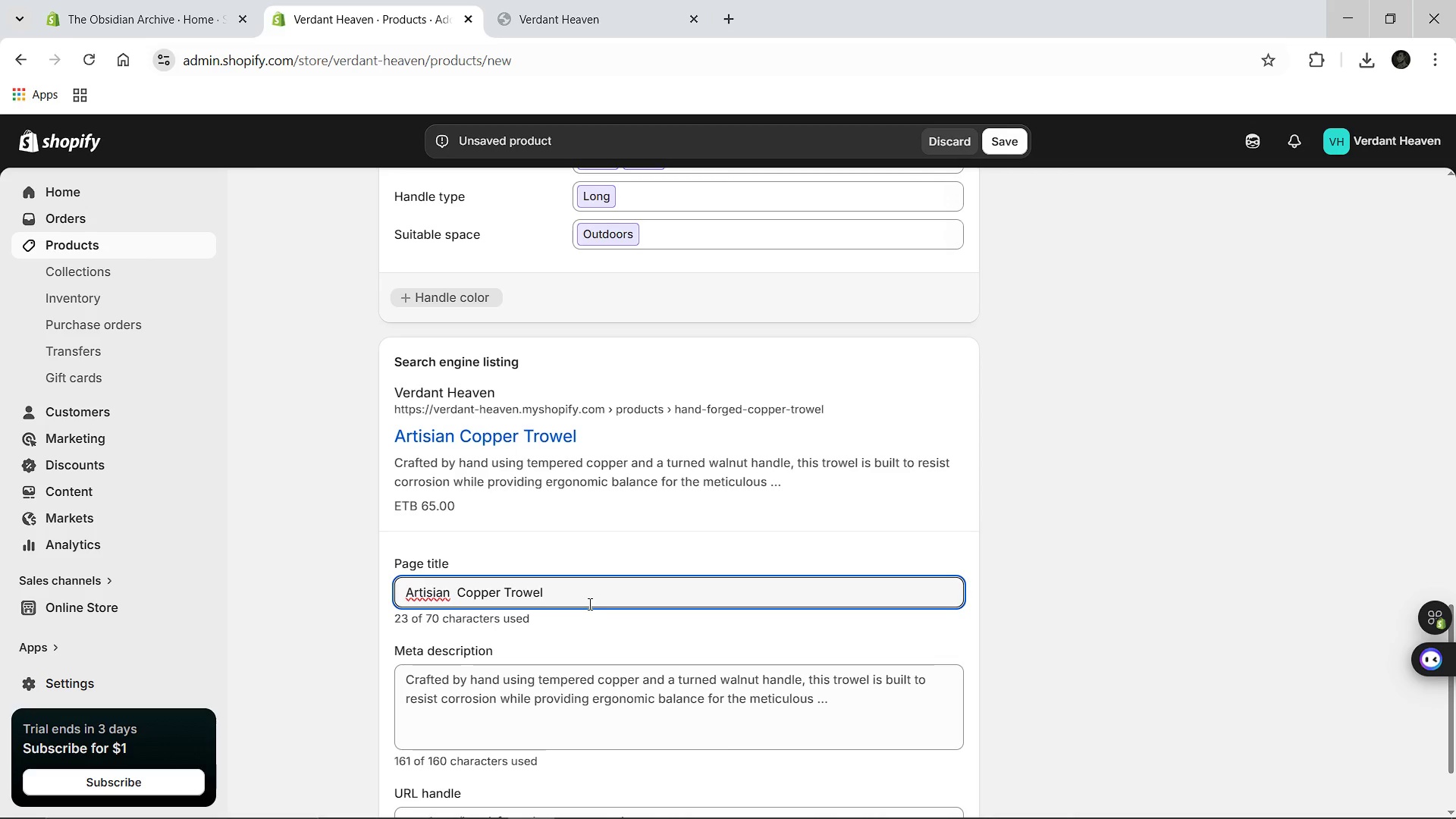 
hold_key(key=ArrowLeft, duration=0.94)
 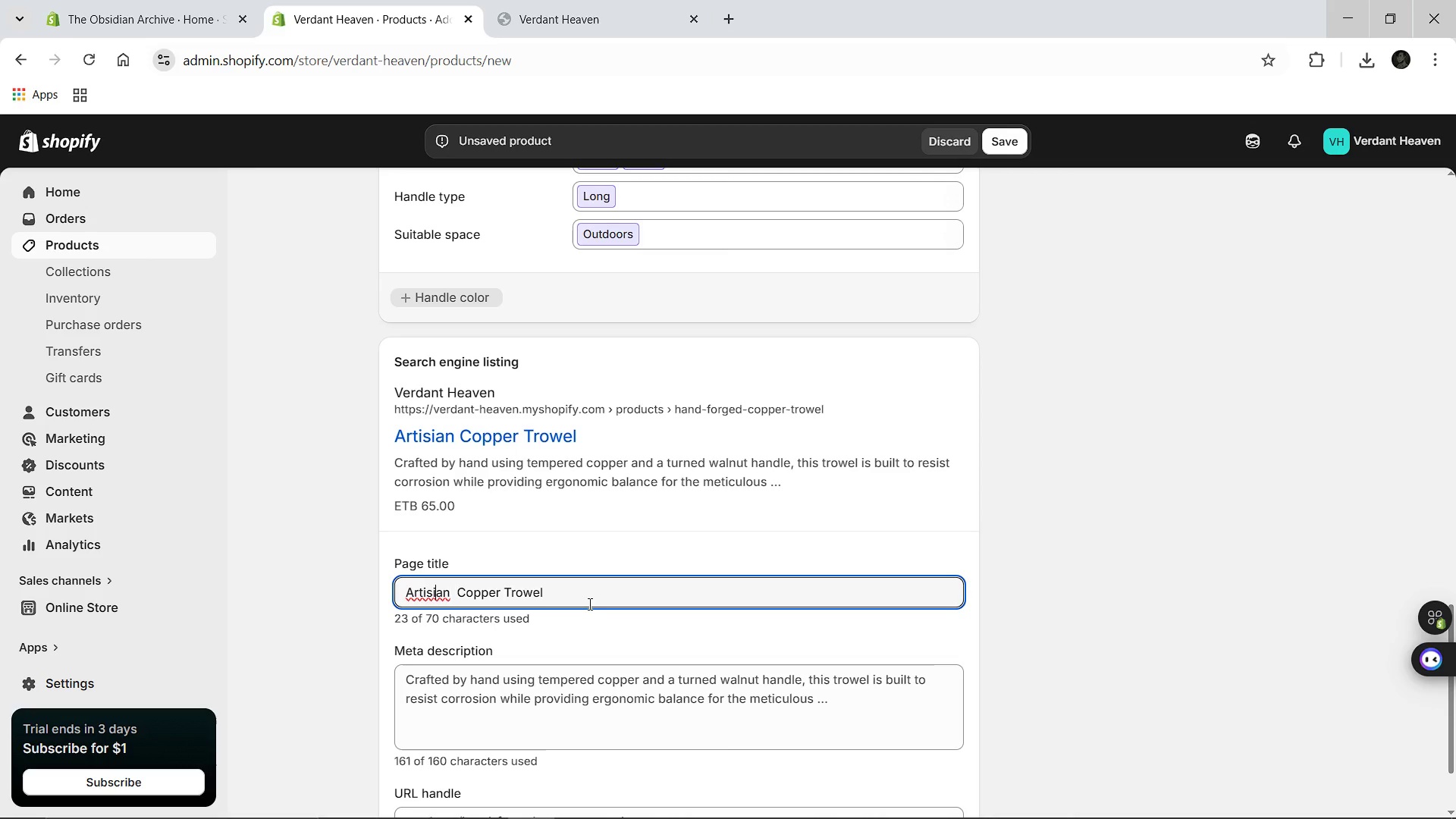 
key(ArrowLeft)
 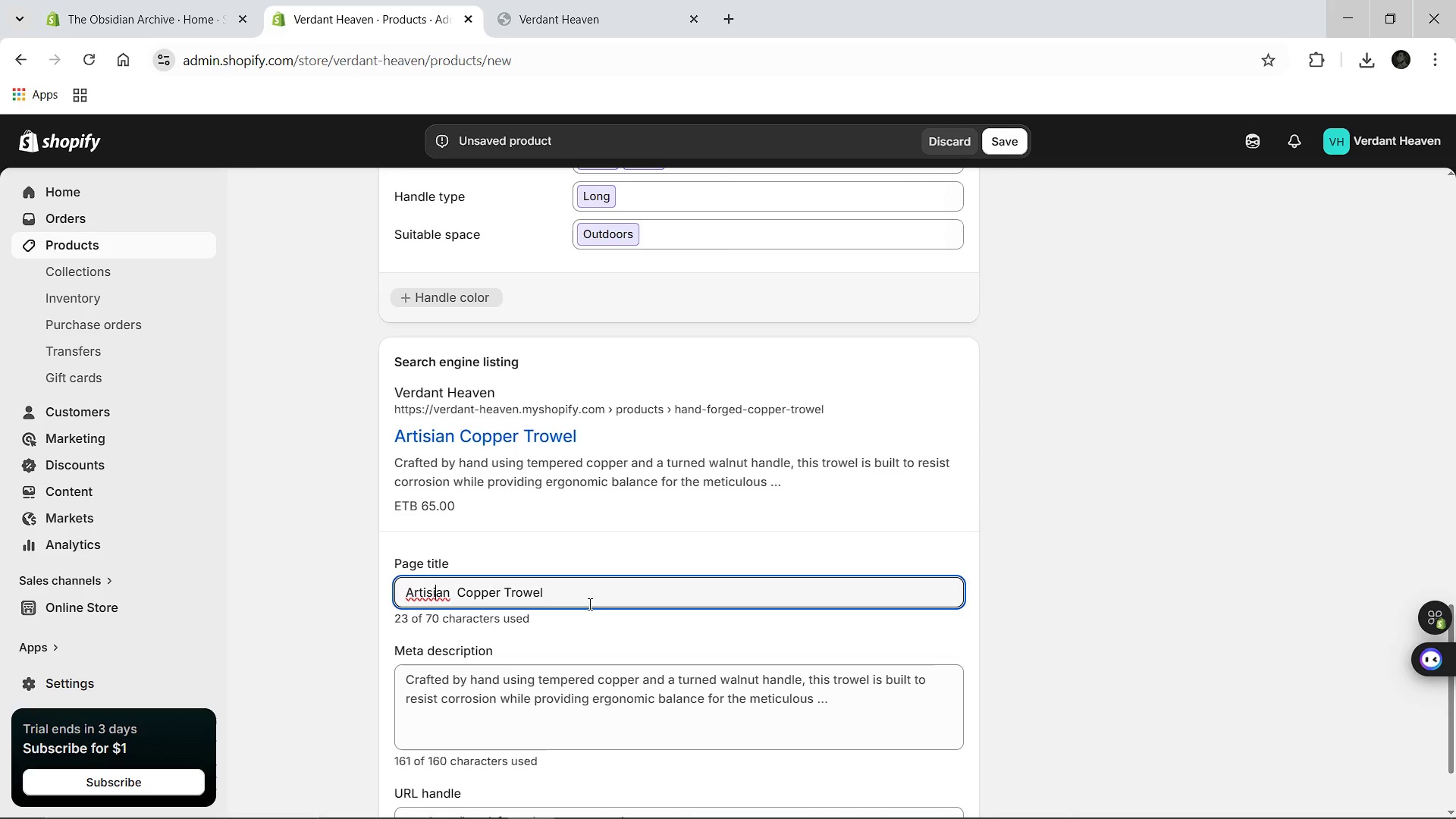 
key(ArrowLeft)
 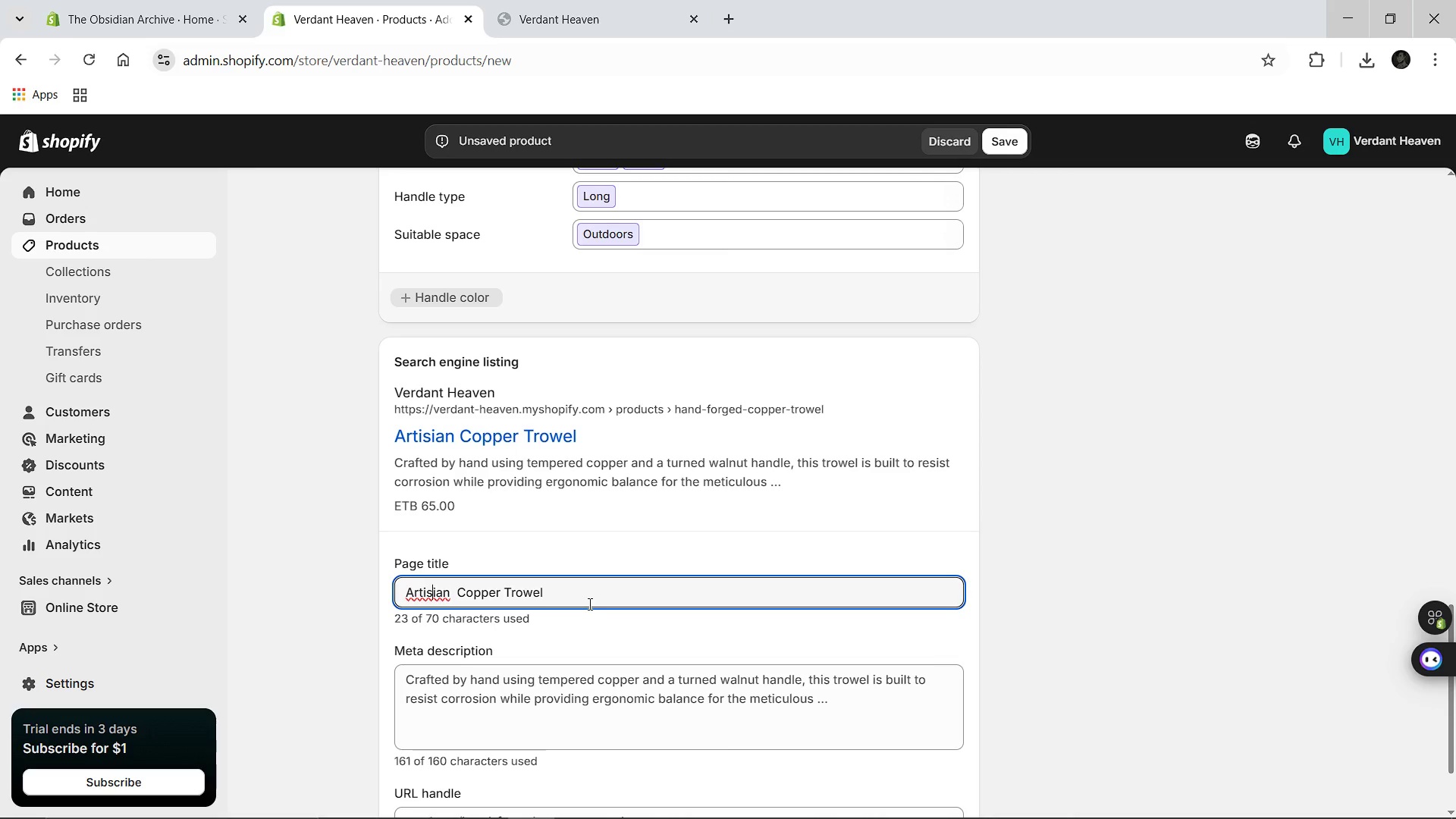 
key(ArrowLeft)
 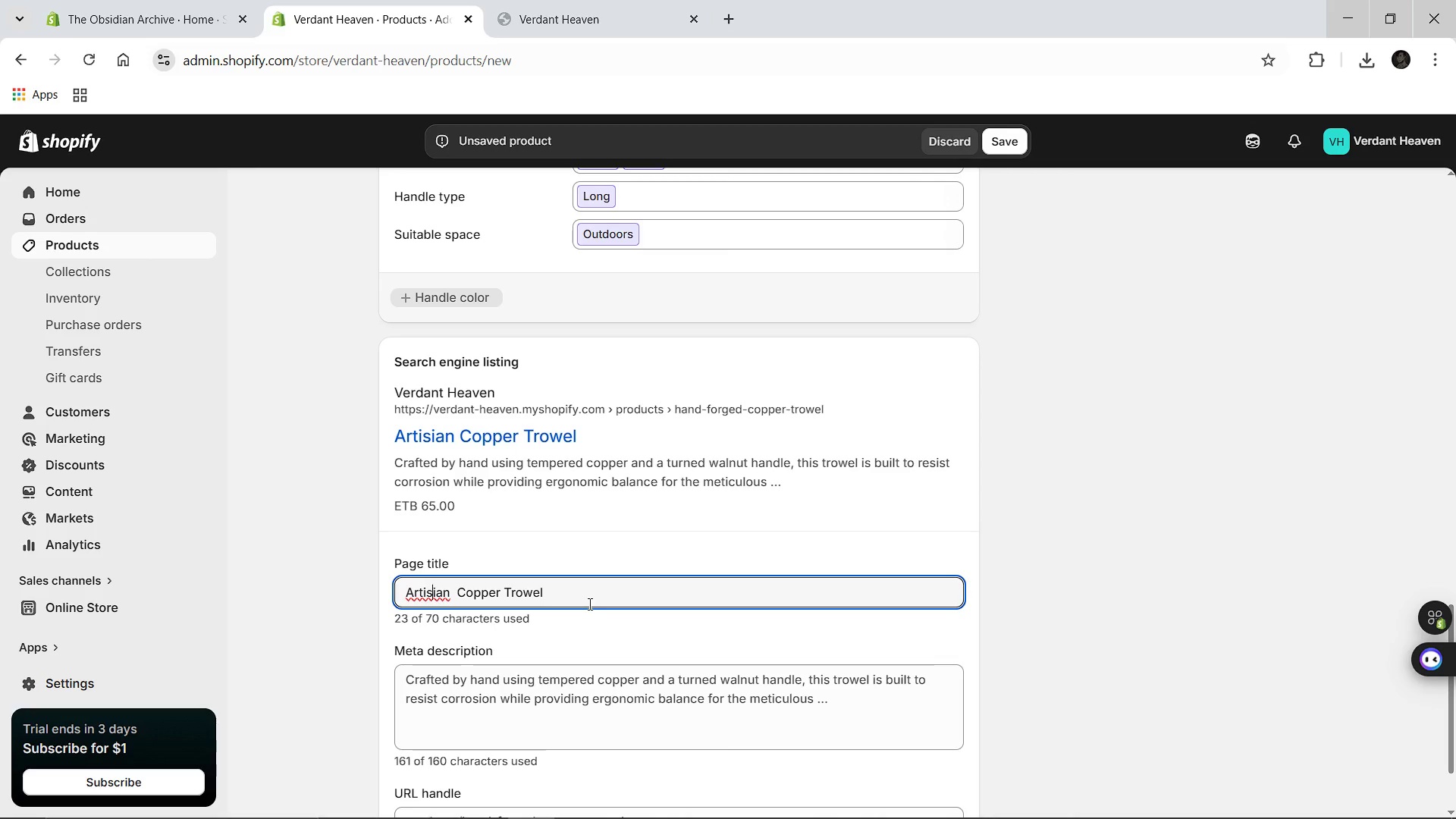 
key(ArrowRight)
 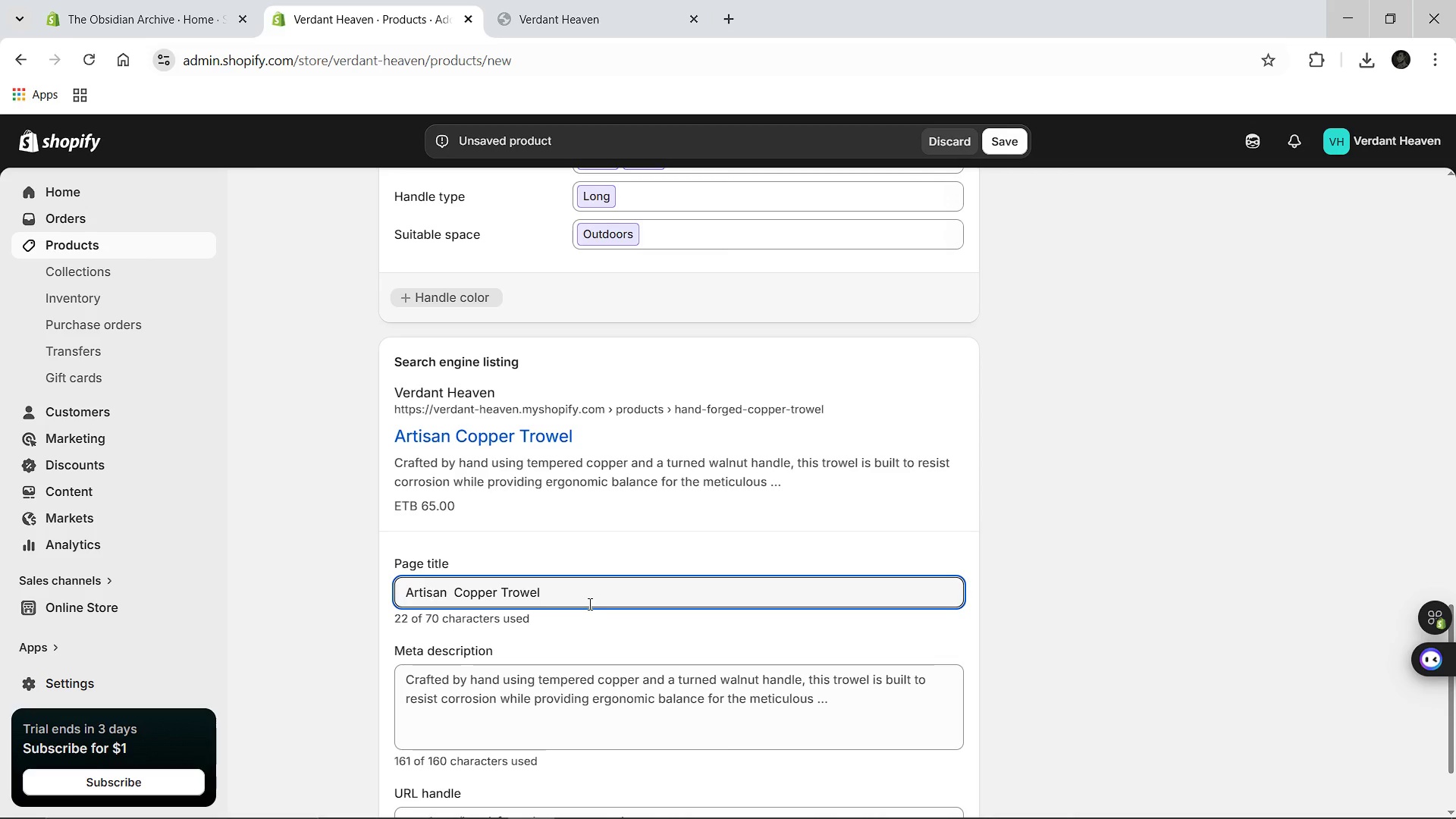 
key(Backspace)
 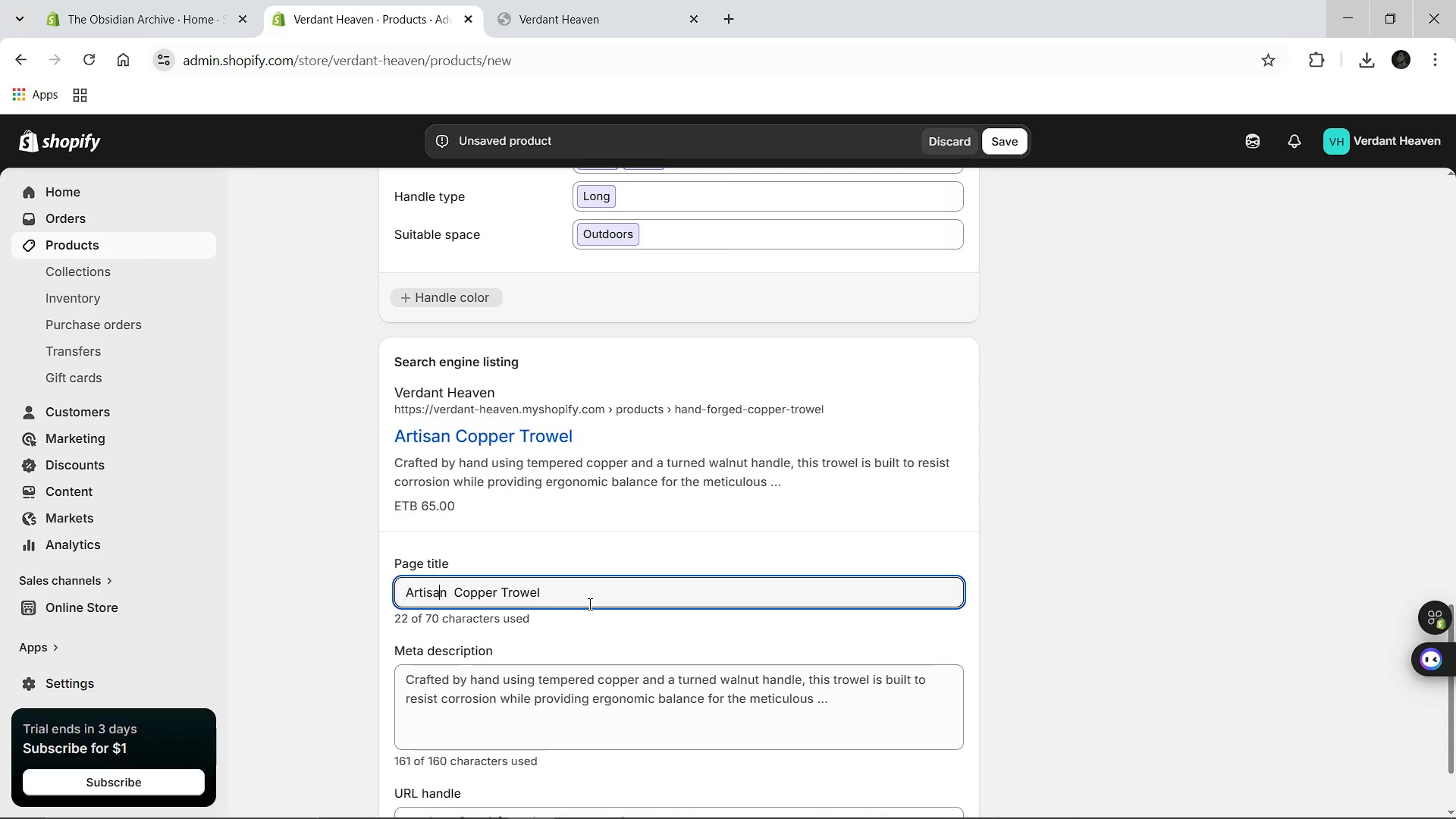 
hold_key(key=ArrowRight, duration=1.22)
 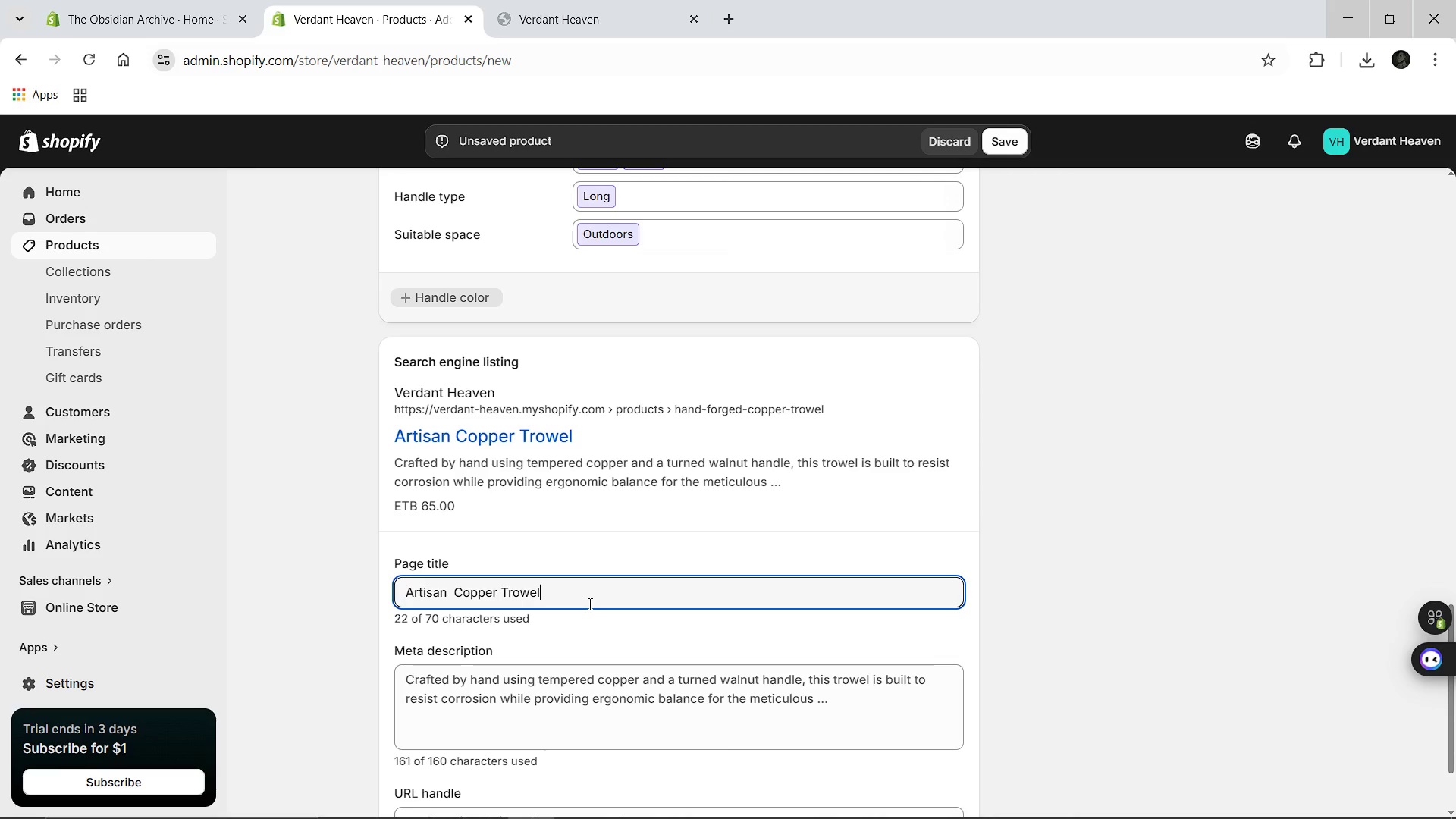 
key(Space)
 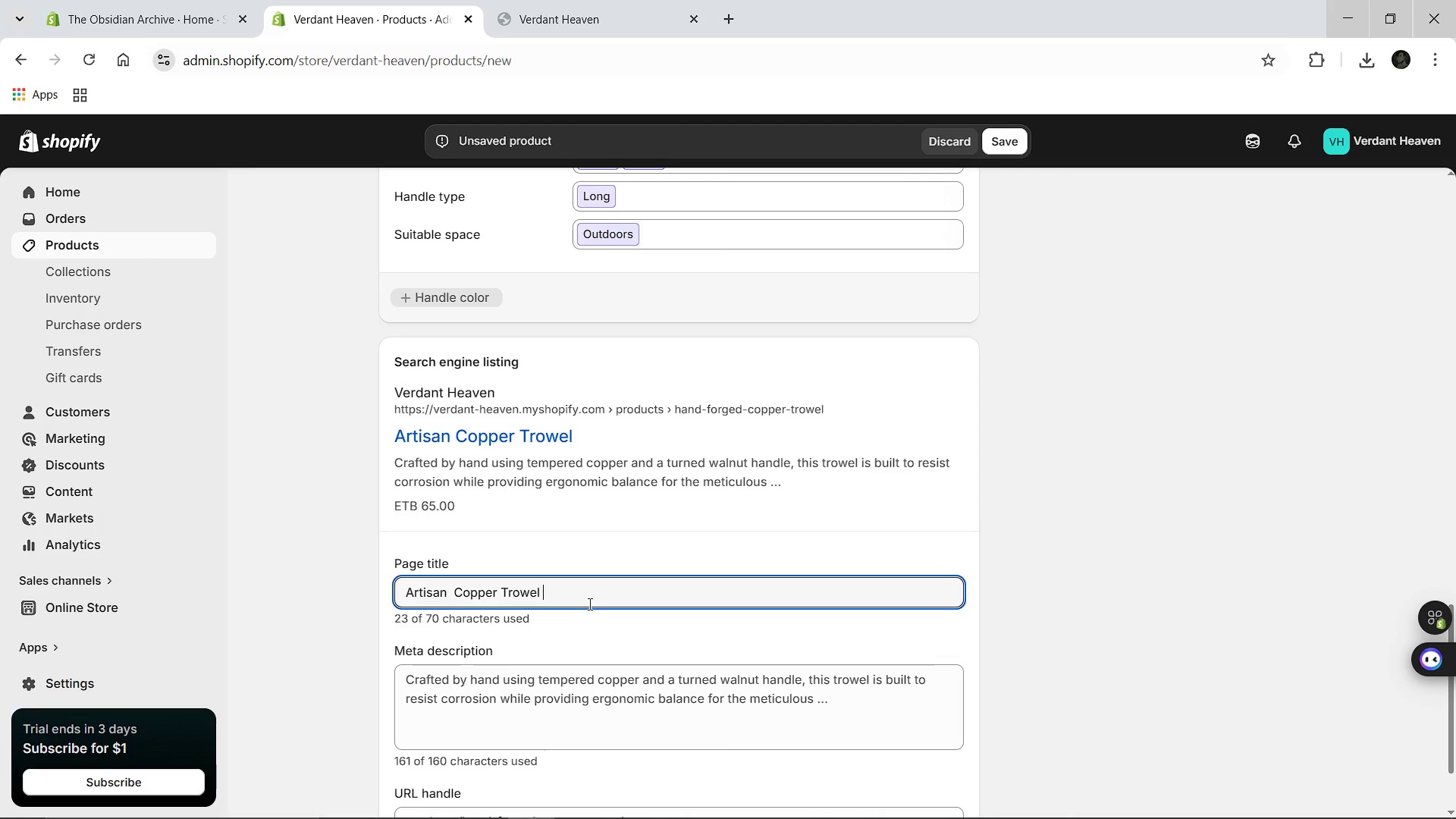 
hold_key(key=ArrowLeft, duration=0.61)
 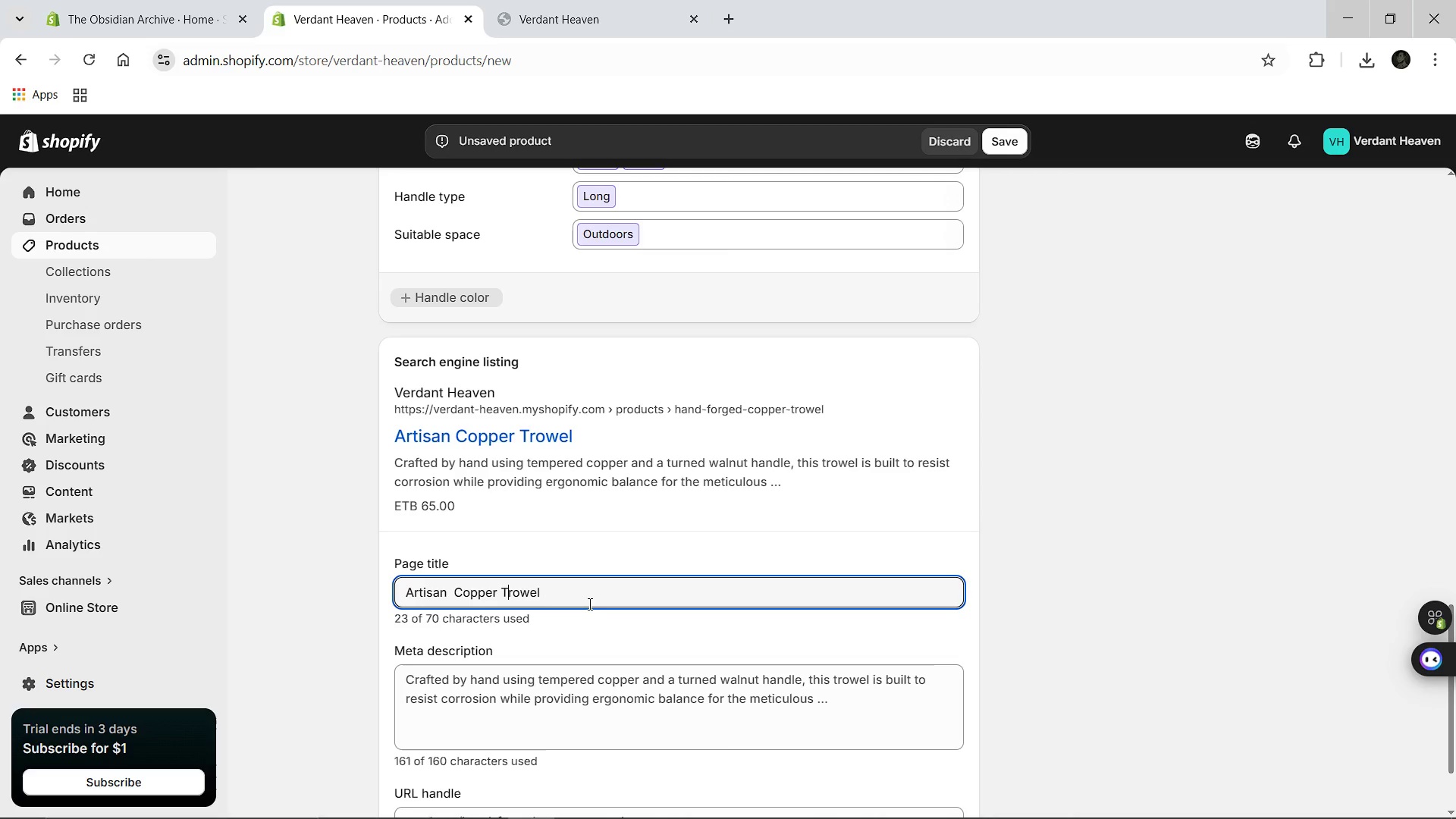 
hold_key(key=ArrowLeft, duration=0.5)
 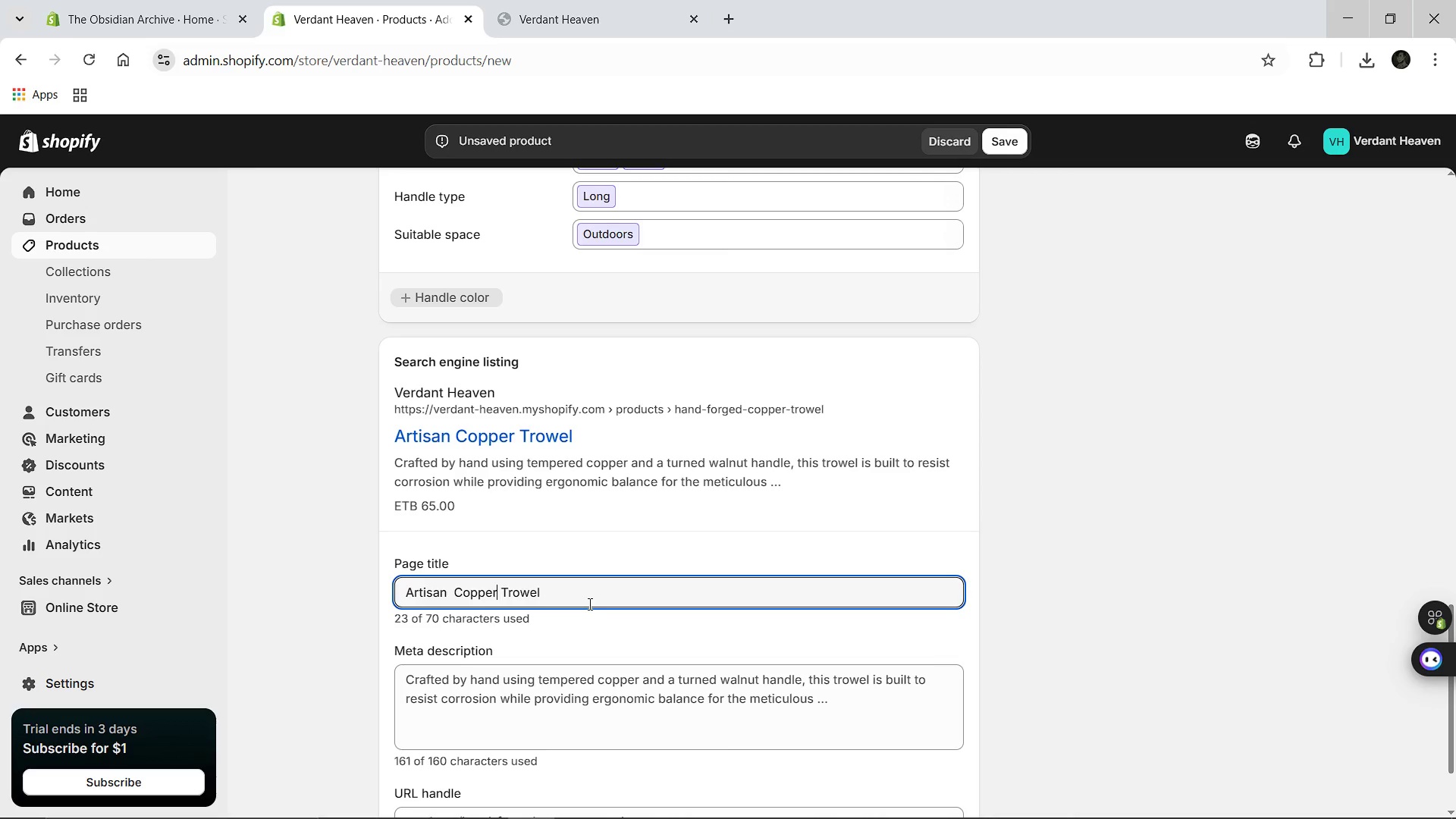 
key(ArrowLeft)
 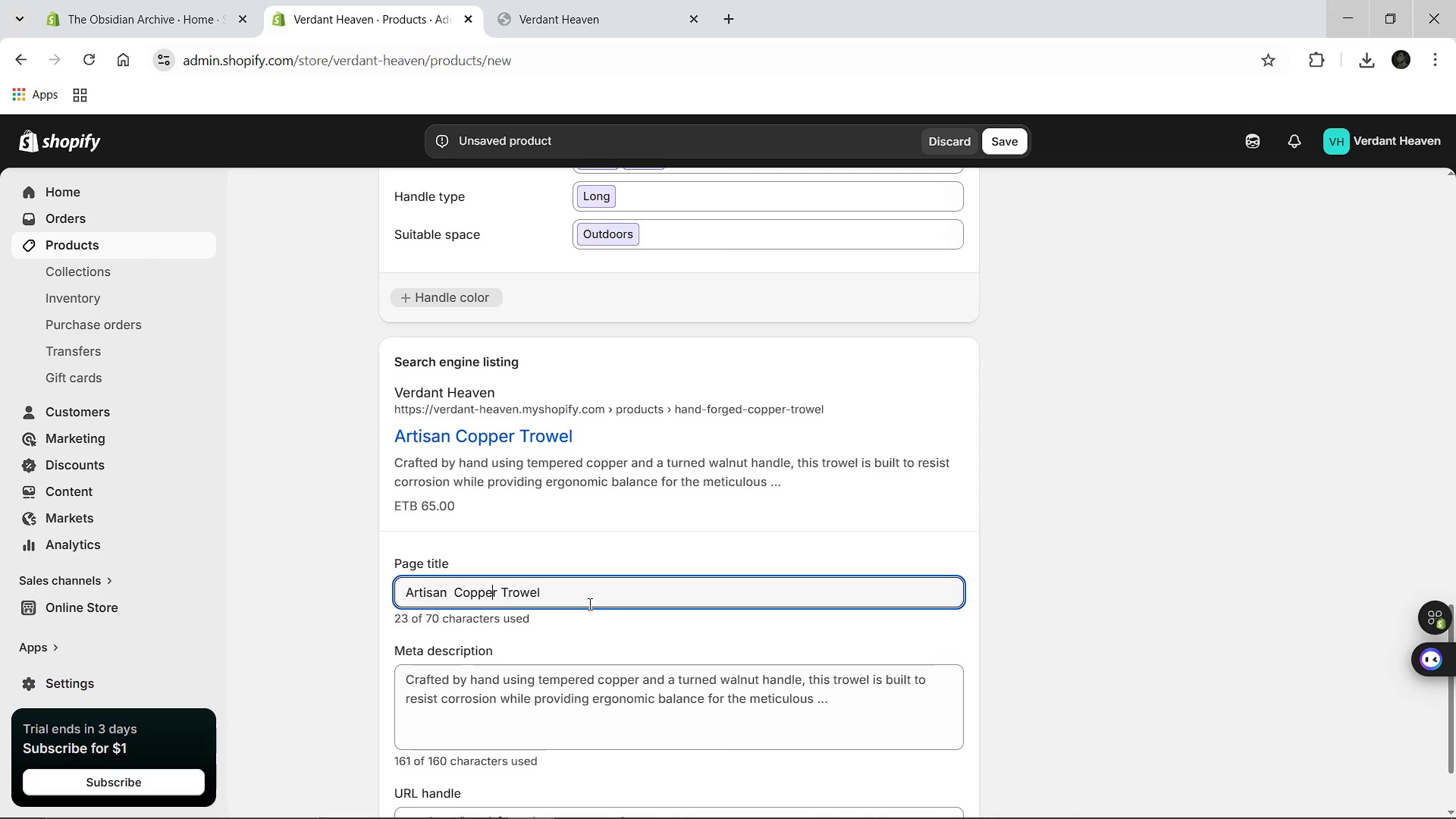 
key(ArrowLeft)
 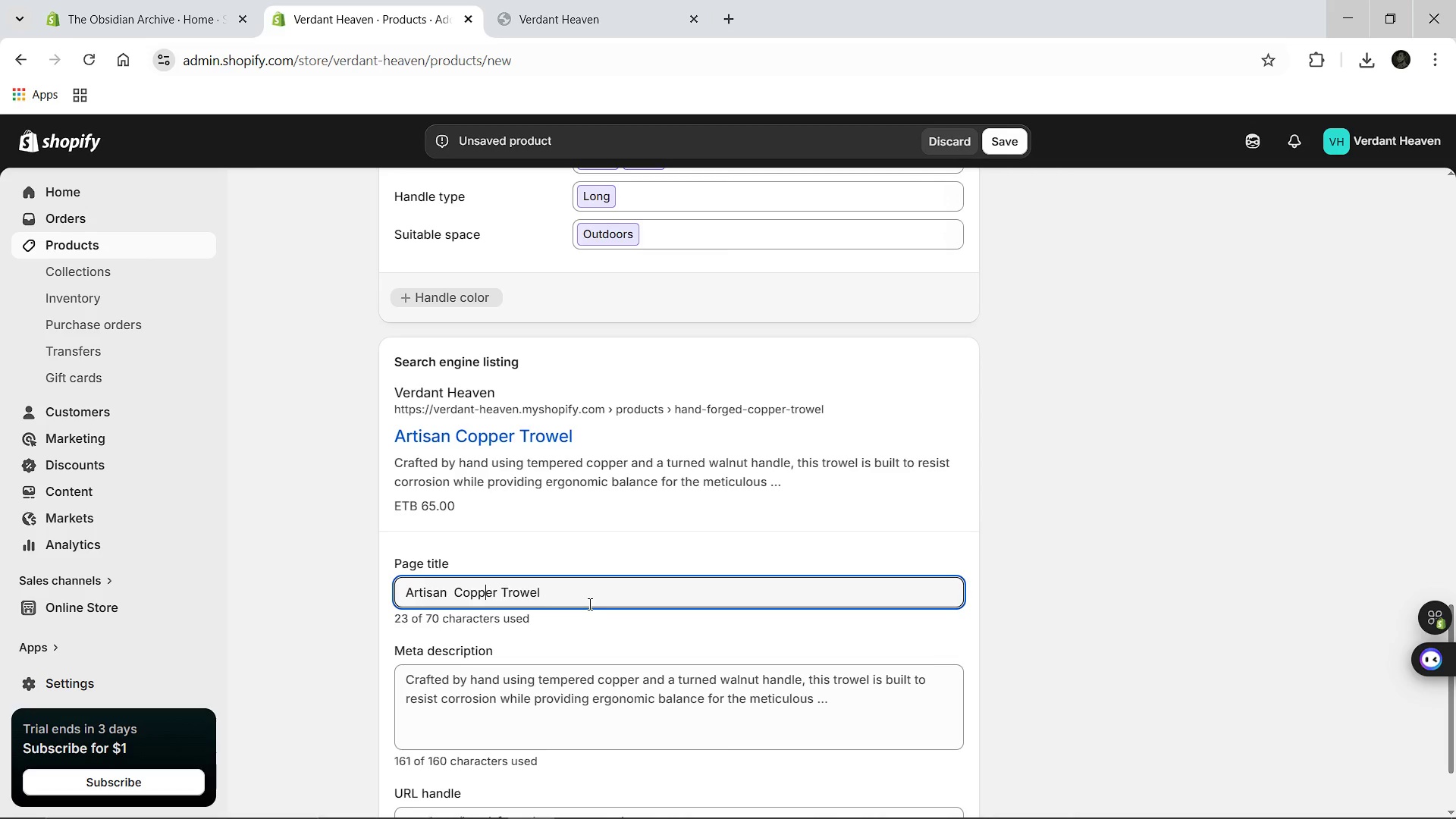 
key(ArrowLeft)
 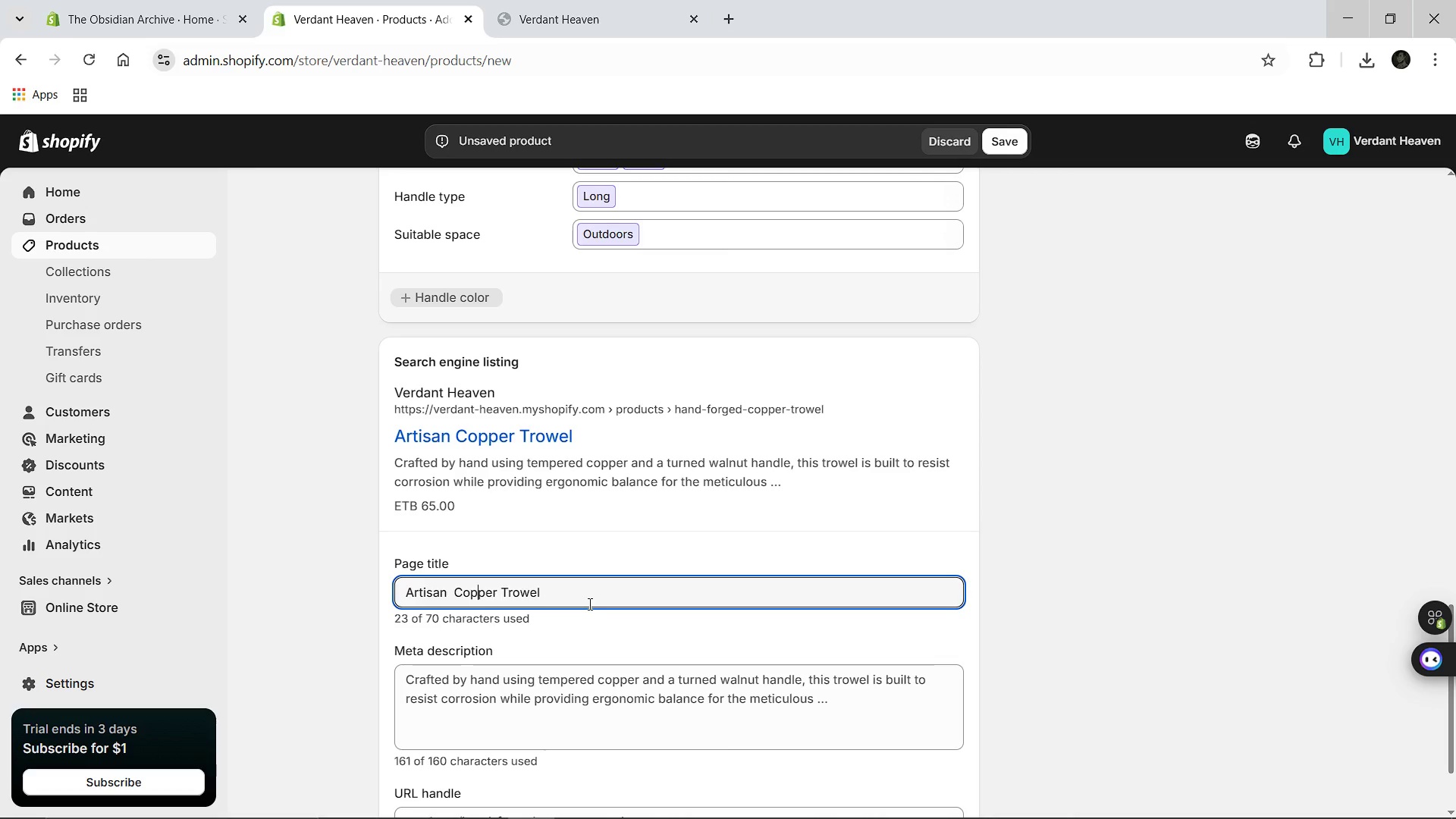 
key(ArrowLeft)
 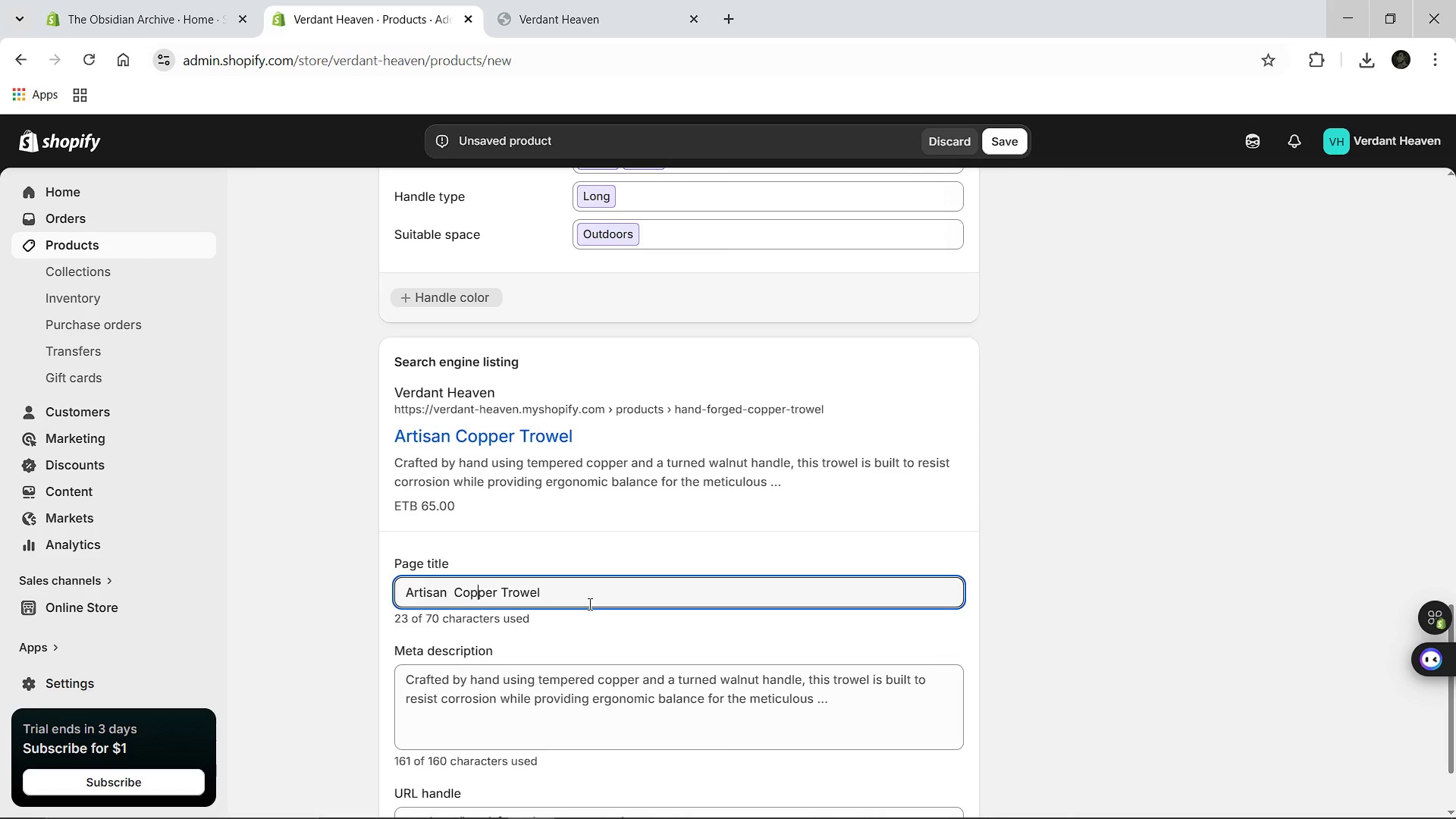 
hold_key(key=ArrowLeft, duration=0.61)
 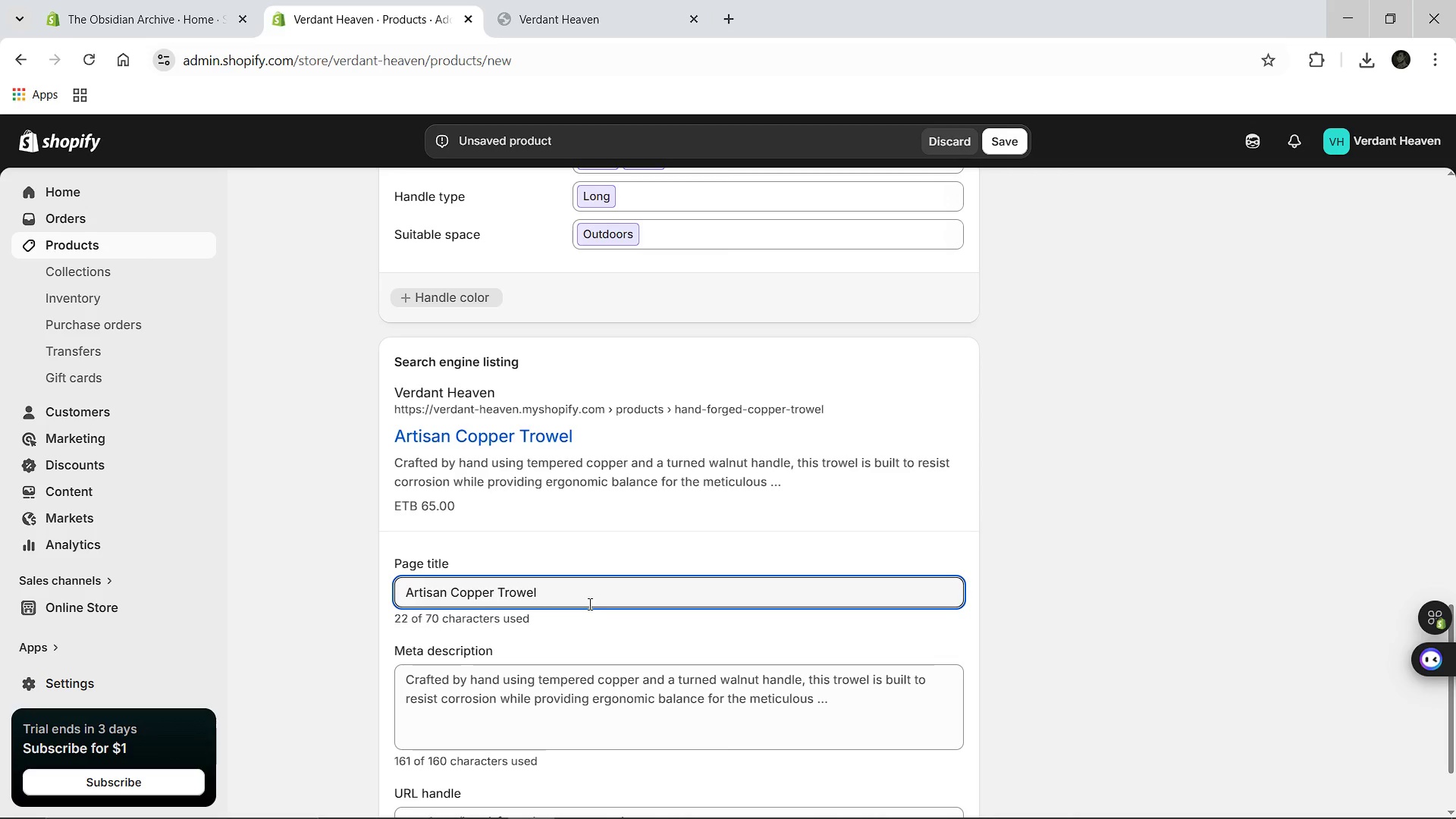 
hold_key(key=ArrowLeft, duration=2.31)
 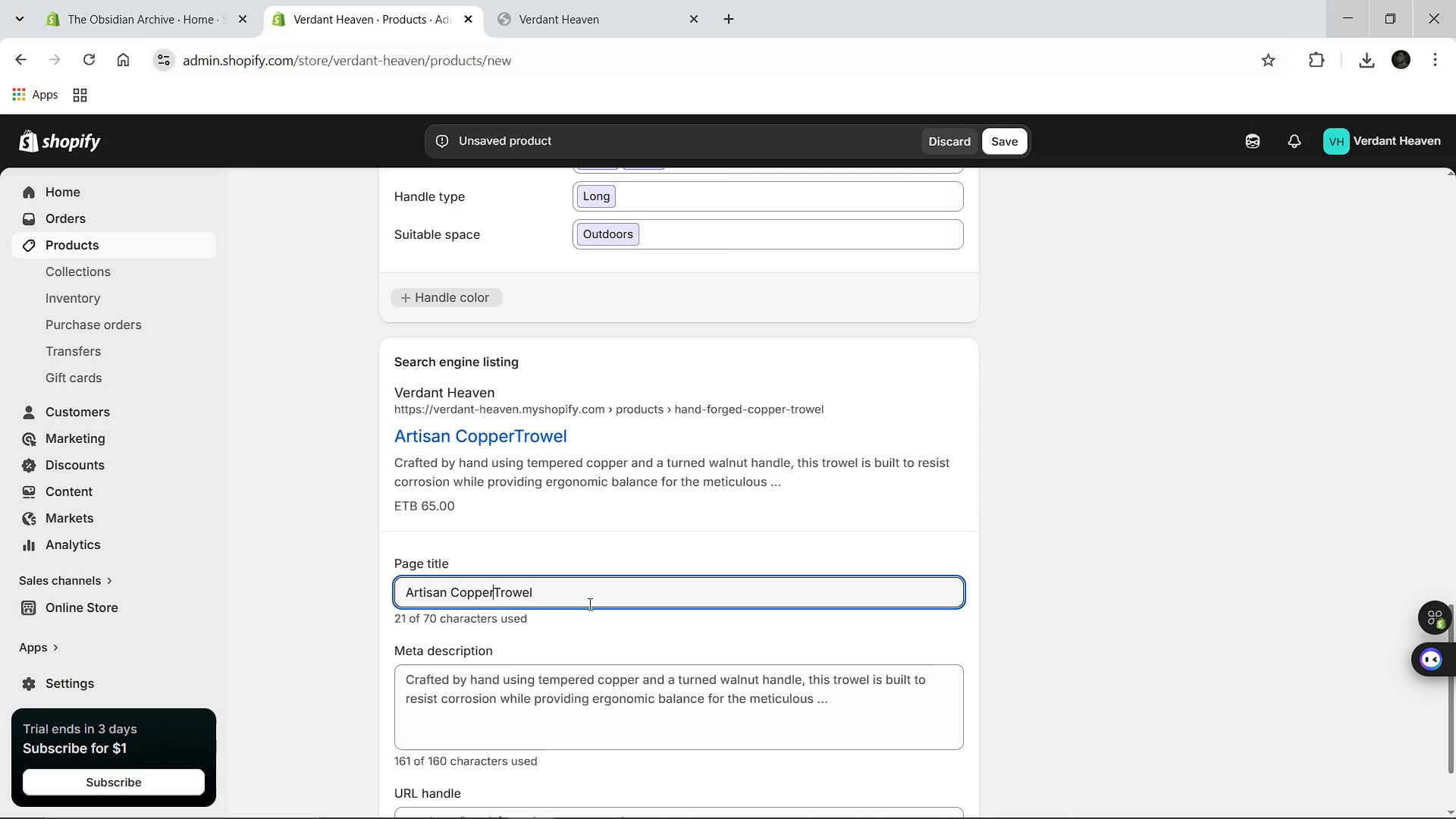 
key(Backspace)
 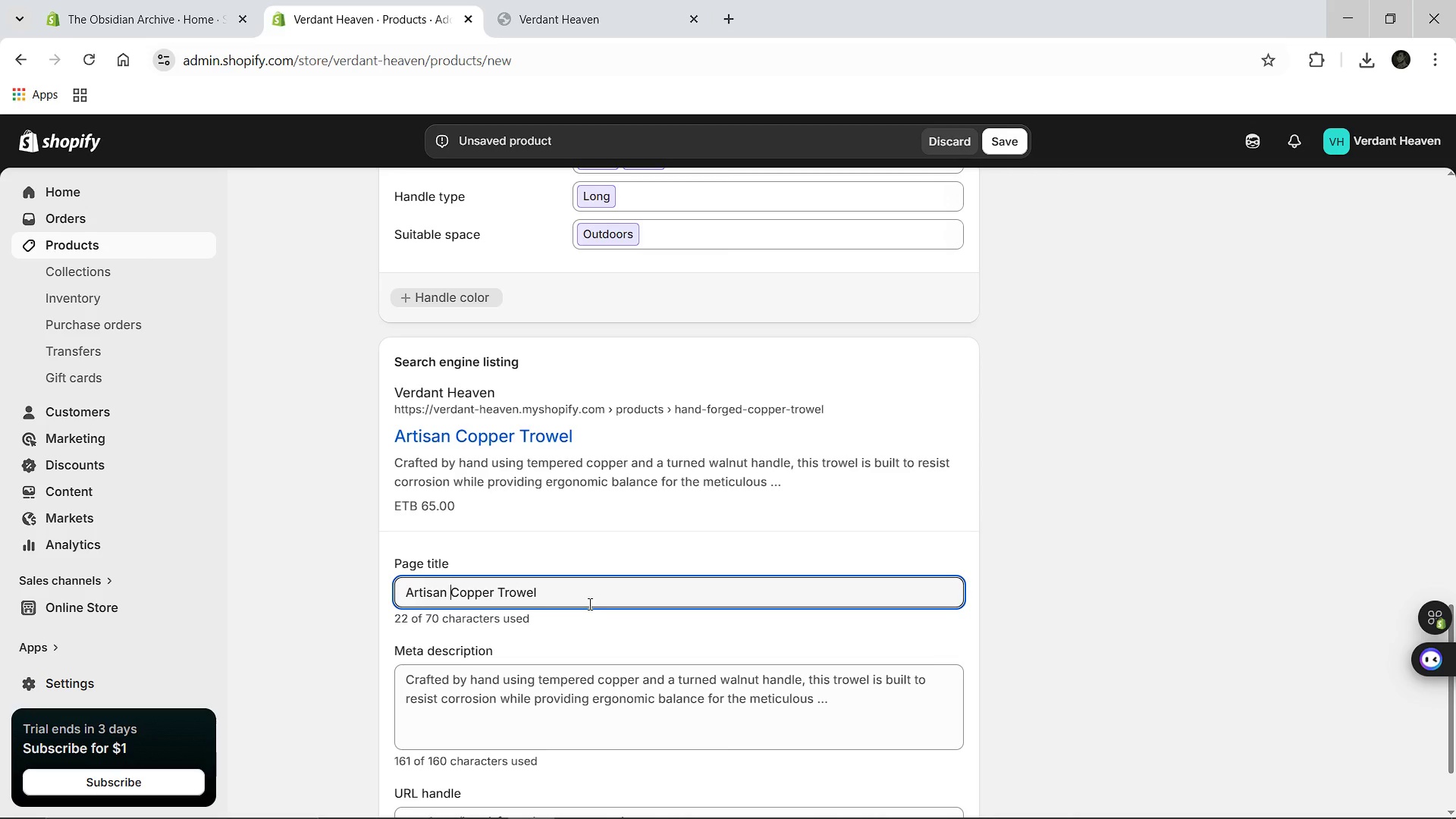 
hold_key(key=ArrowRight, duration=0.78)
 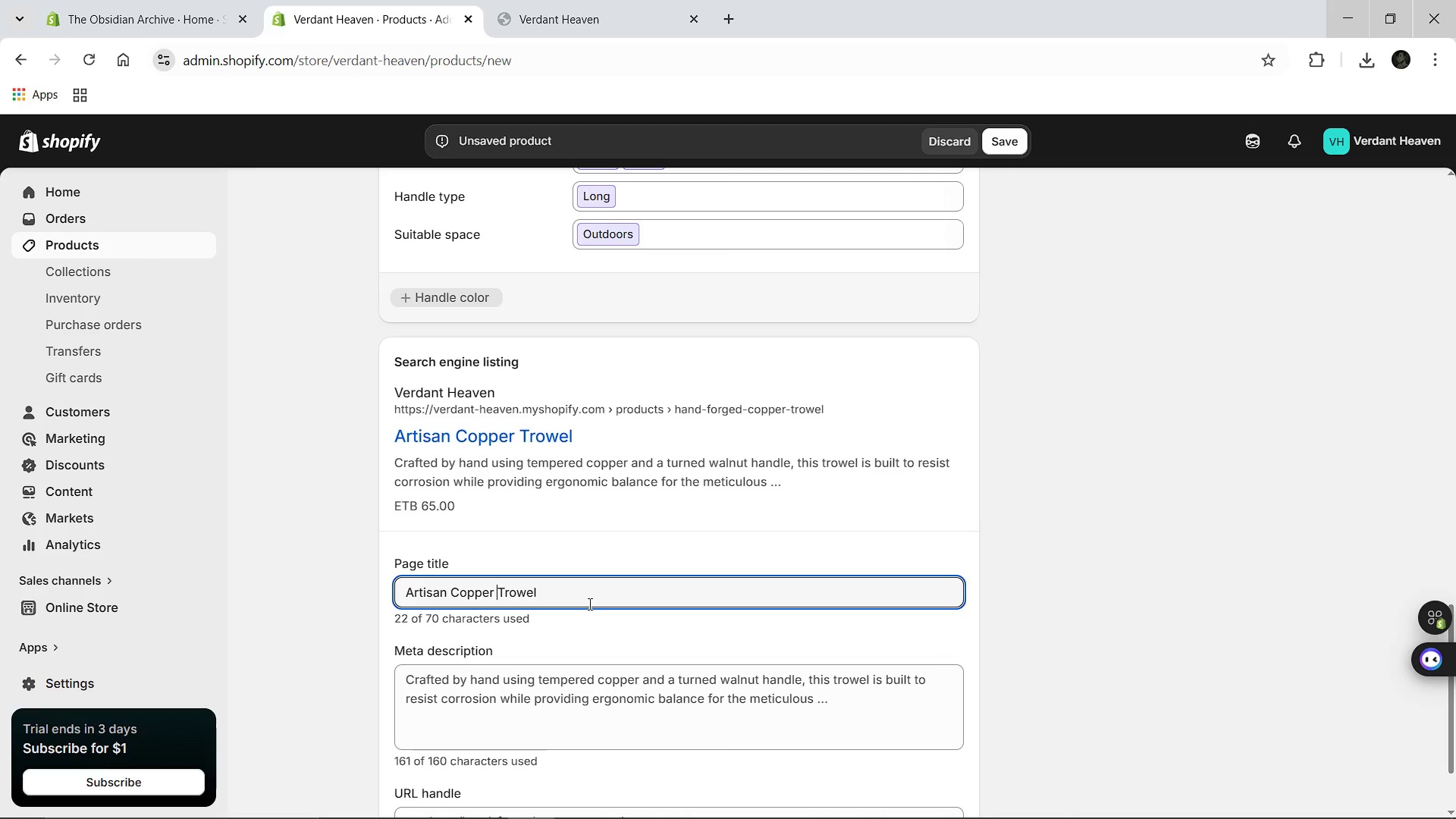 
key(ArrowLeft)
 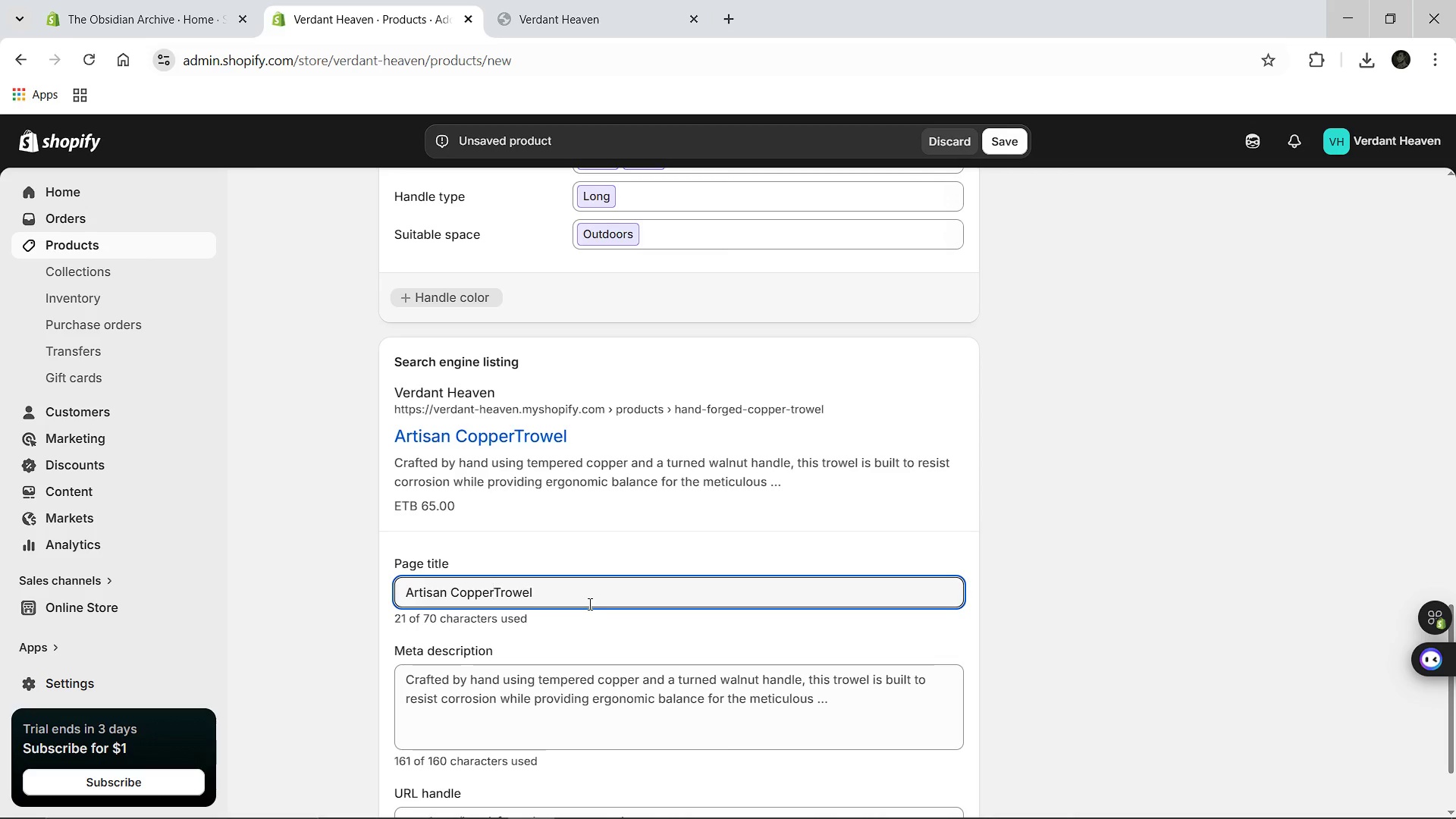 
key(Backspace)
 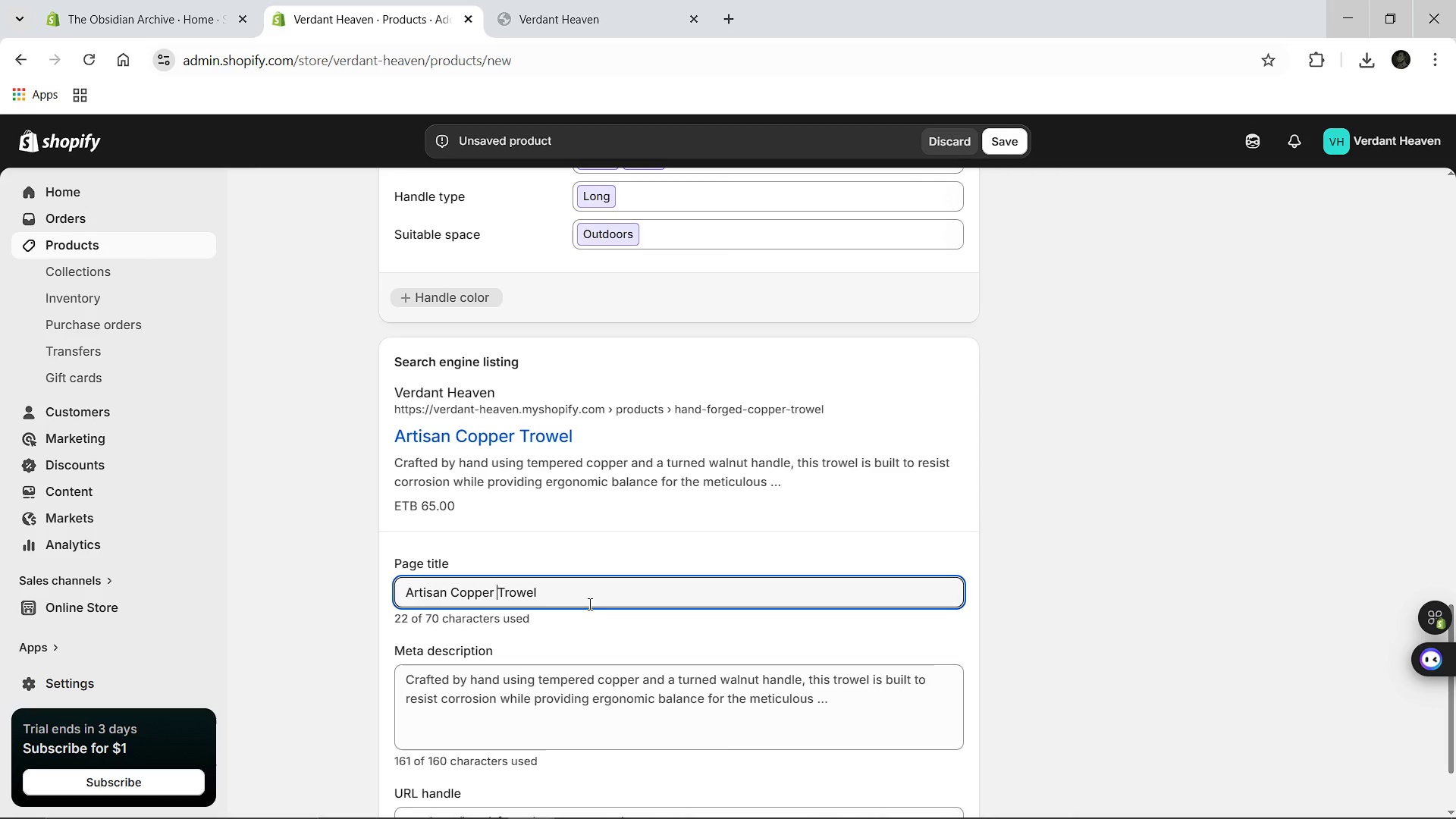 
key(Space)
 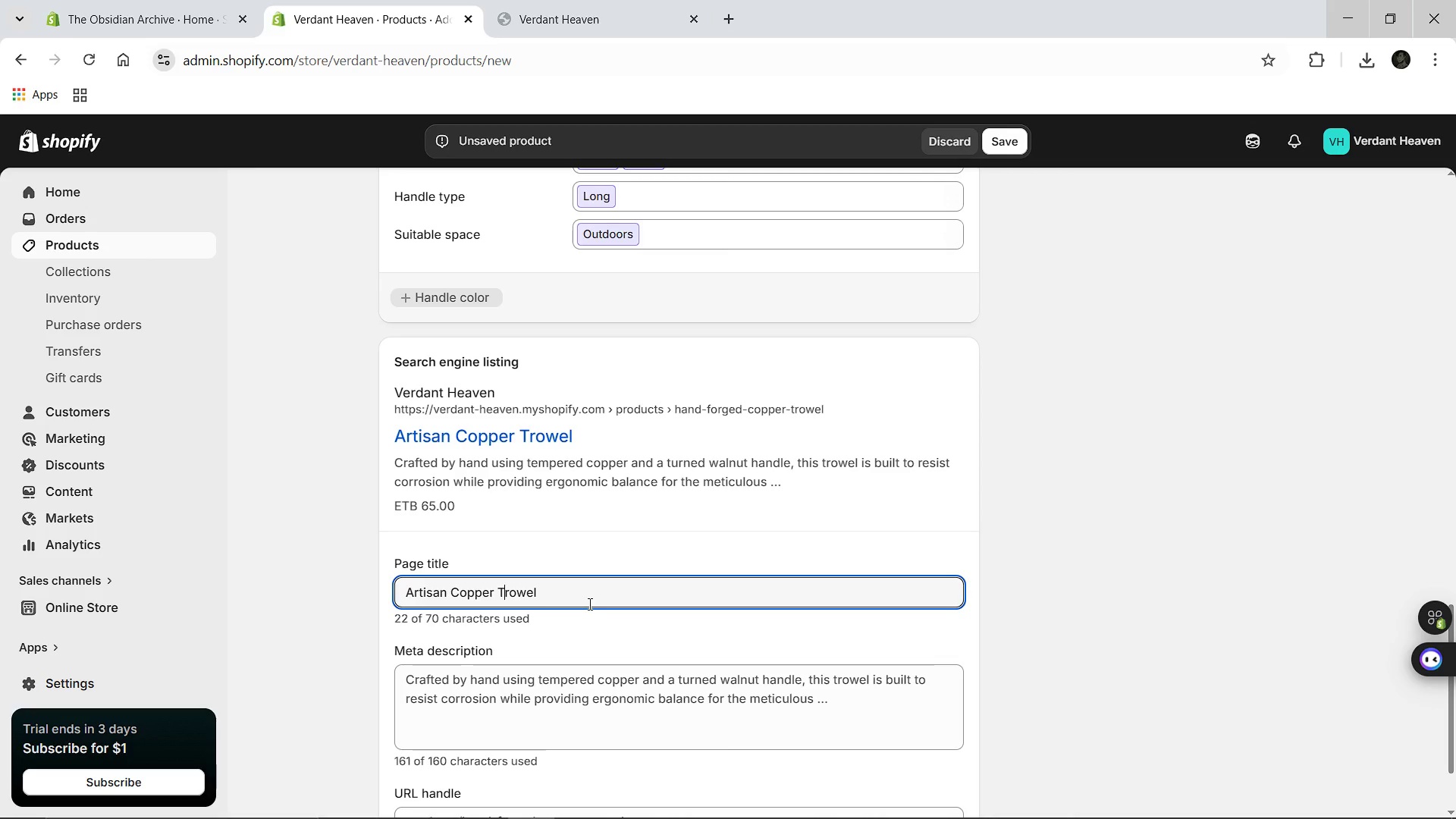 
hold_key(key=ArrowRight, duration=0.69)
 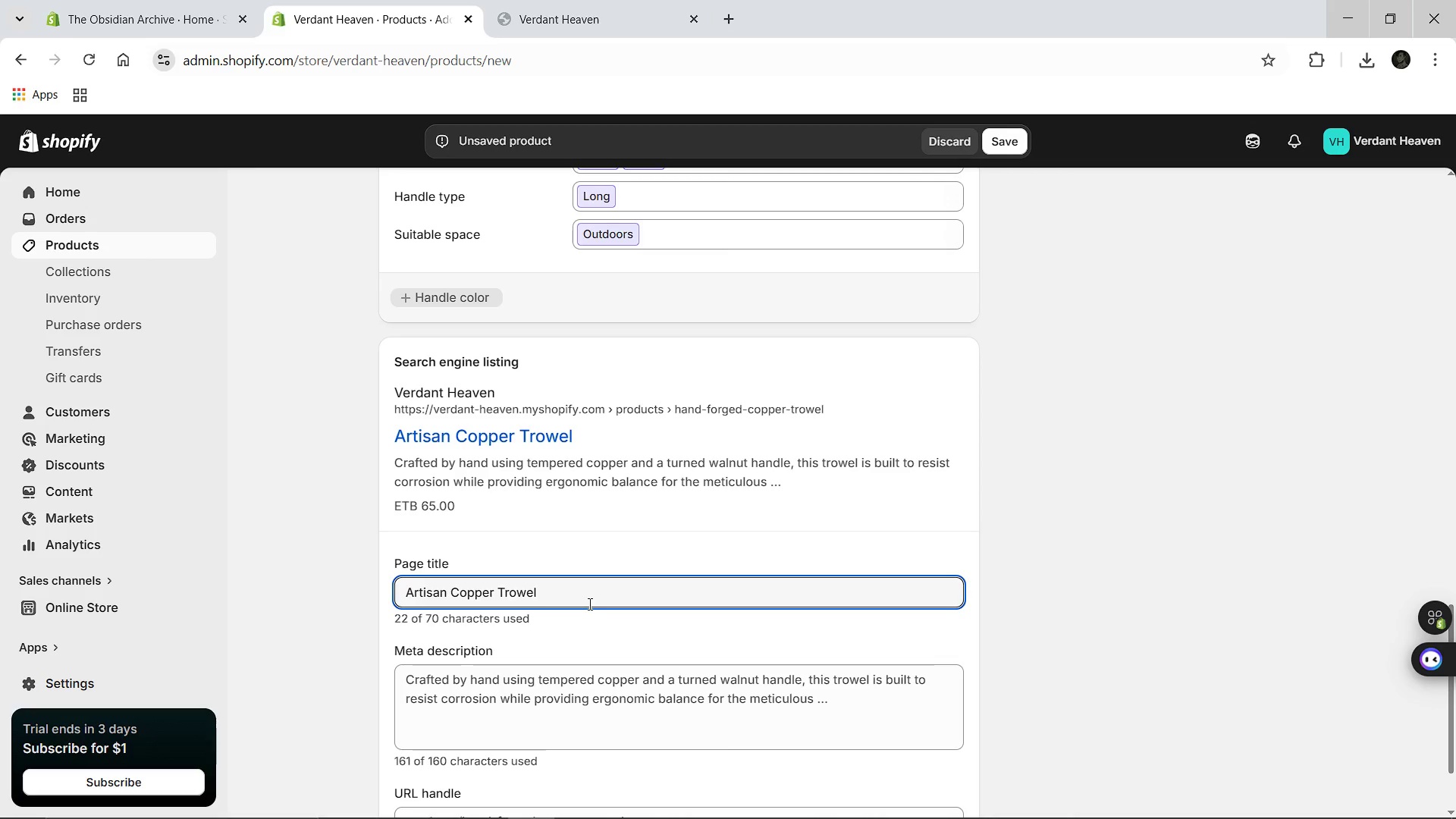 
key(Shift+Break)
 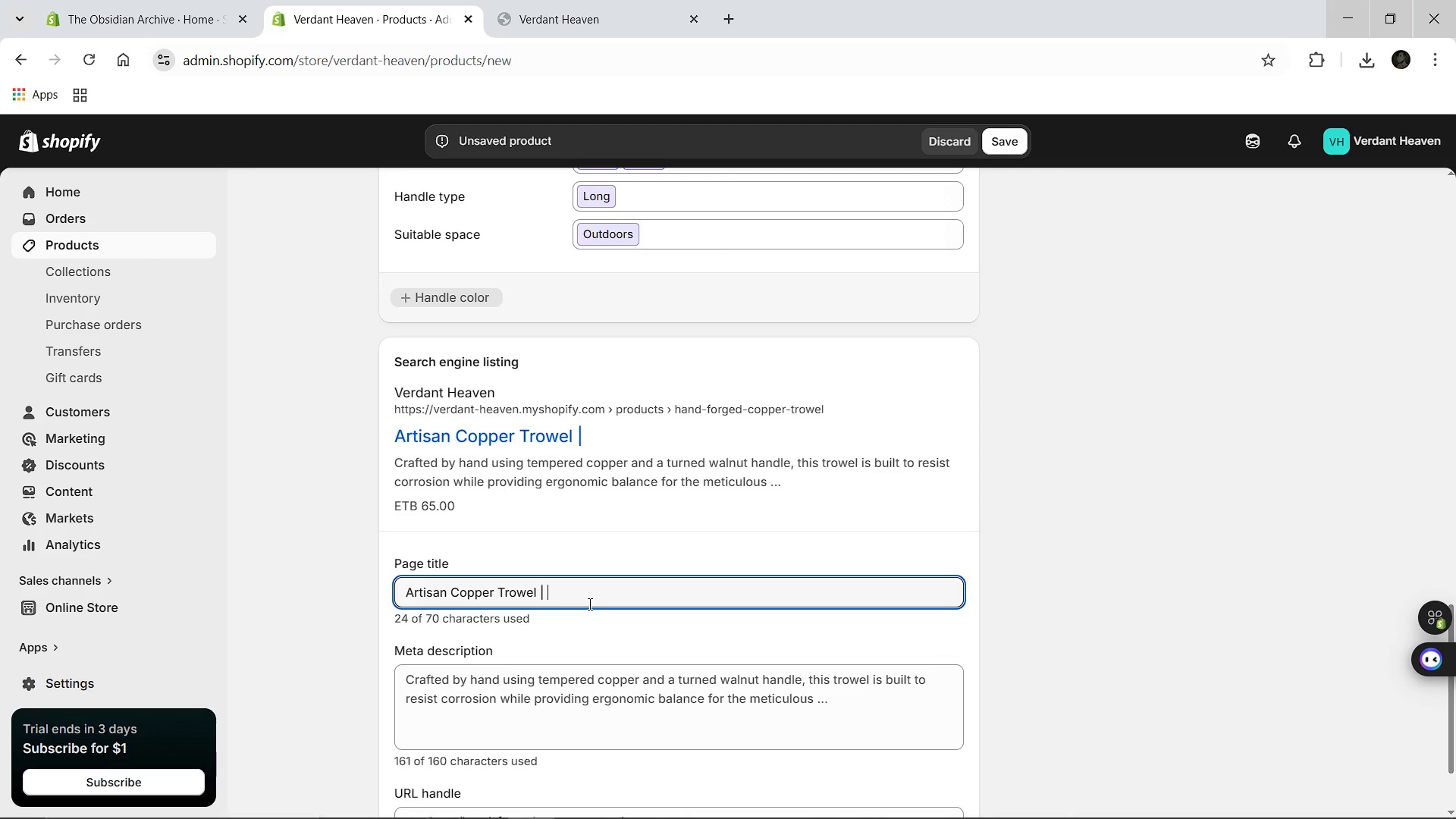 
key(Space)
 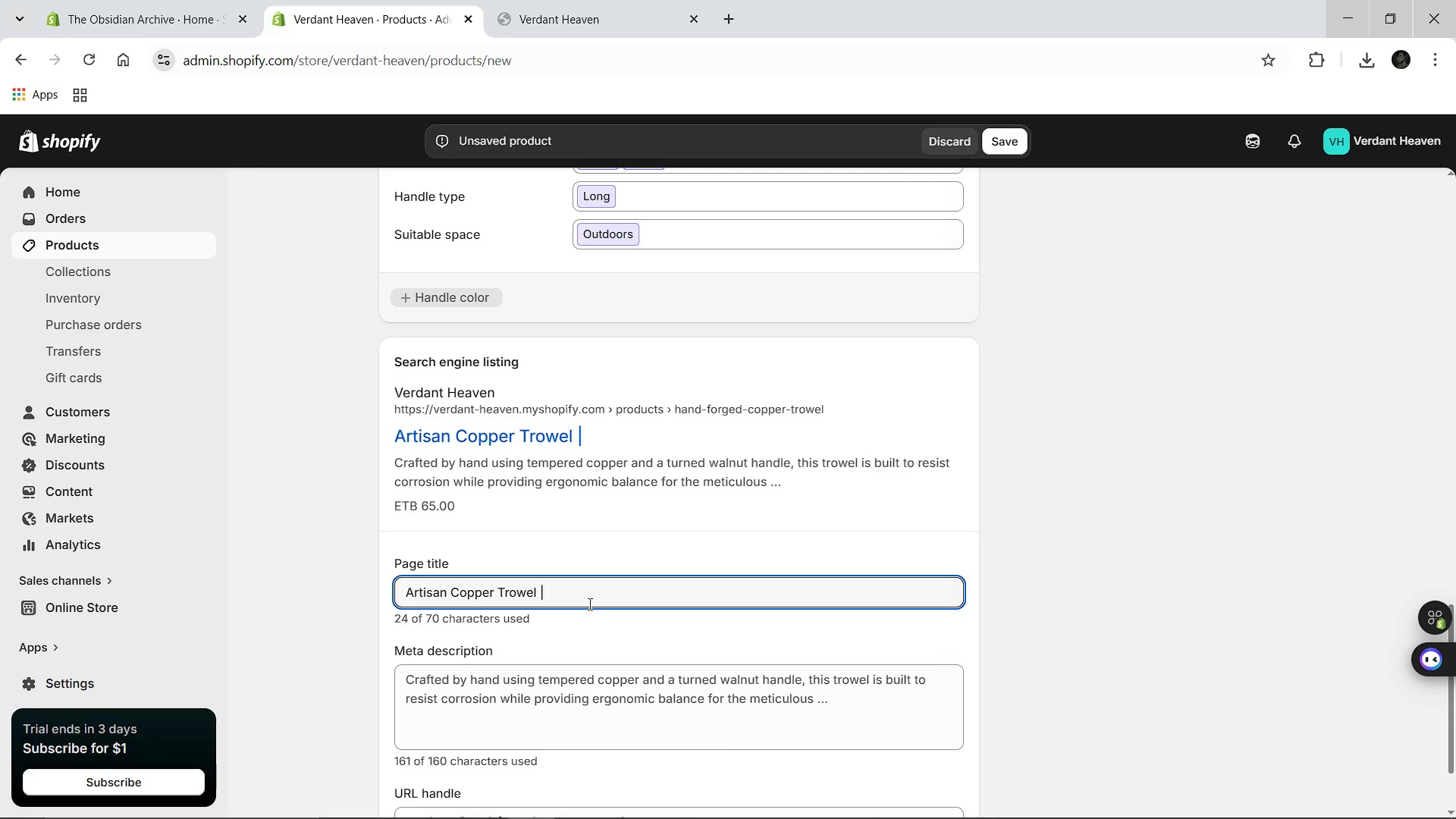 
hold_key(key=ShiftLeft, duration=1.5)
 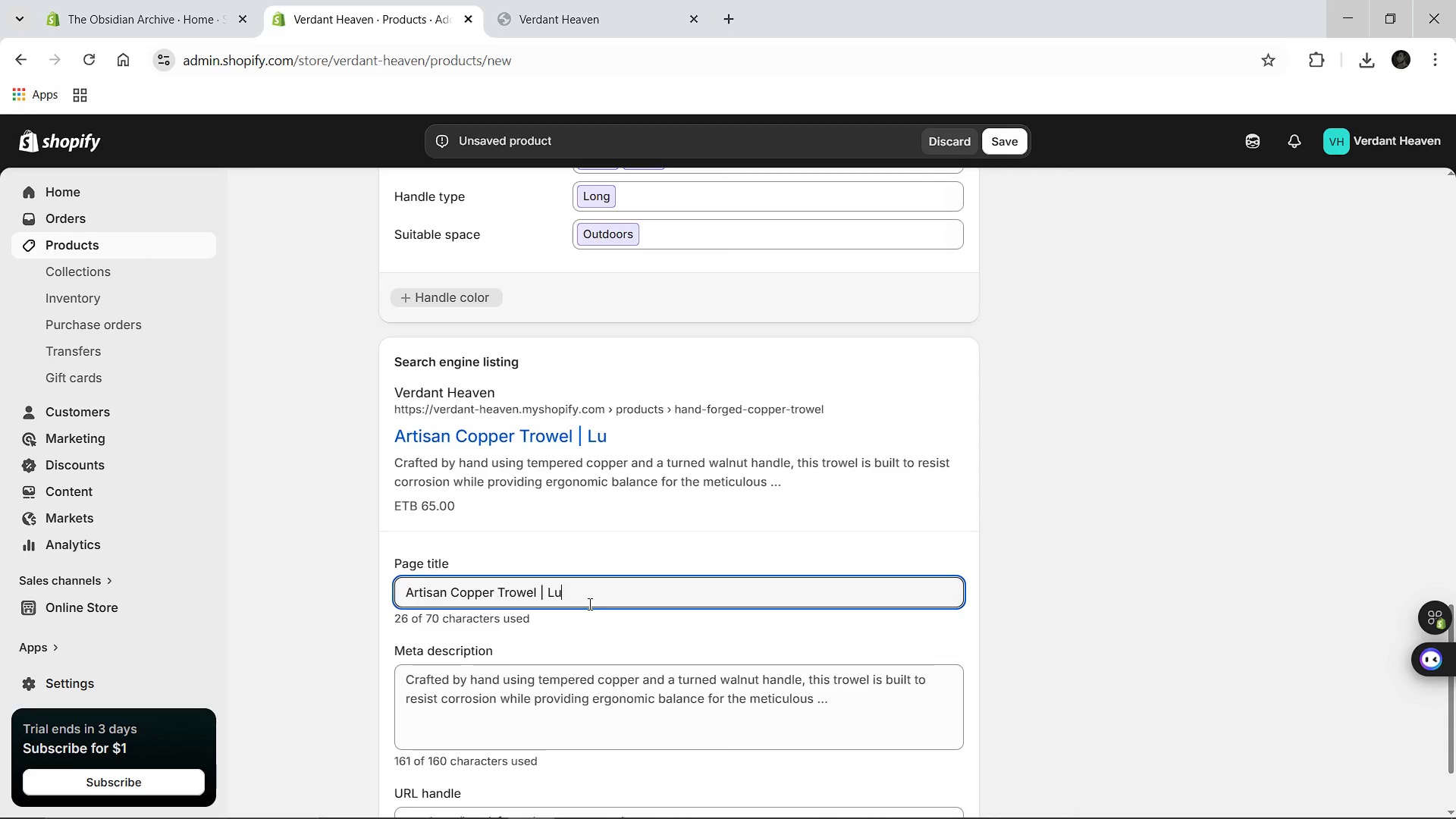 
type(Luxury Hna)
key(Backspace)
key(Backspace)
type(and-Forged Garden Tools)
 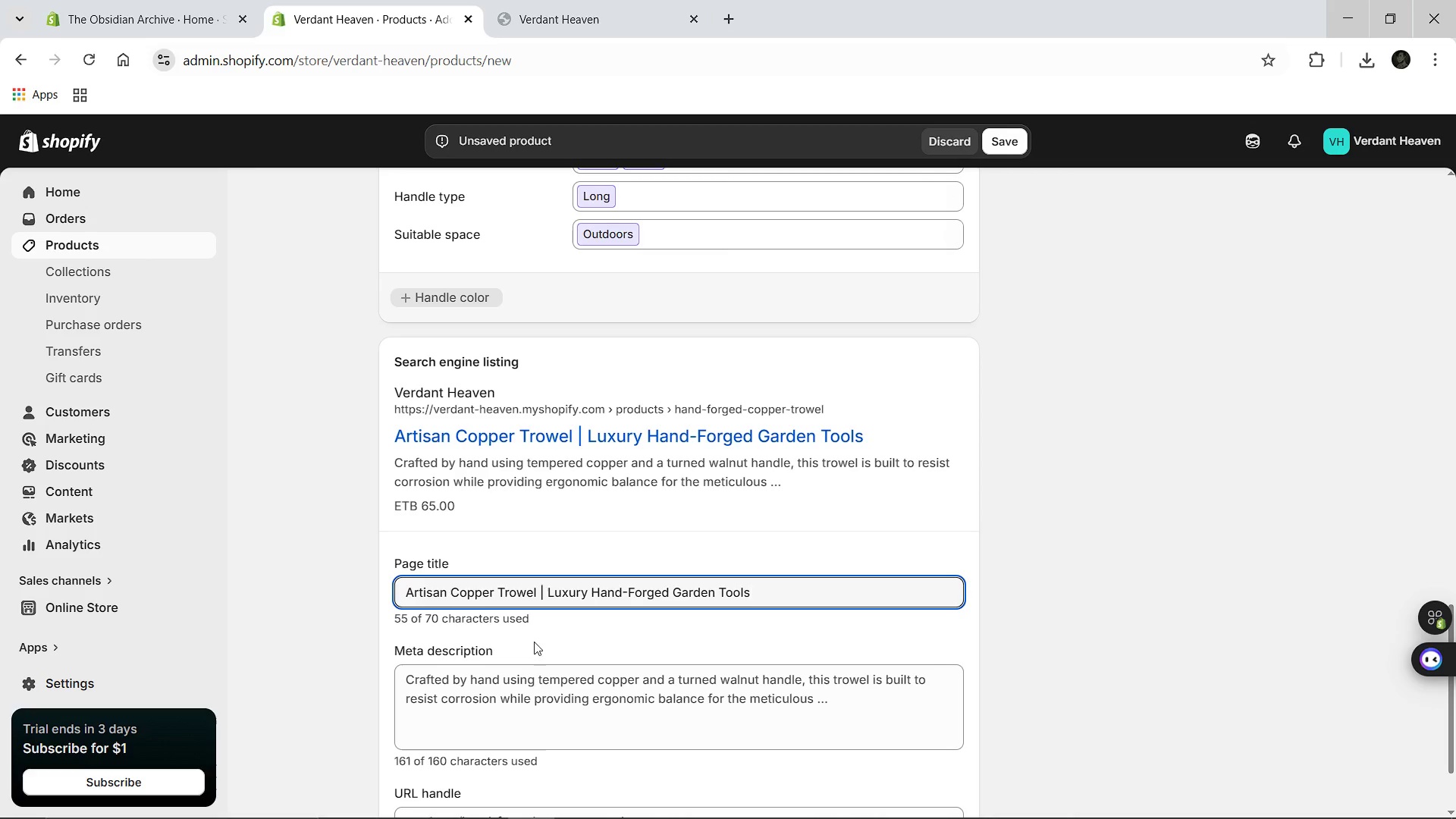 
left_click([528, 684])
 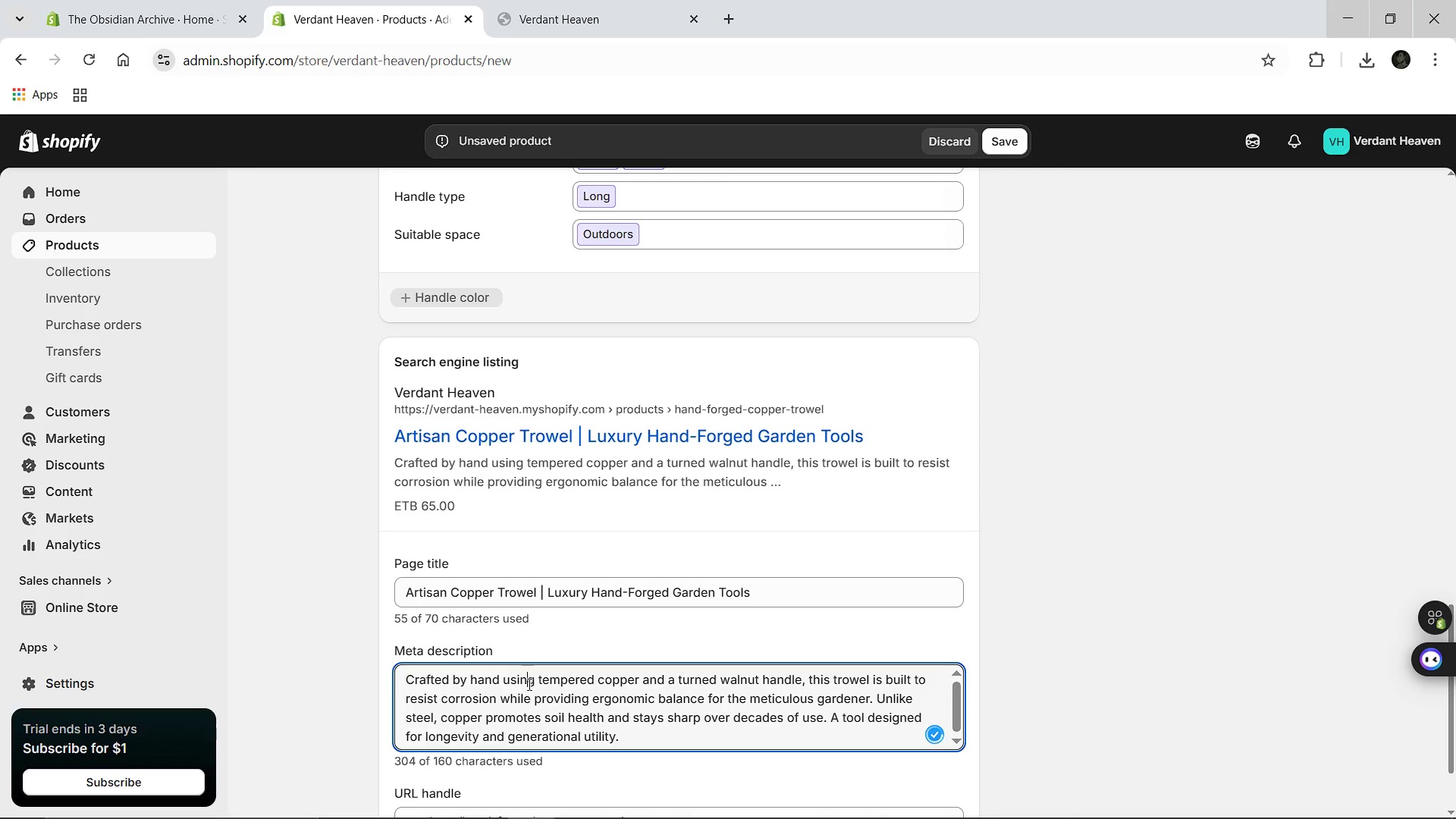 
hold_key(key=ShiftLeft, duration=0.86)
 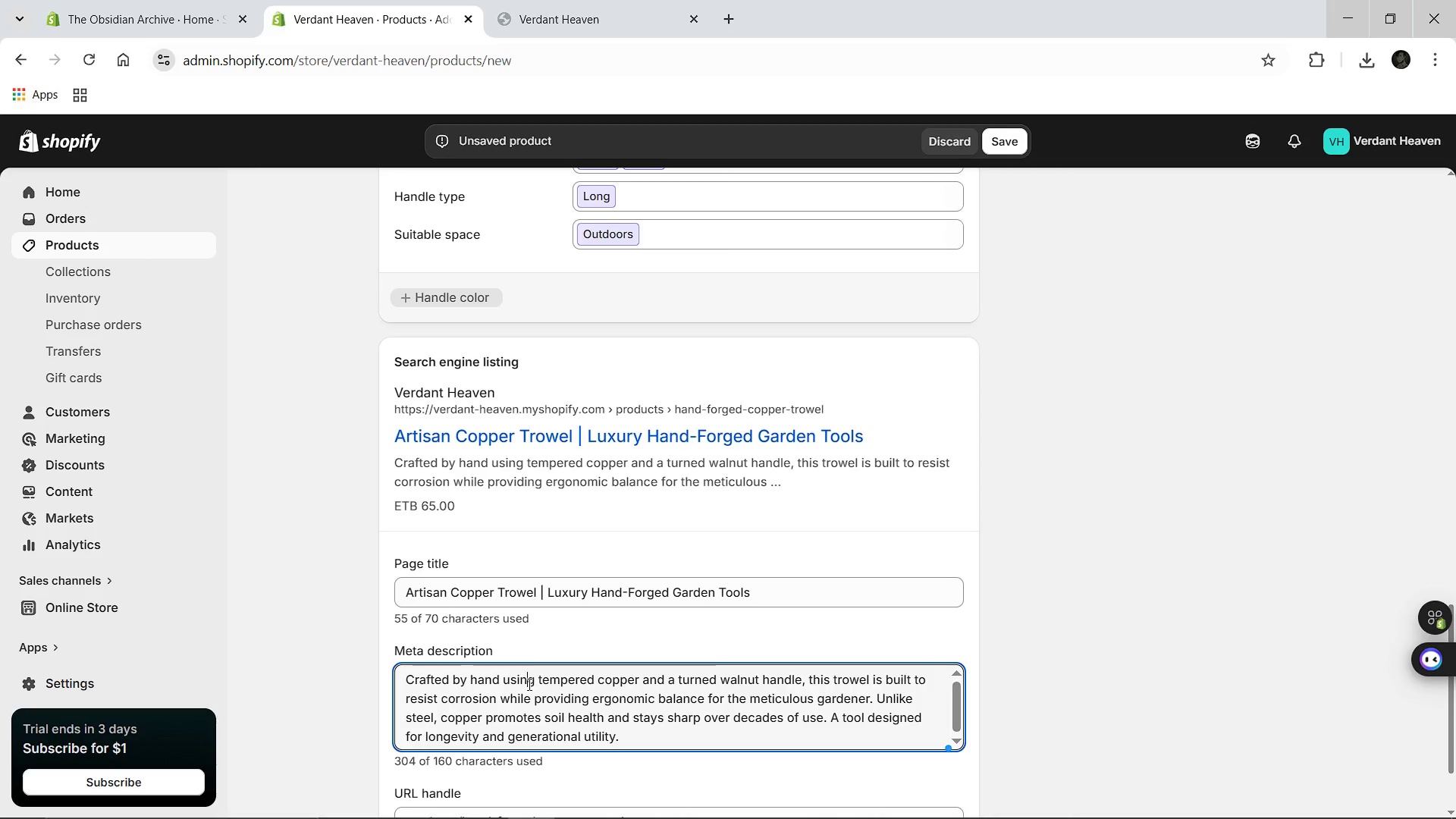 
key(Control+A)
 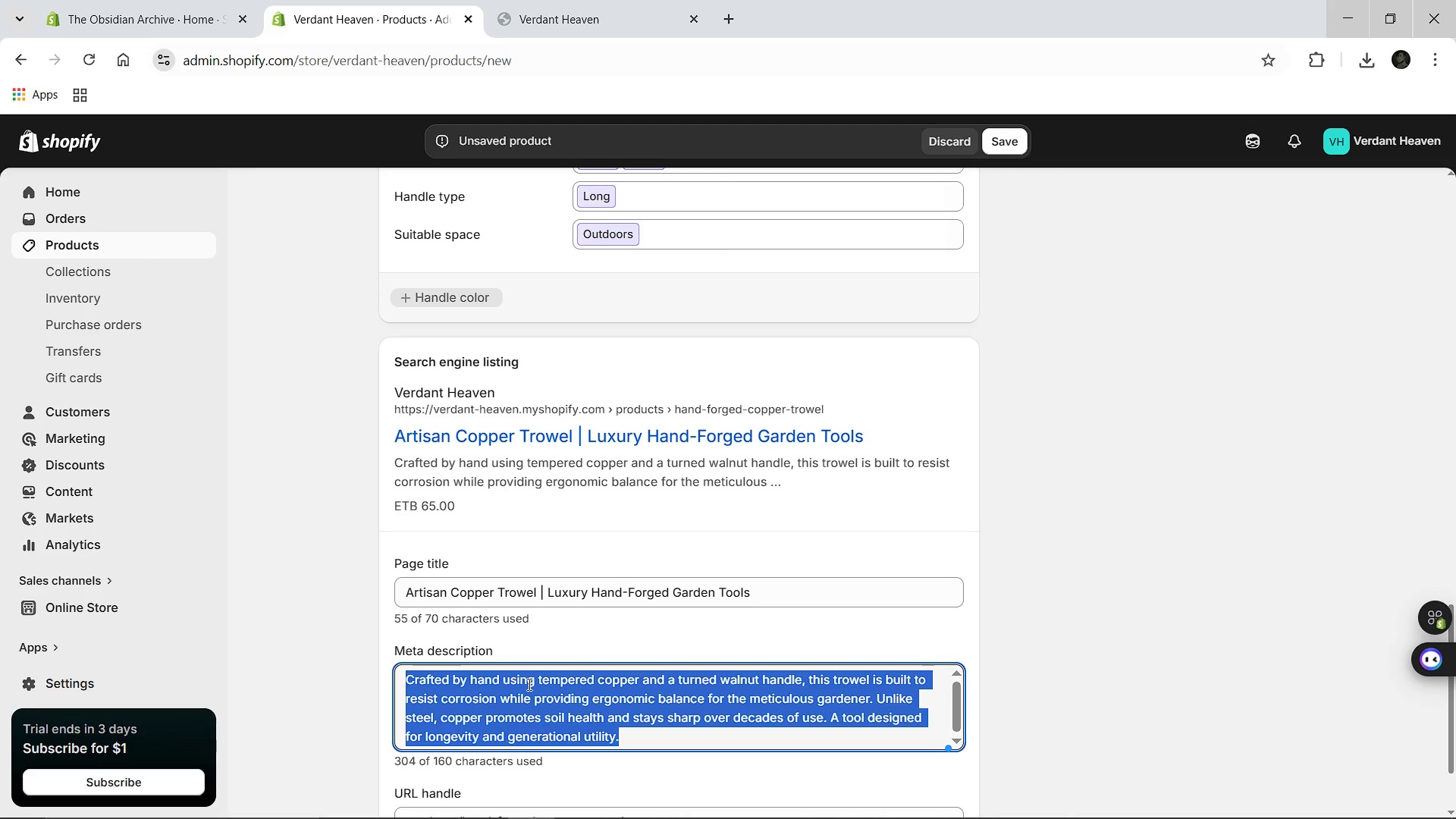 
hold_key(key=ShiftLeft, duration=1.51)
 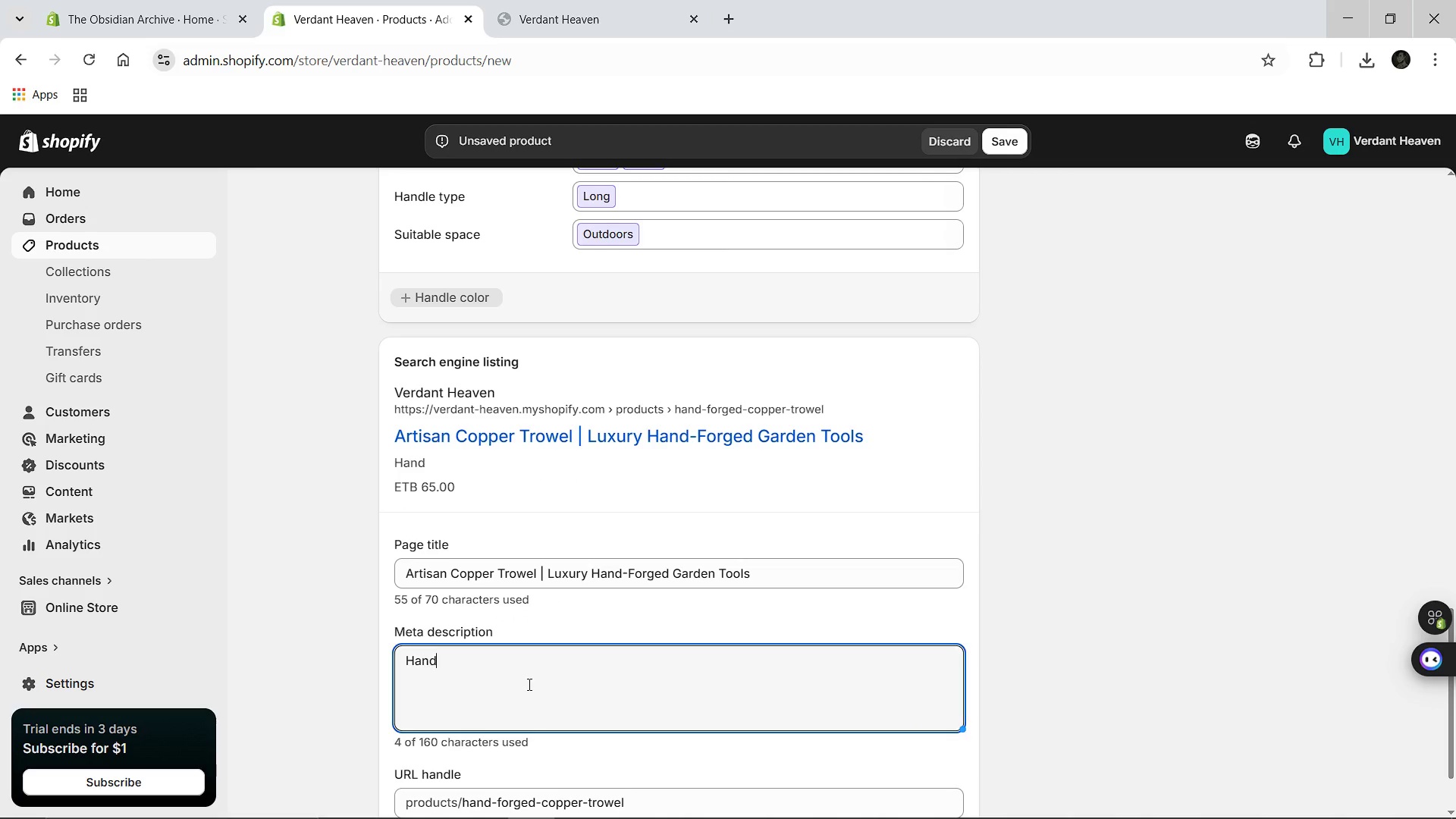 
type(Hand-Crafted with tempred copper and walnut, this botanical trowl)
key(Backspace)
type(el resists corrosion and promotes soil health. Experic)
key(Backspace)
type(nce )
 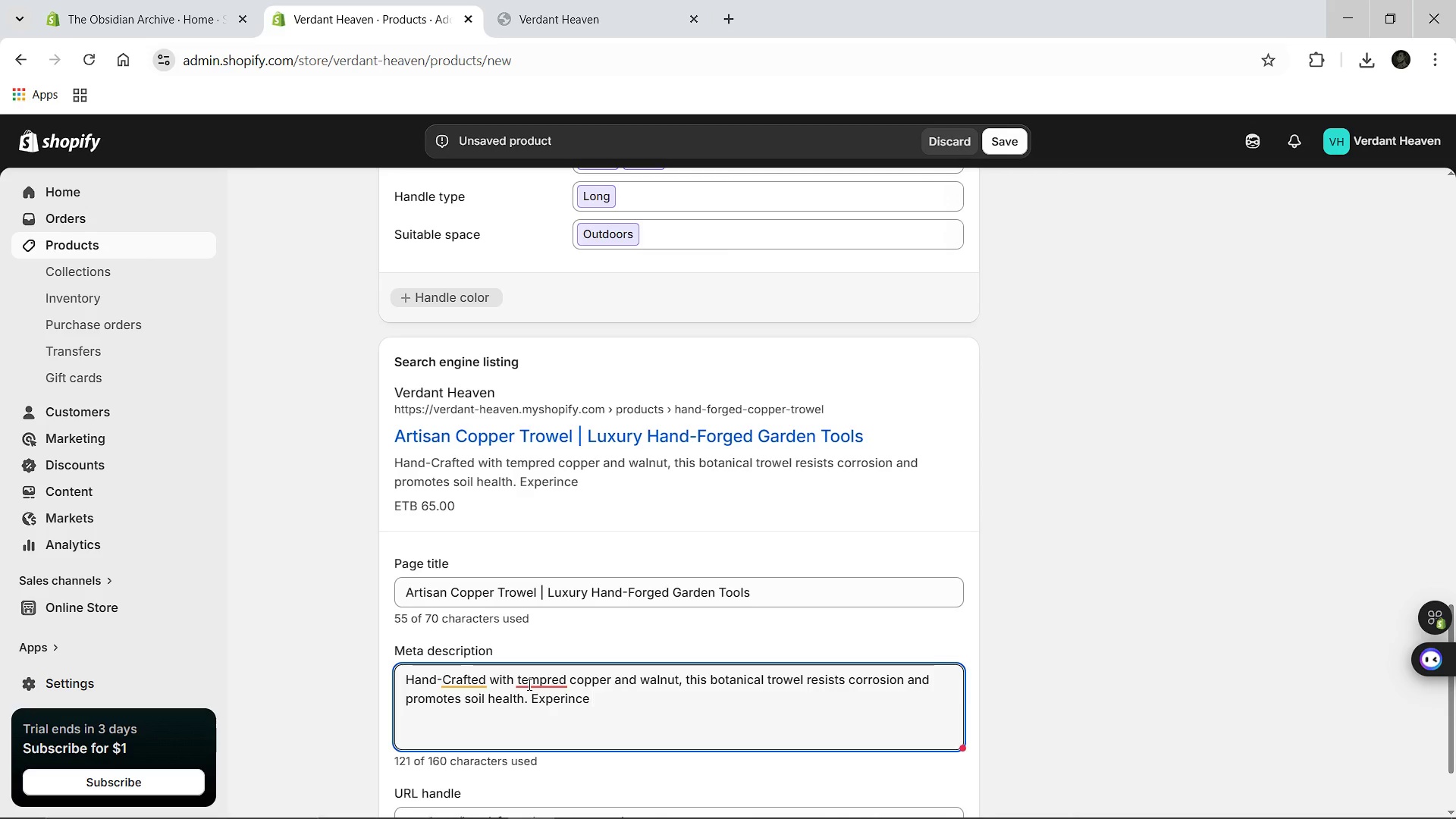 
type(lifetime utiliy)
key(Backspace)
type(ty and ergonomic precision )
key(Backspace)
type(.)
 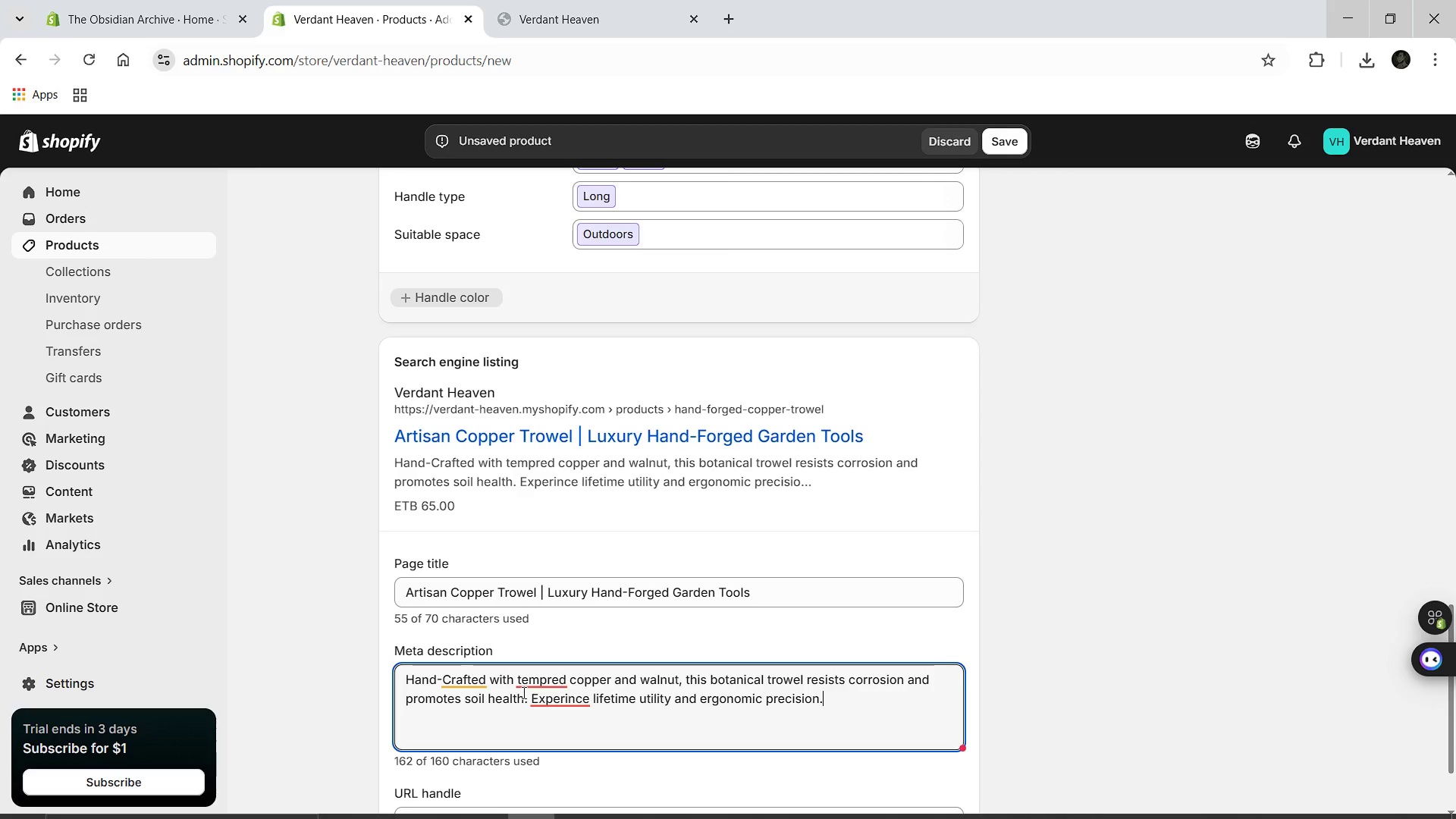 
left_click([522, 686])
 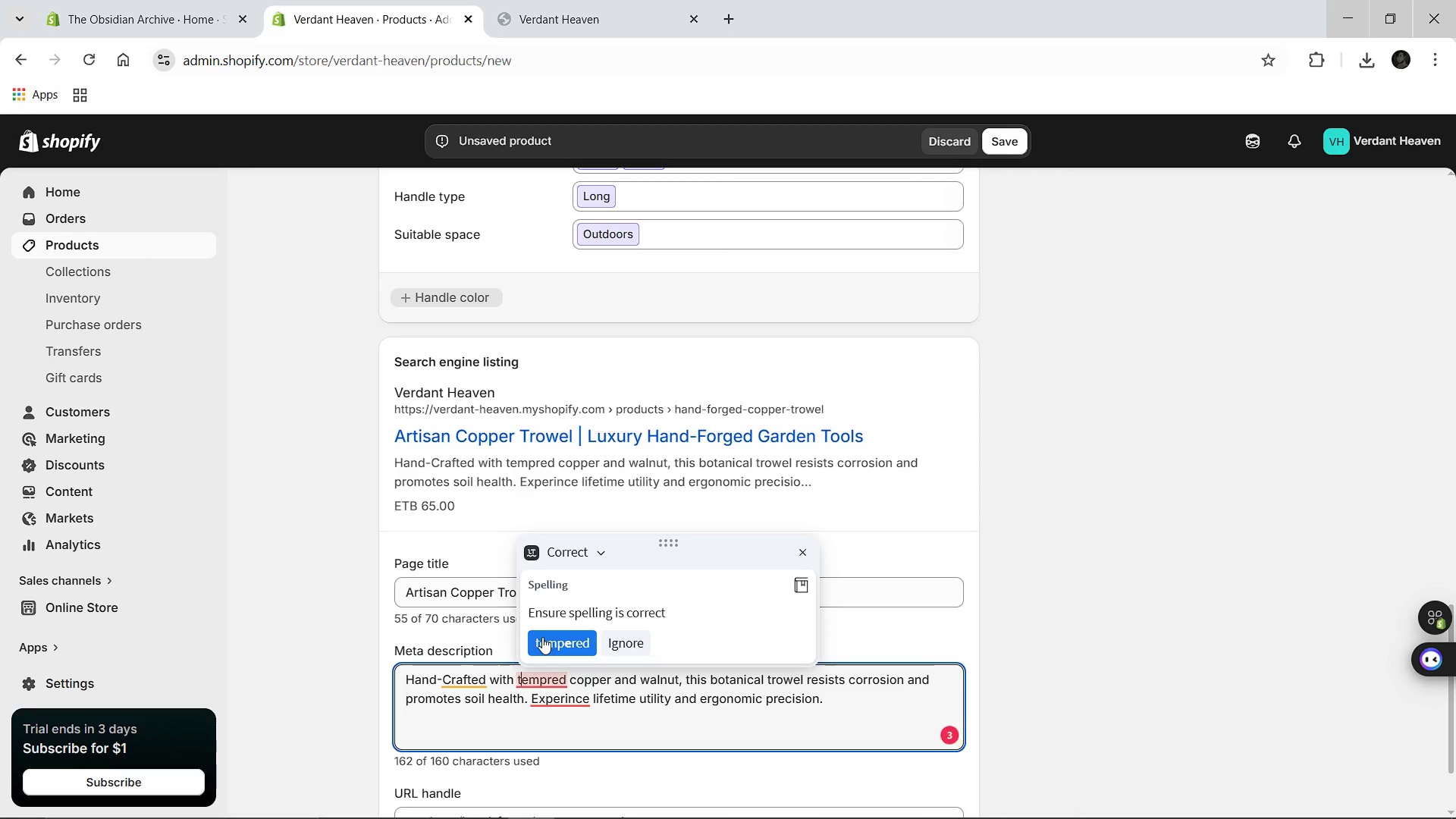 
left_click([544, 637])
 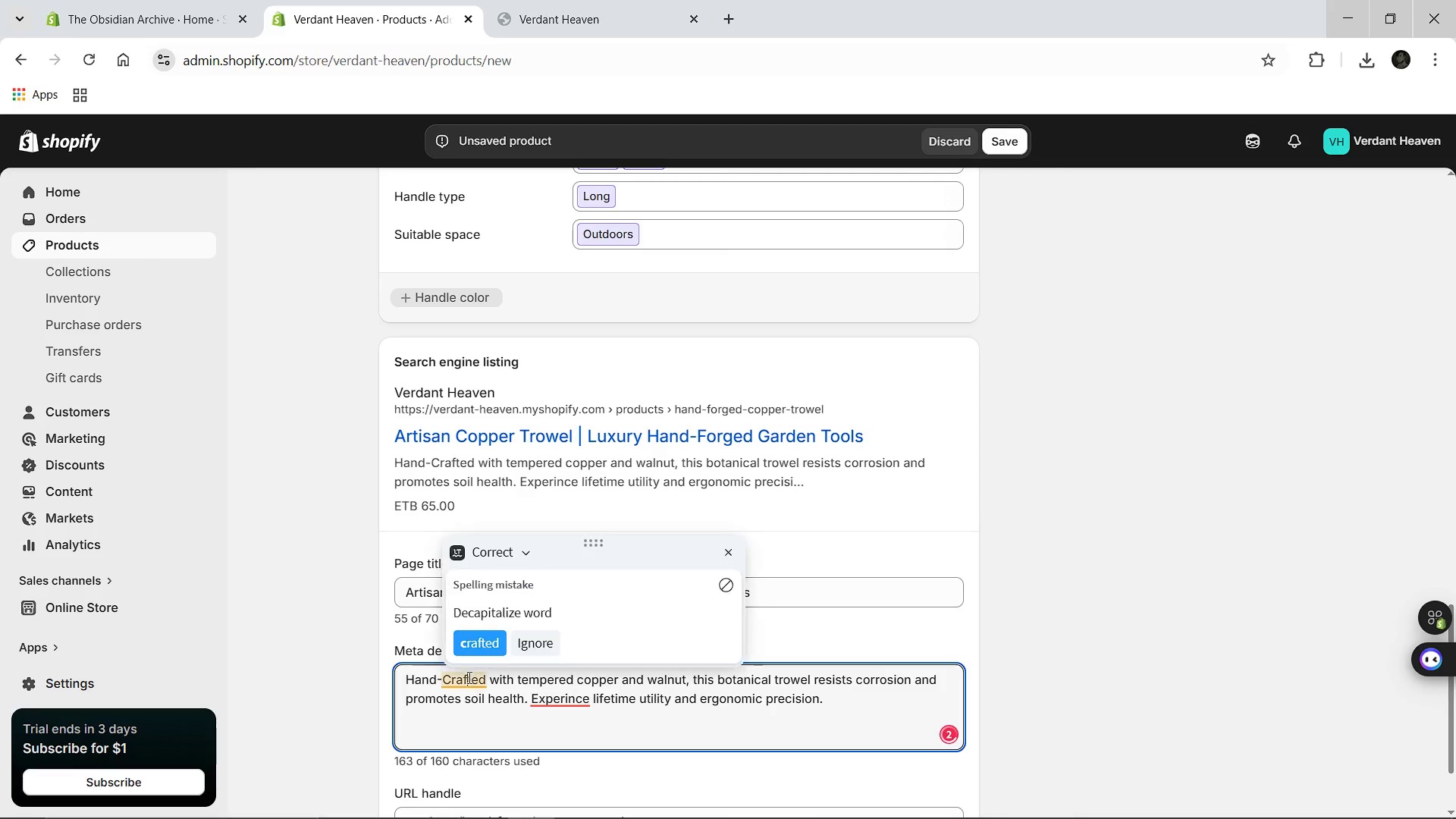 
left_click([467, 673])
 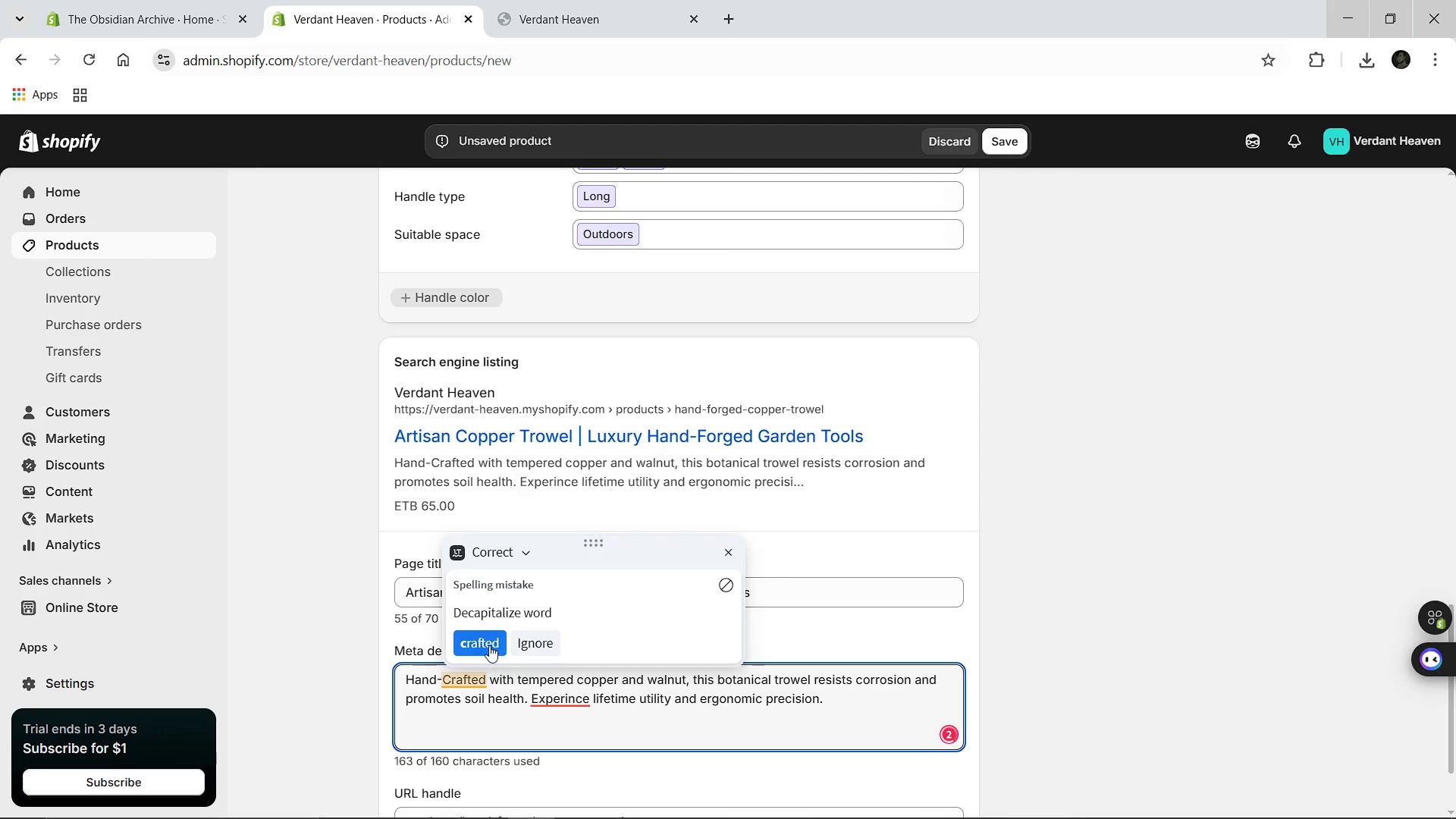 
left_click([489, 645])
 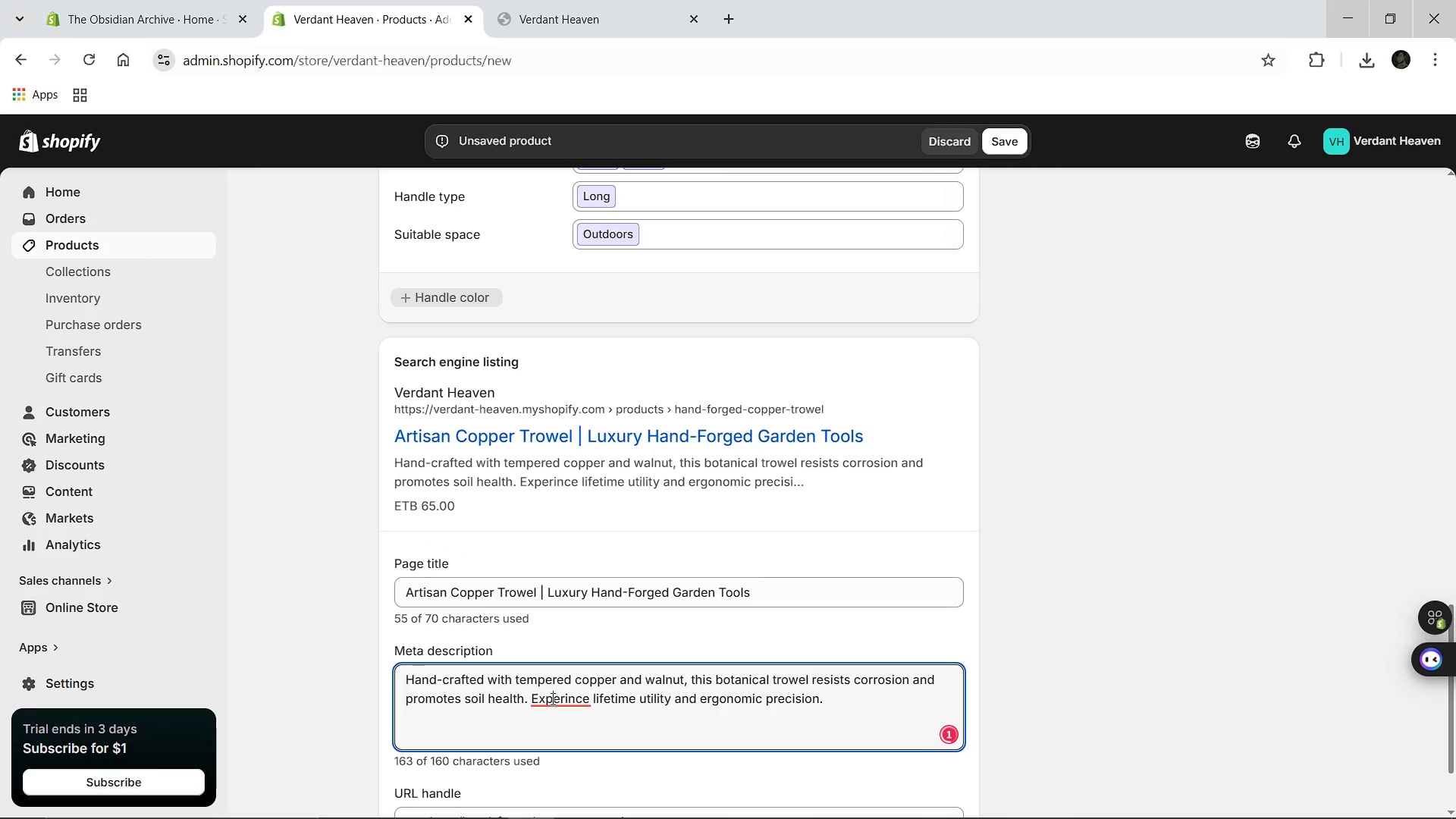 
left_click([551, 698])
 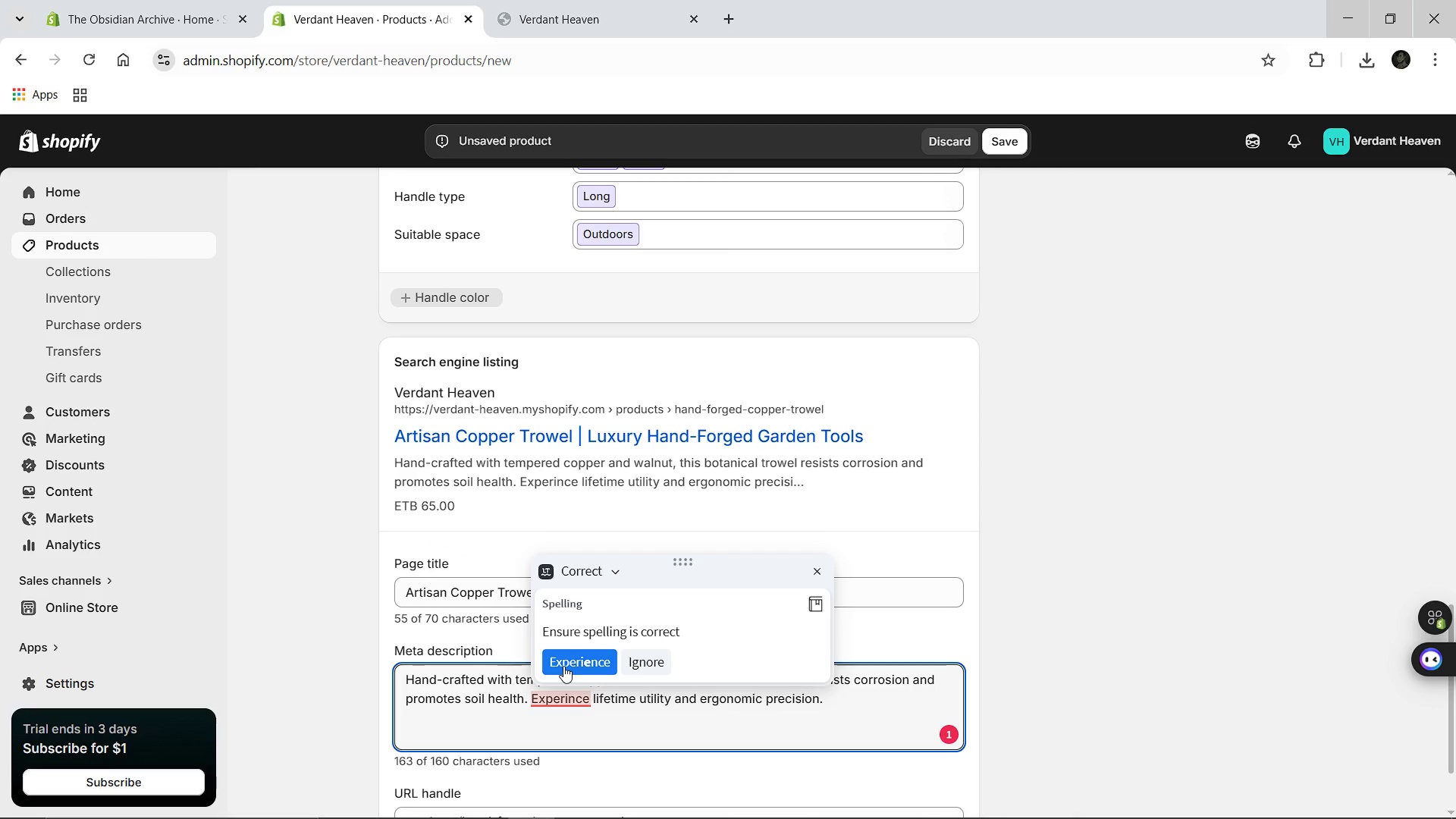 
left_click([563, 666])
 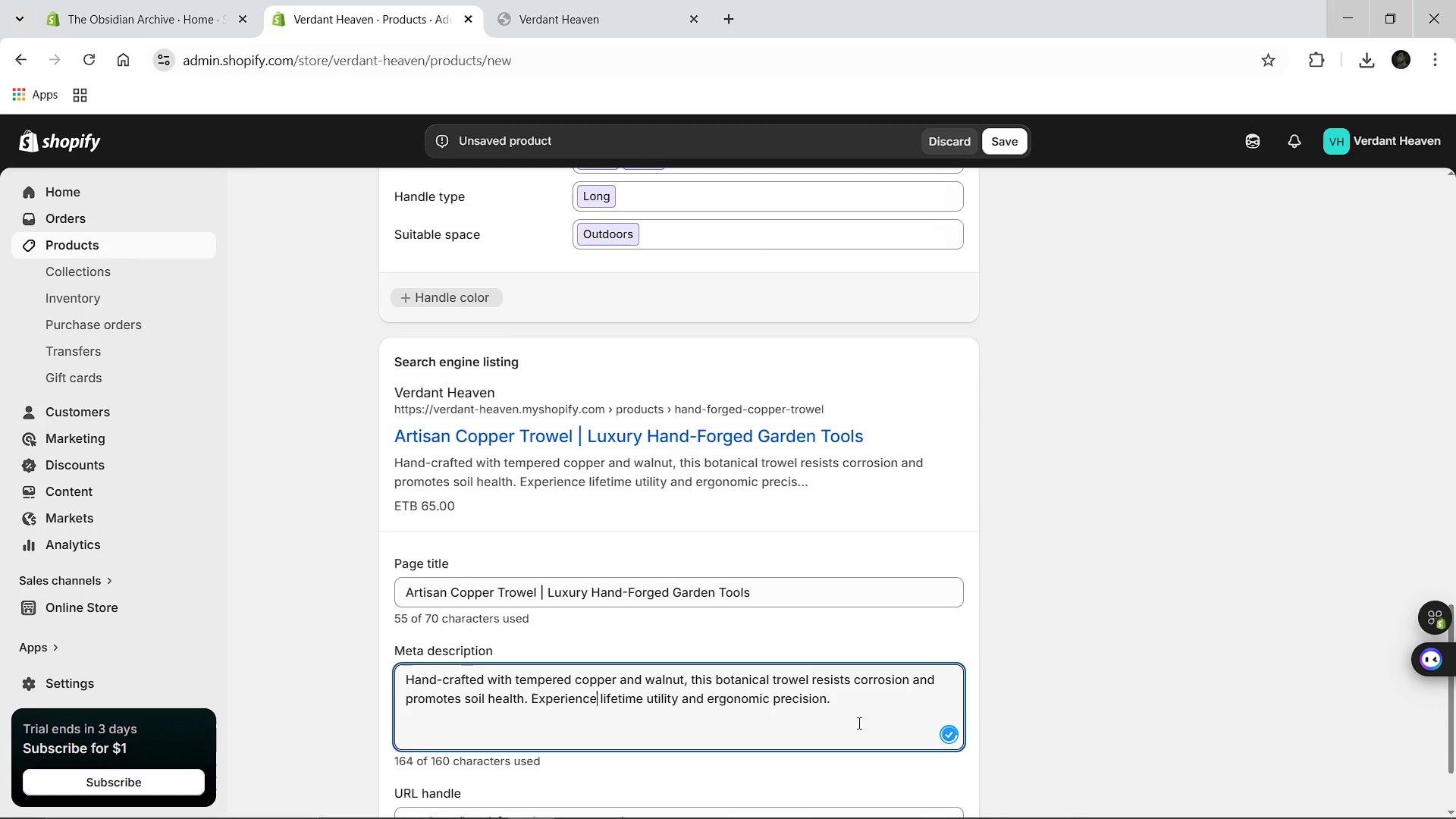 
scroll: coordinate [1013, 582], scroll_direction: up, amount: 16.0
 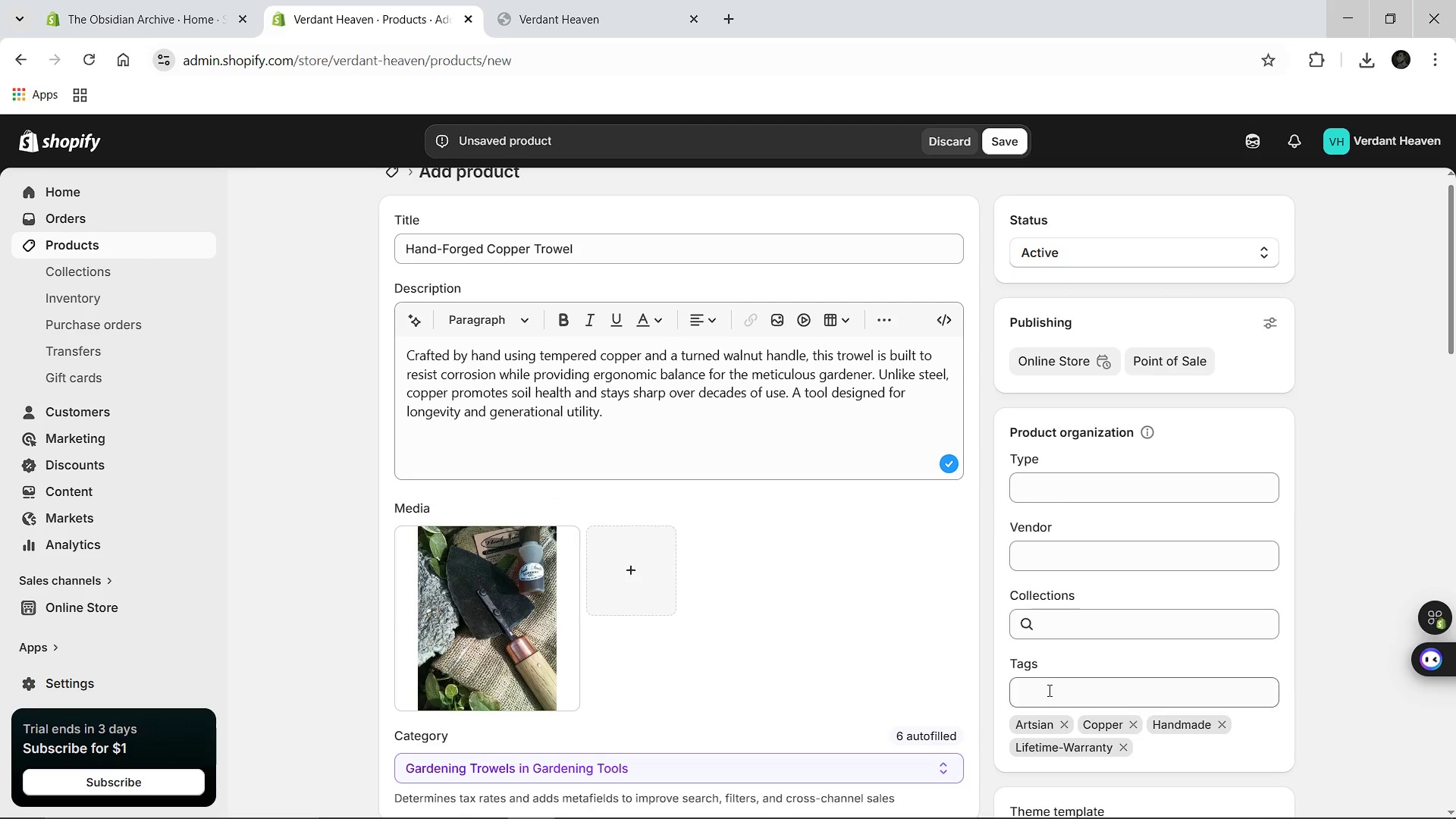 
left_click([1049, 695])
 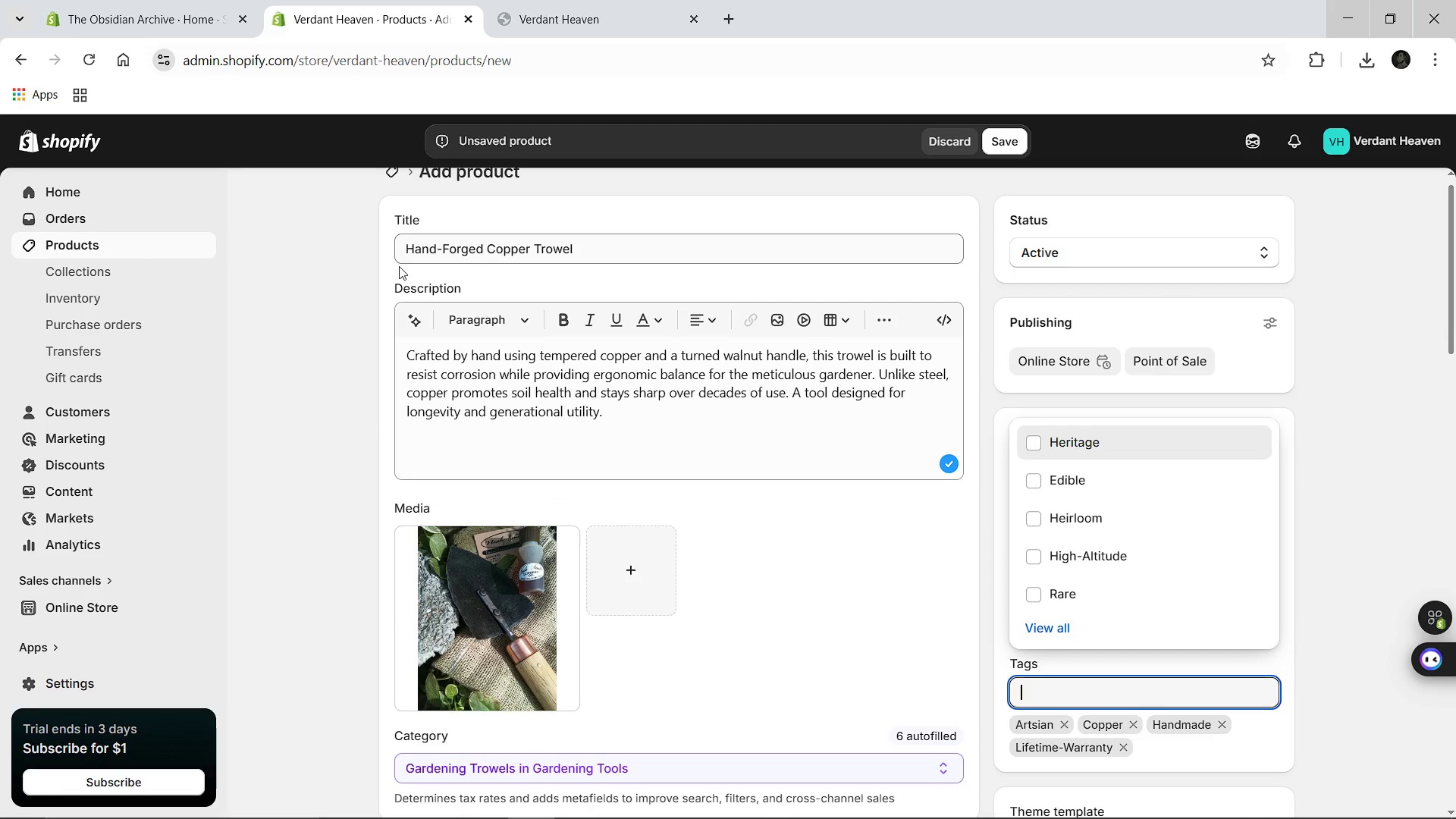 
left_click([441, 613])
 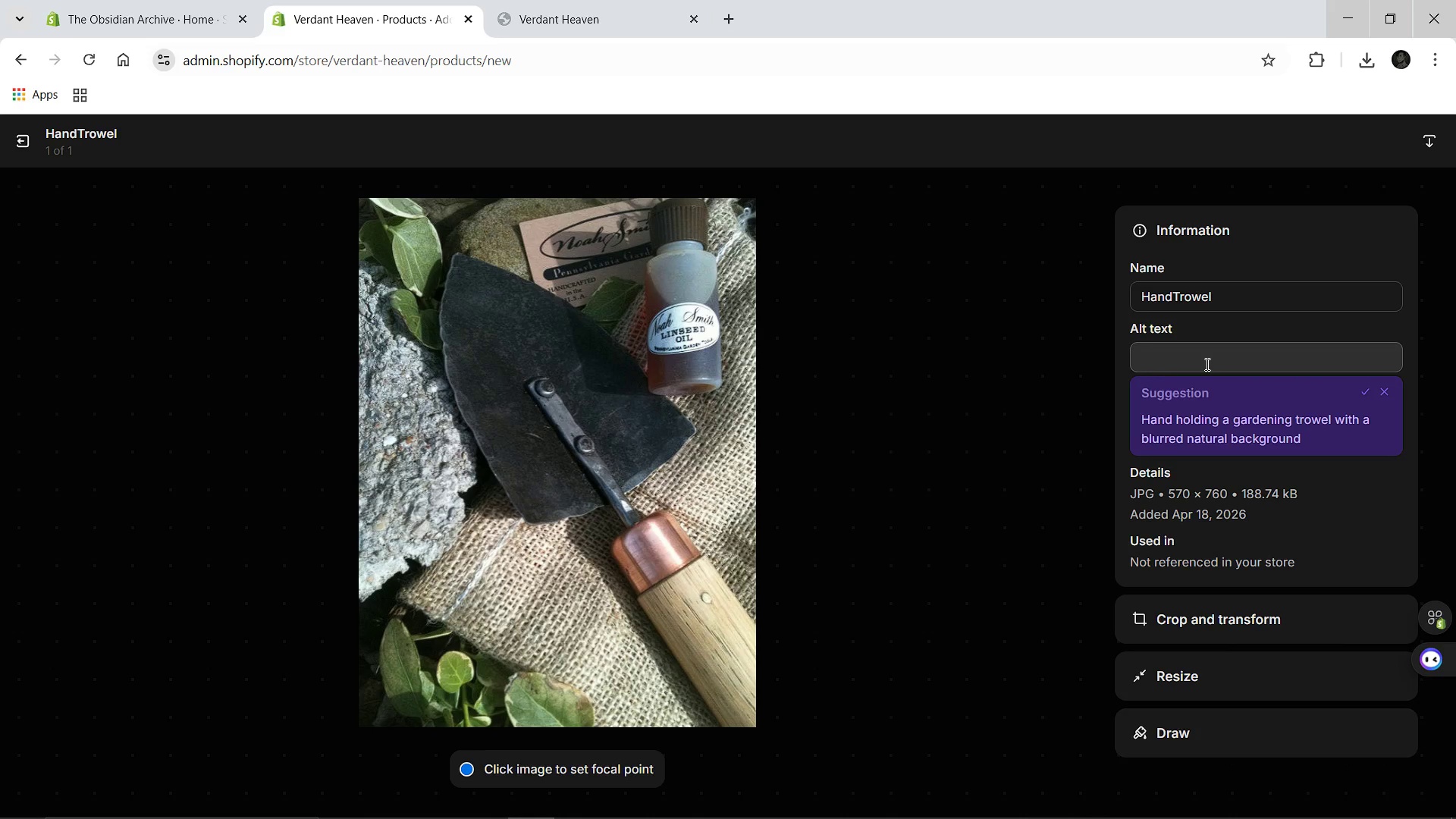 
wait(7.72)
 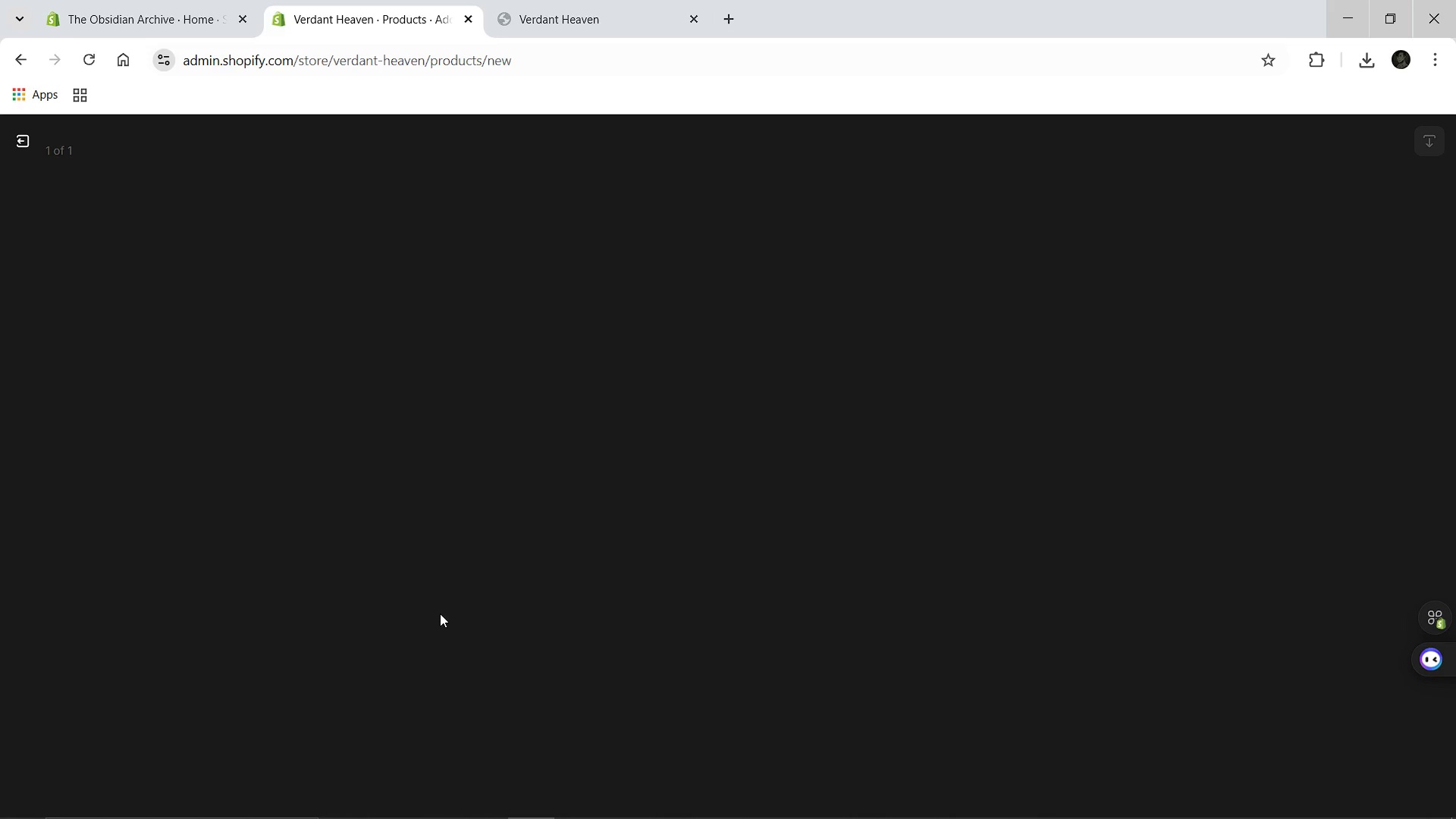 
left_click([1204, 361])
 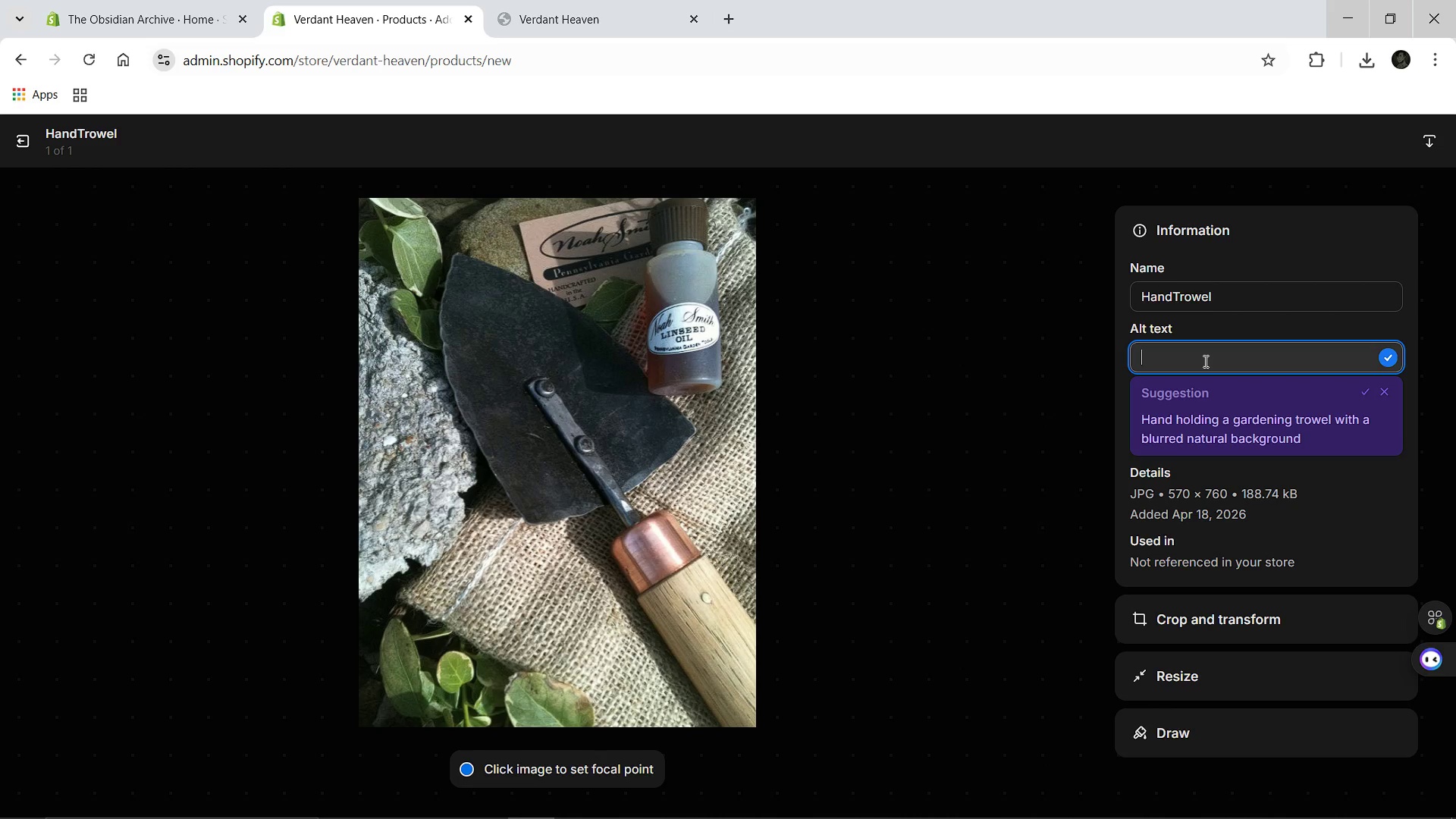 
hold_key(key=CapsLock, duration=0.52)
 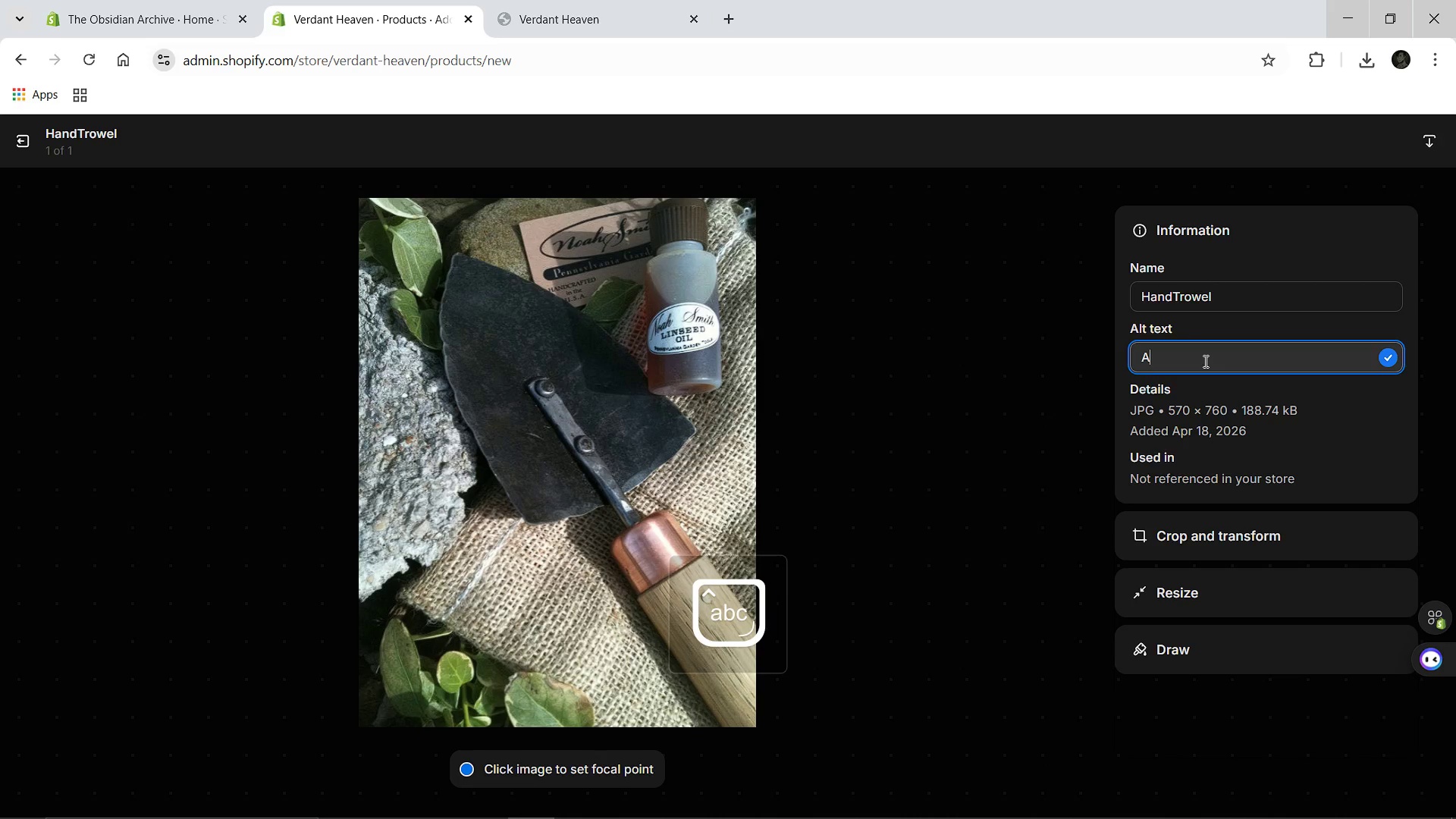 
hold_key(key=CapsLock, duration=0.72)
 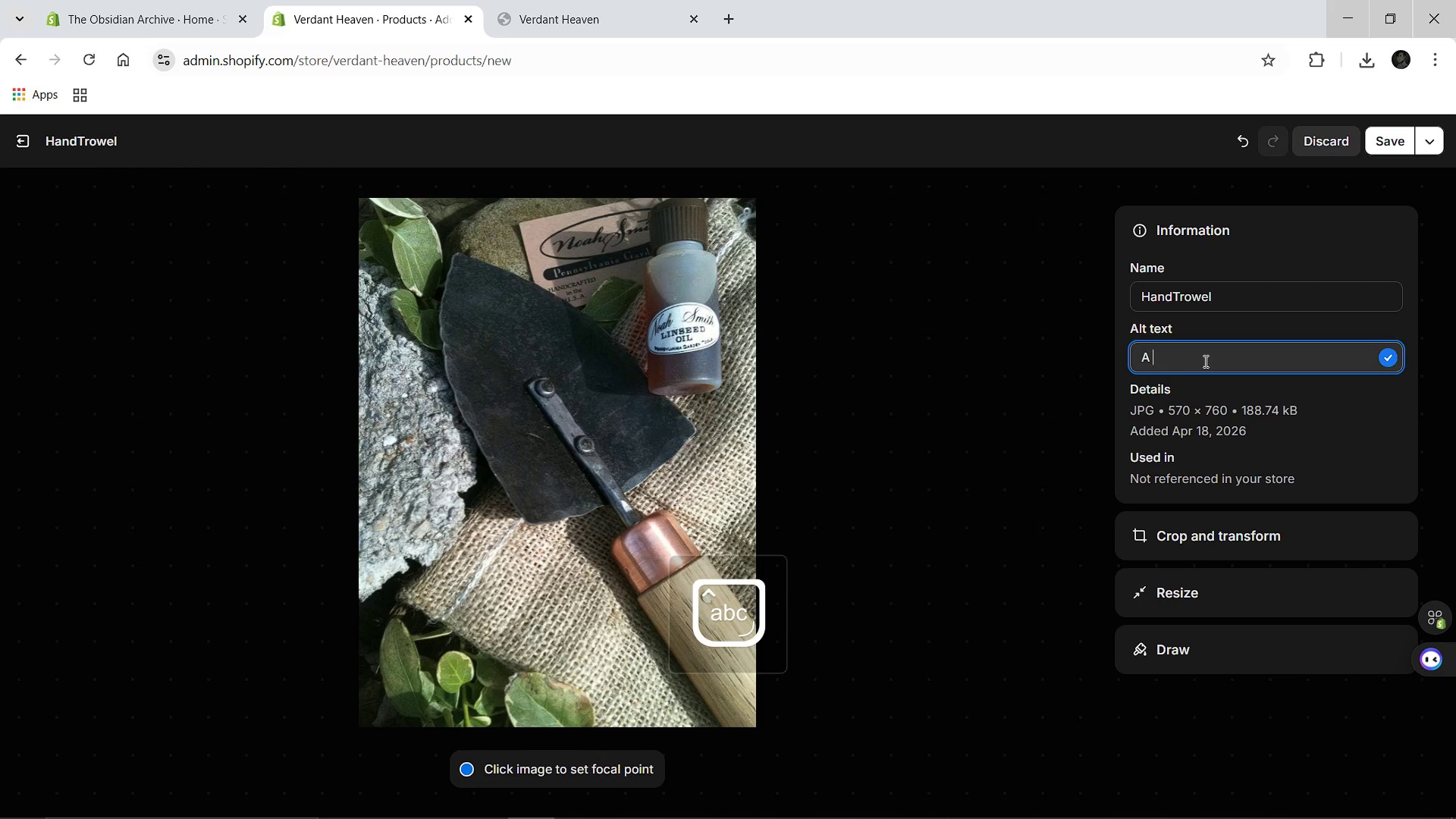 
type(a luxx)
key(Backspace)
type(ur )
key(Backspace)
type(y hand f)
key(Backspace)
key(Backspace)
type(-forged copper trw)
key(Backspace)
type(owl resting o a )
key(Backspace)
key(Backspace)
key(Backspace)
type(n a stone. )
 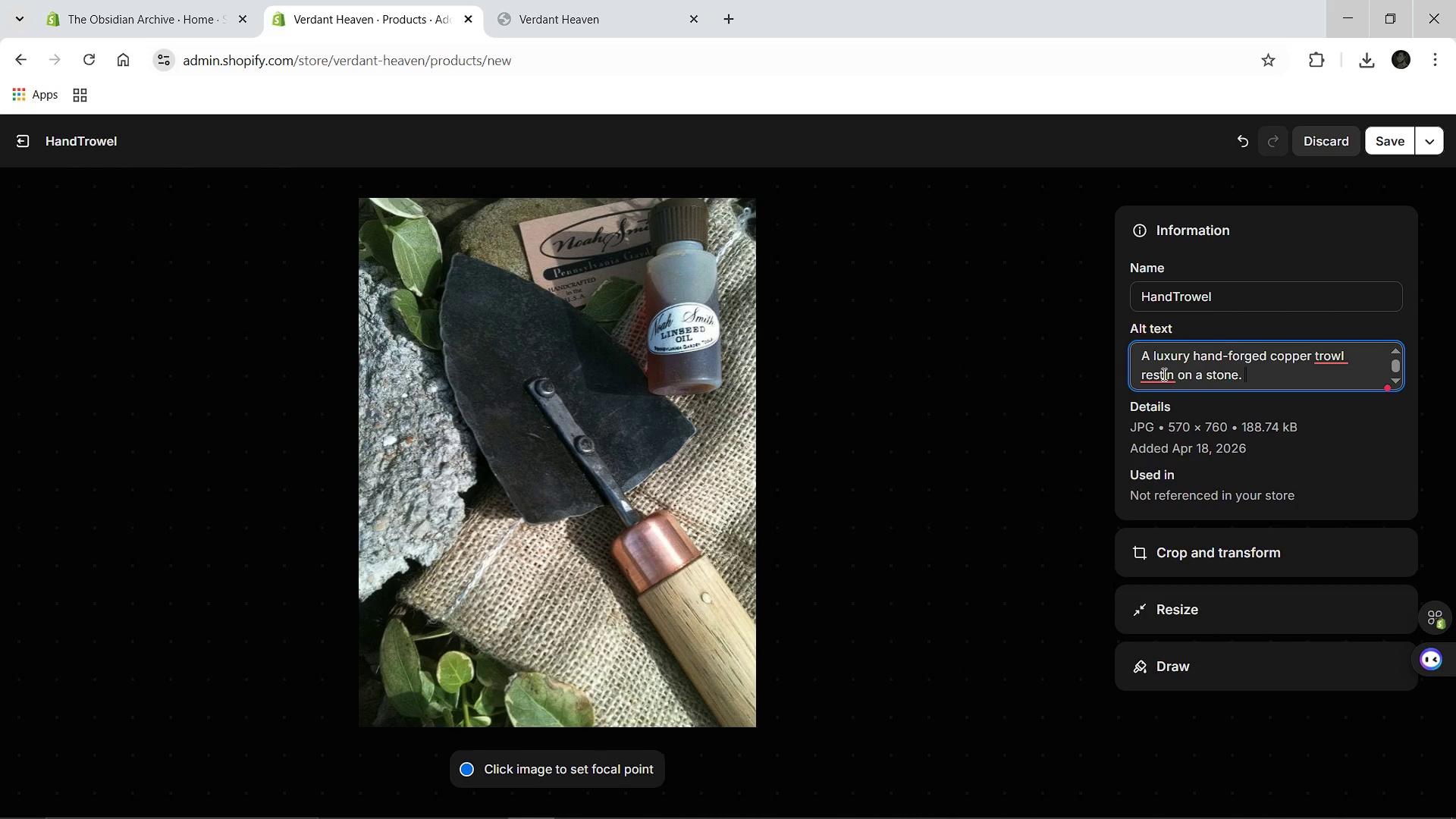 
left_click([1163, 373])
 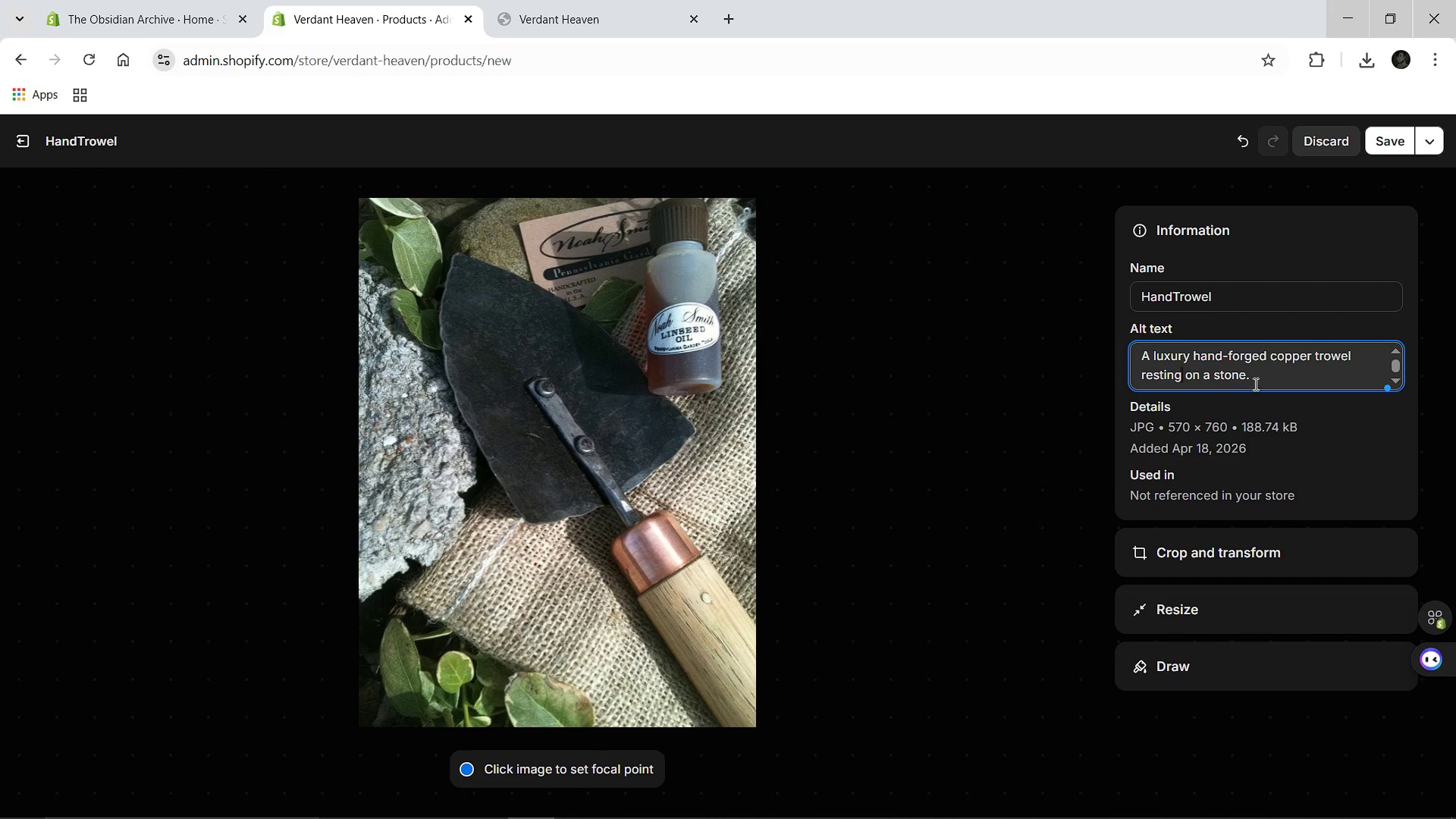 
left_click([1254, 378])
 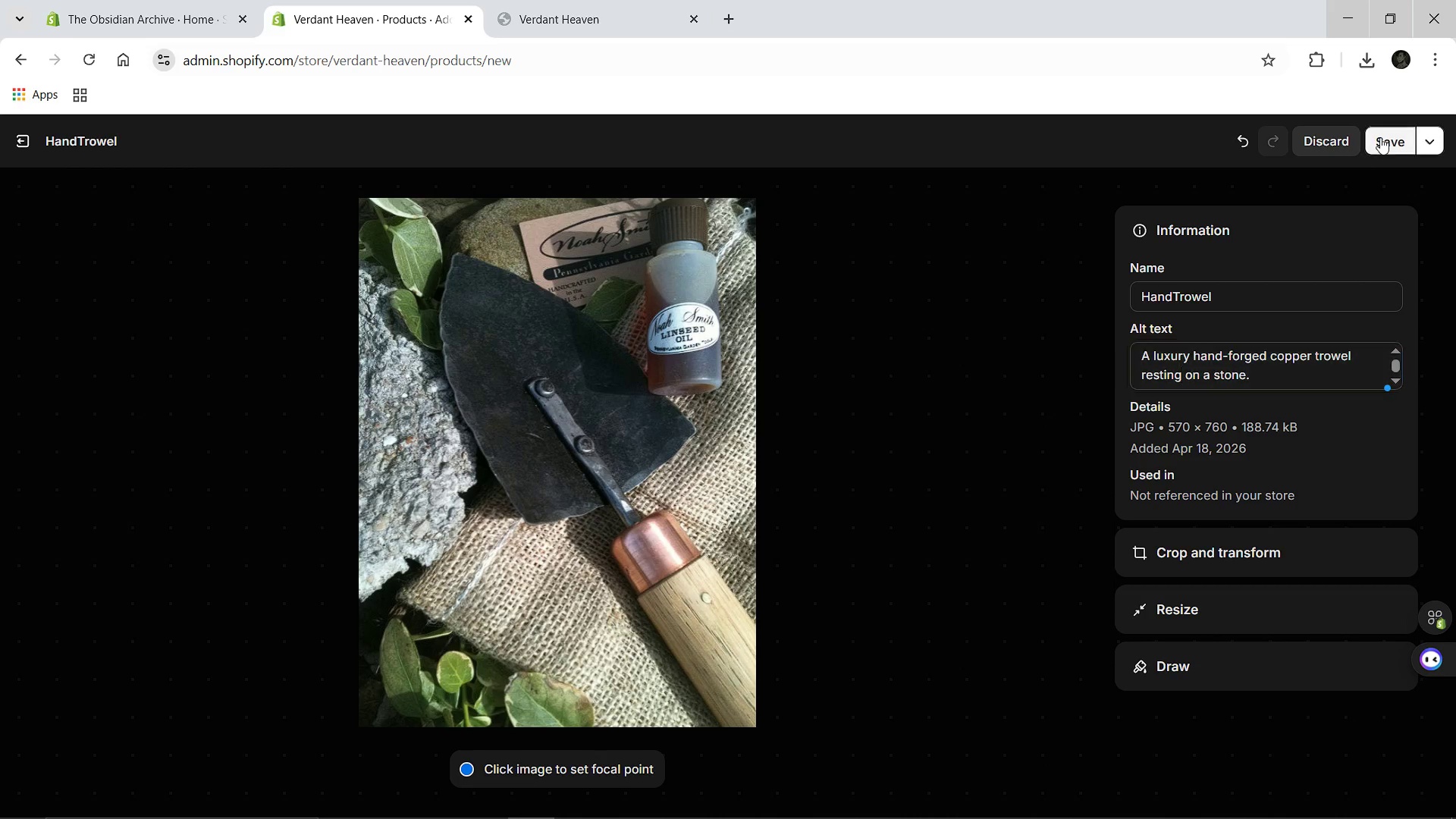 
left_click([1380, 137])
 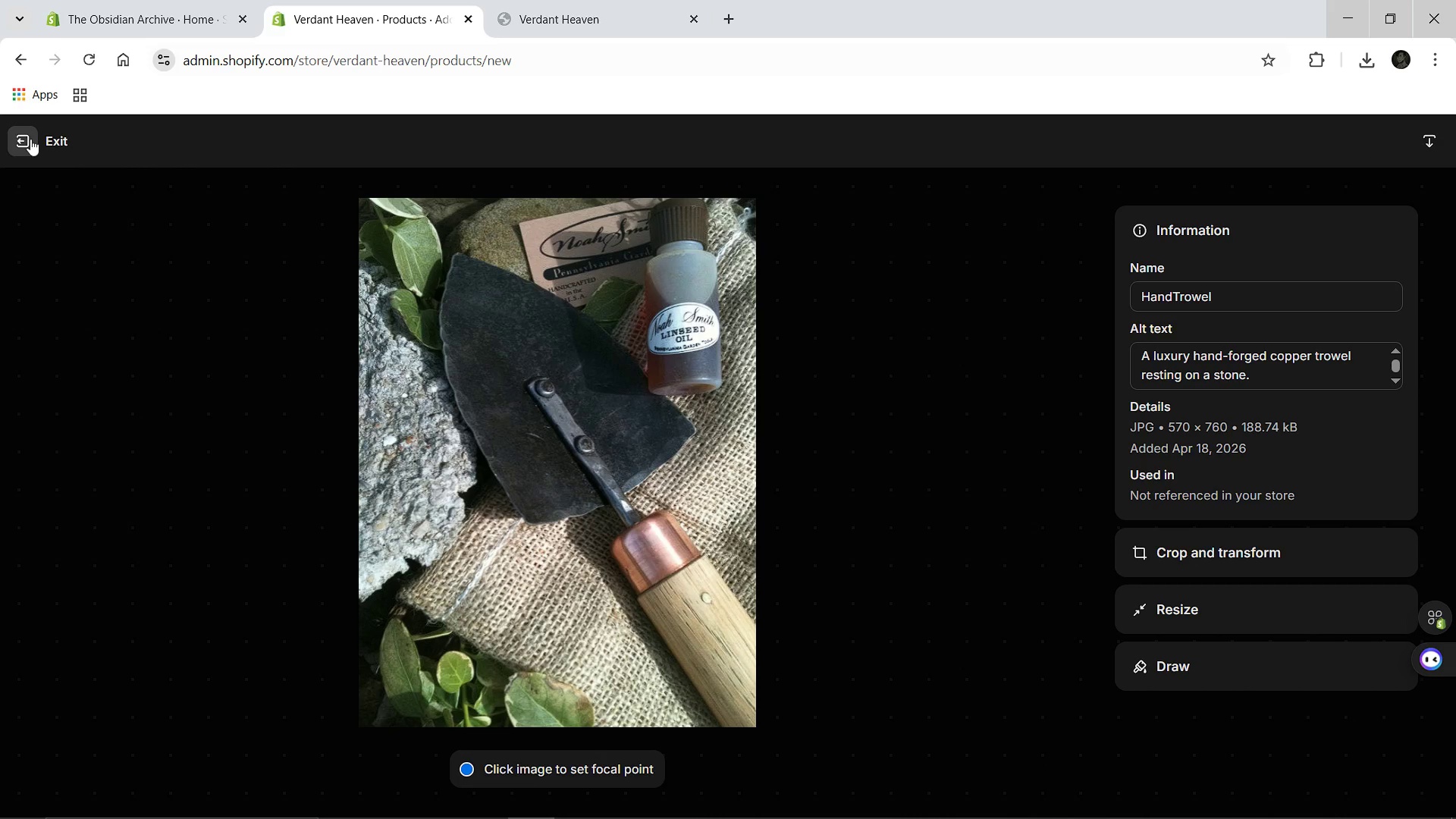 
left_click([30, 139])
 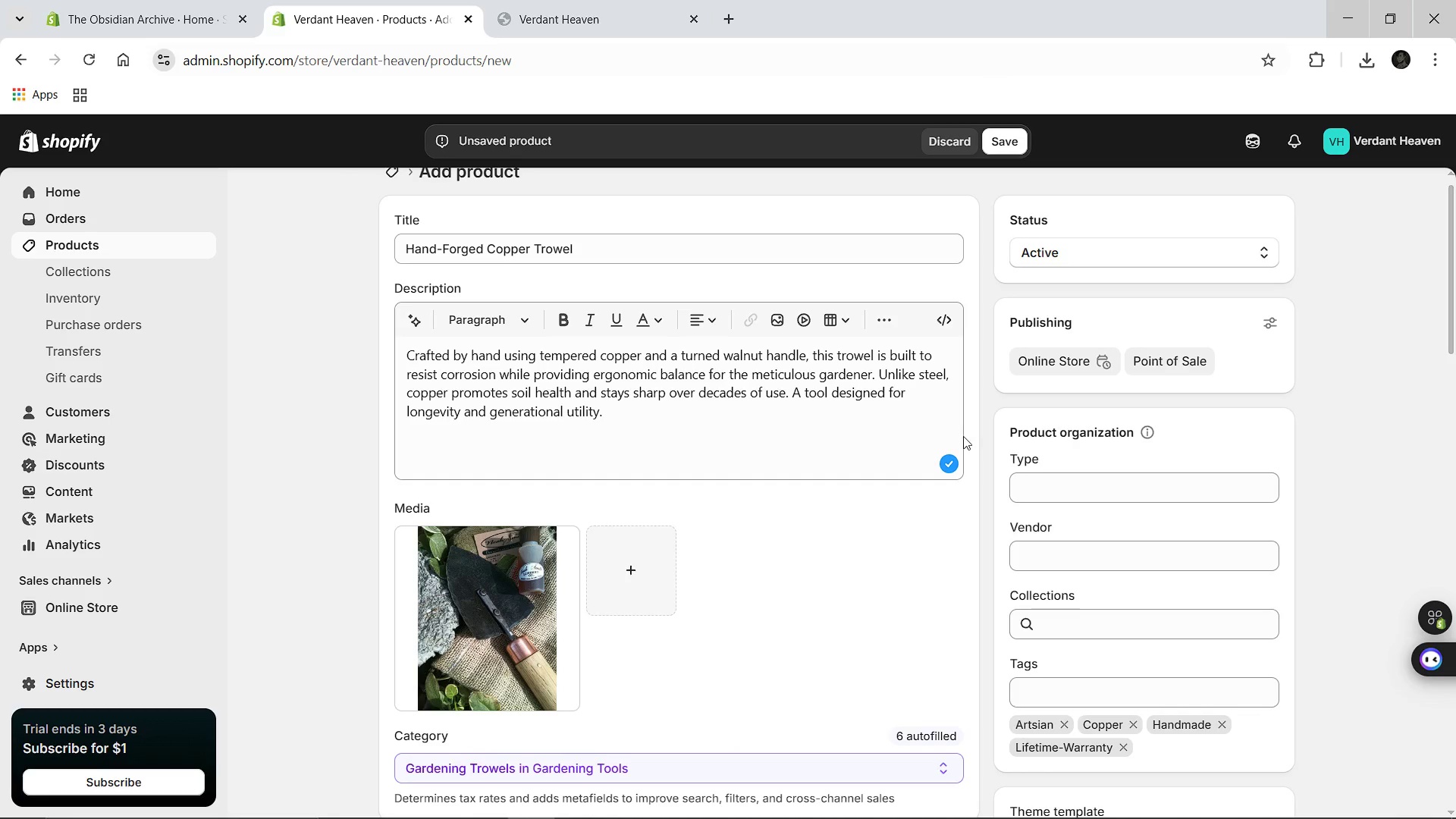 
scroll: coordinate [964, 484], scroll_direction: down, amount: 18.0
 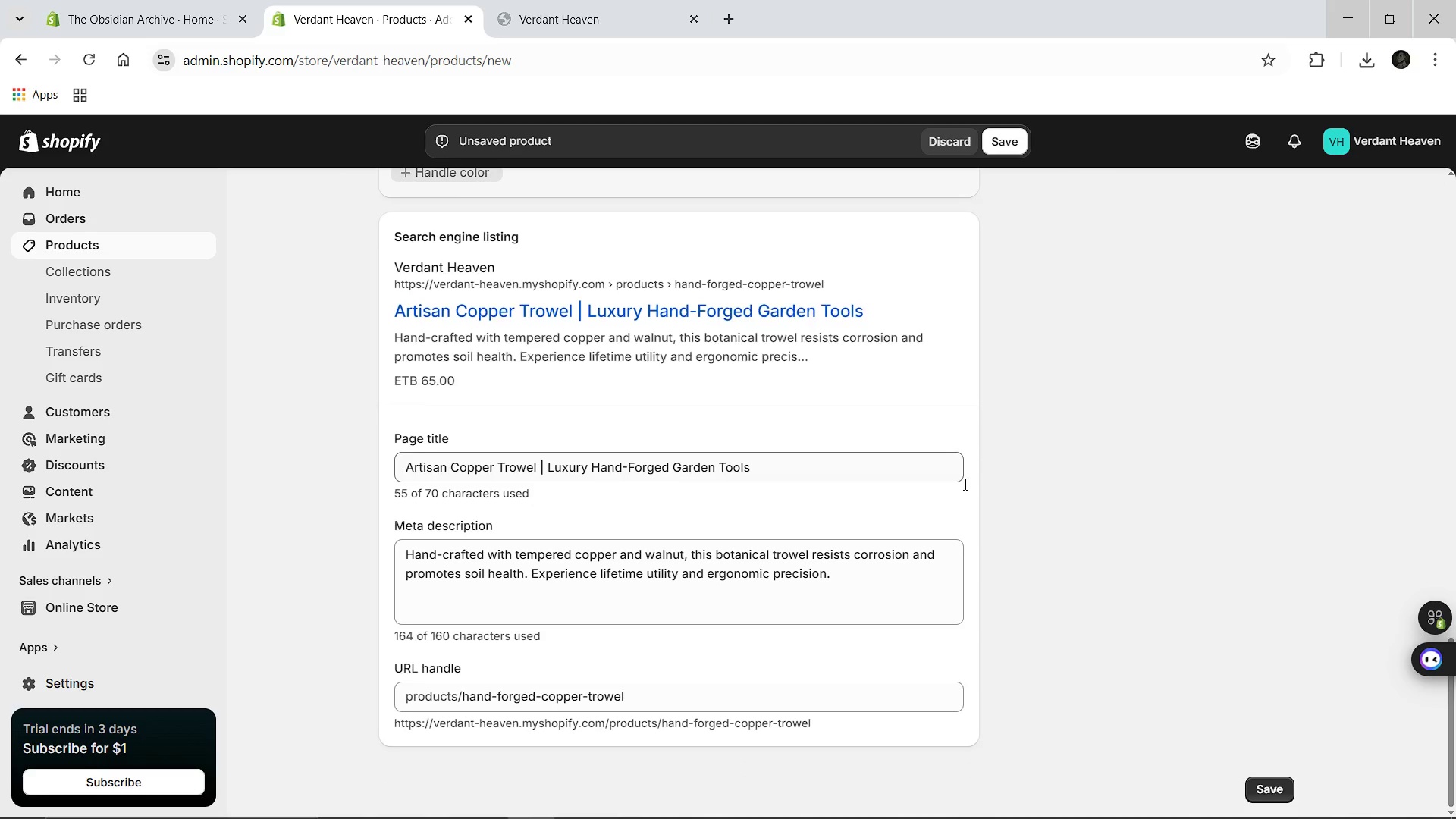 
scroll: coordinate [964, 475], scroll_direction: up, amount: 21.0
 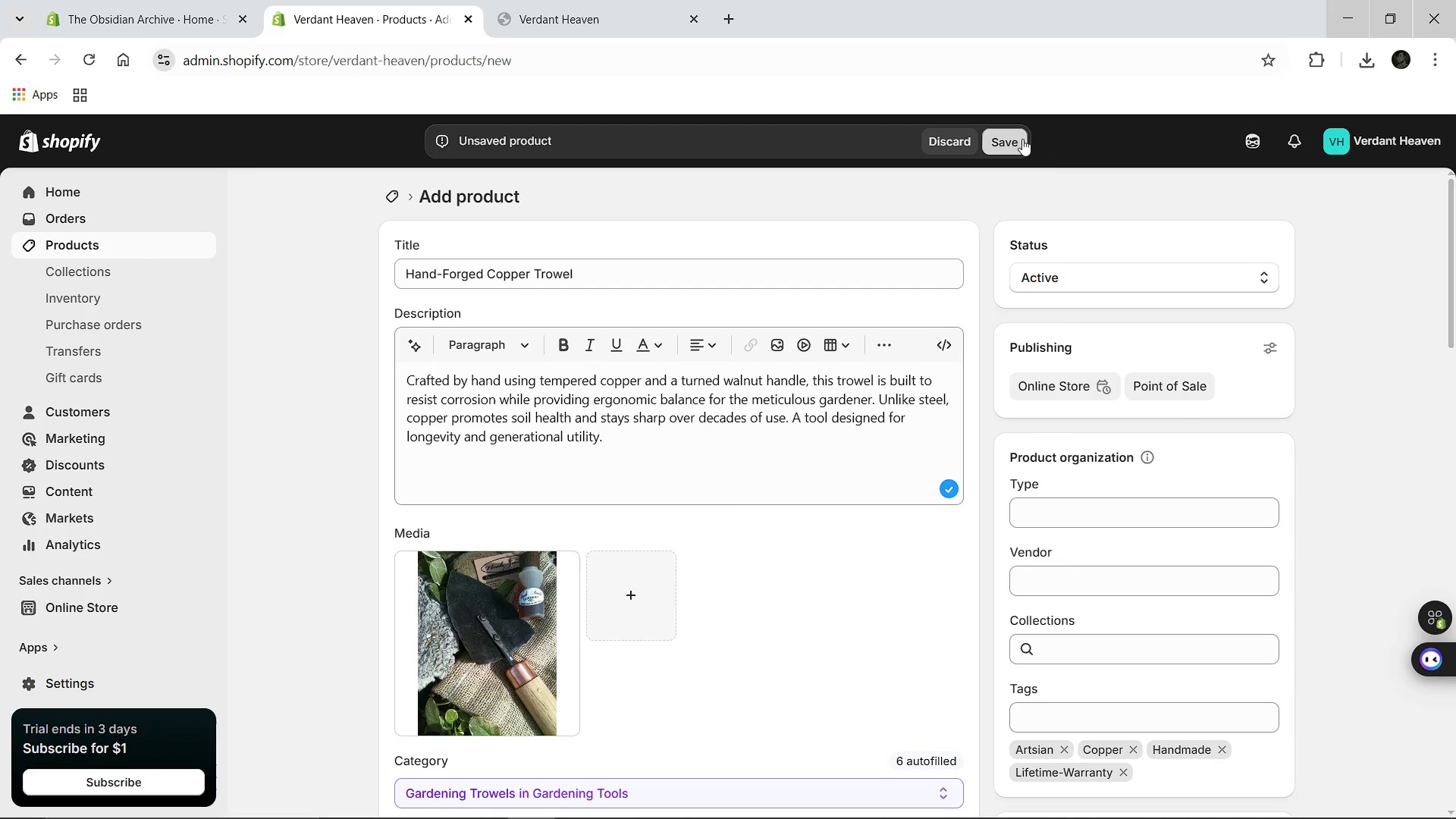 
left_click([1023, 138])
 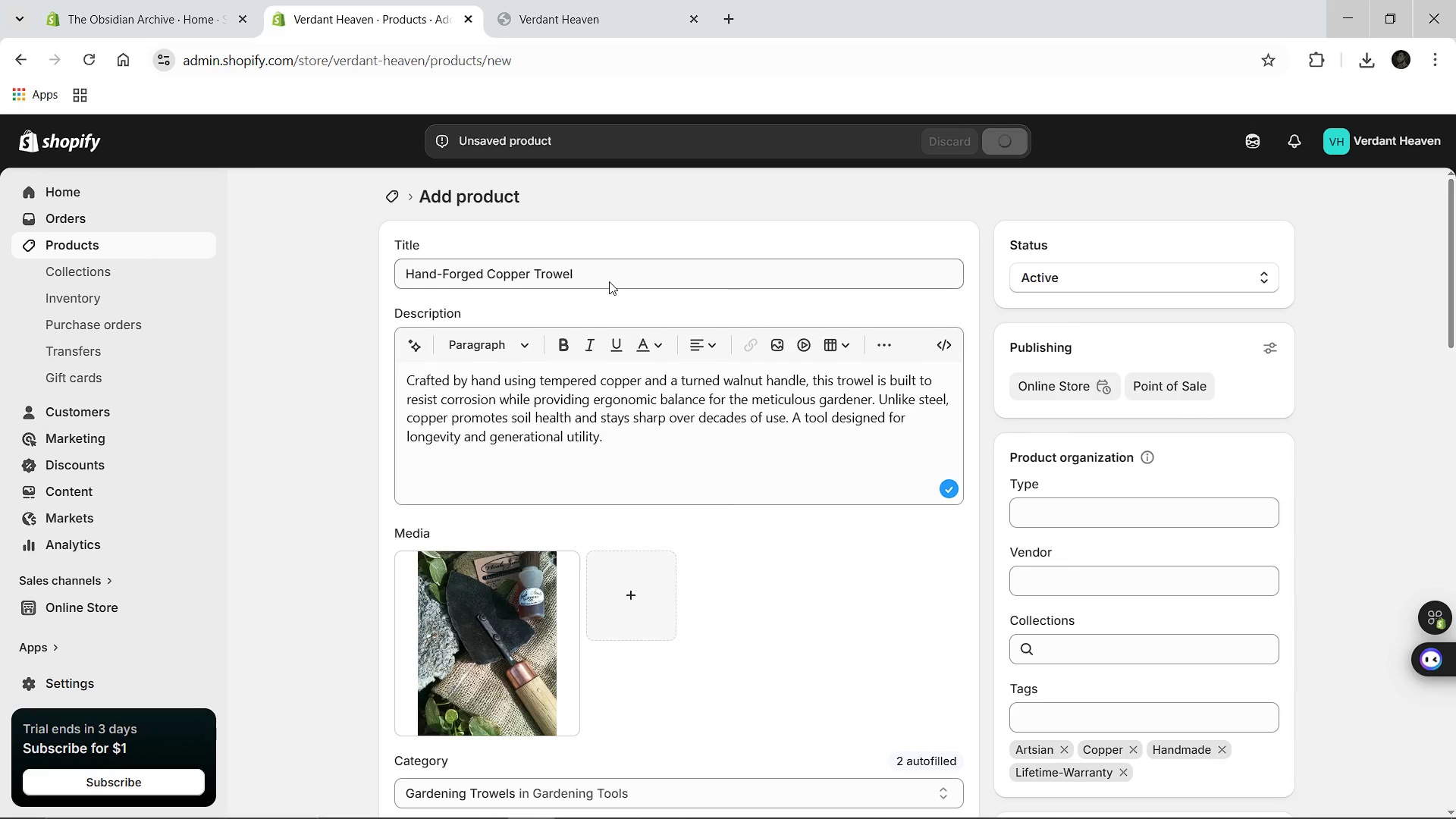 
wait(8.72)
 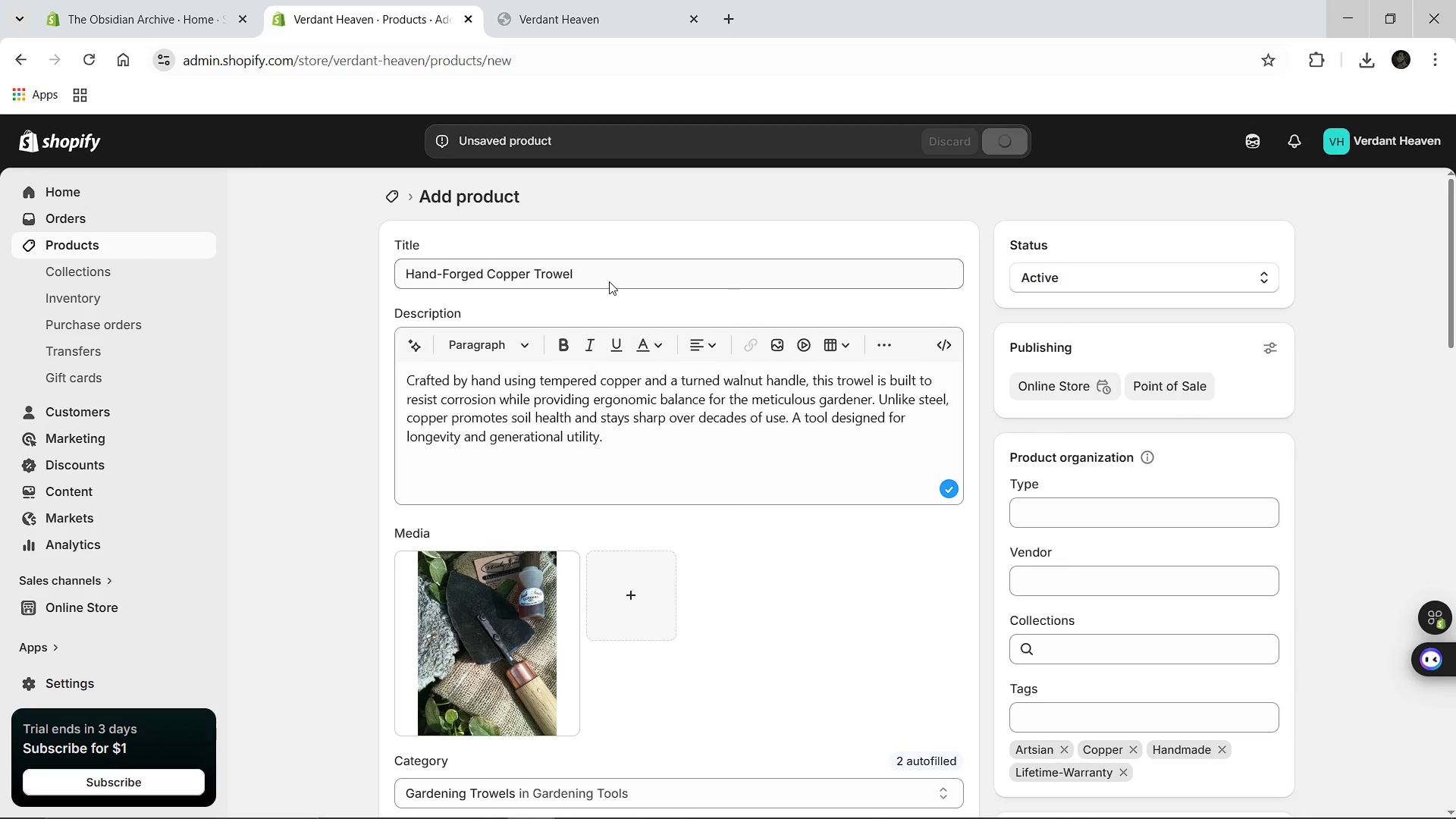 
left_click([389, 199])
 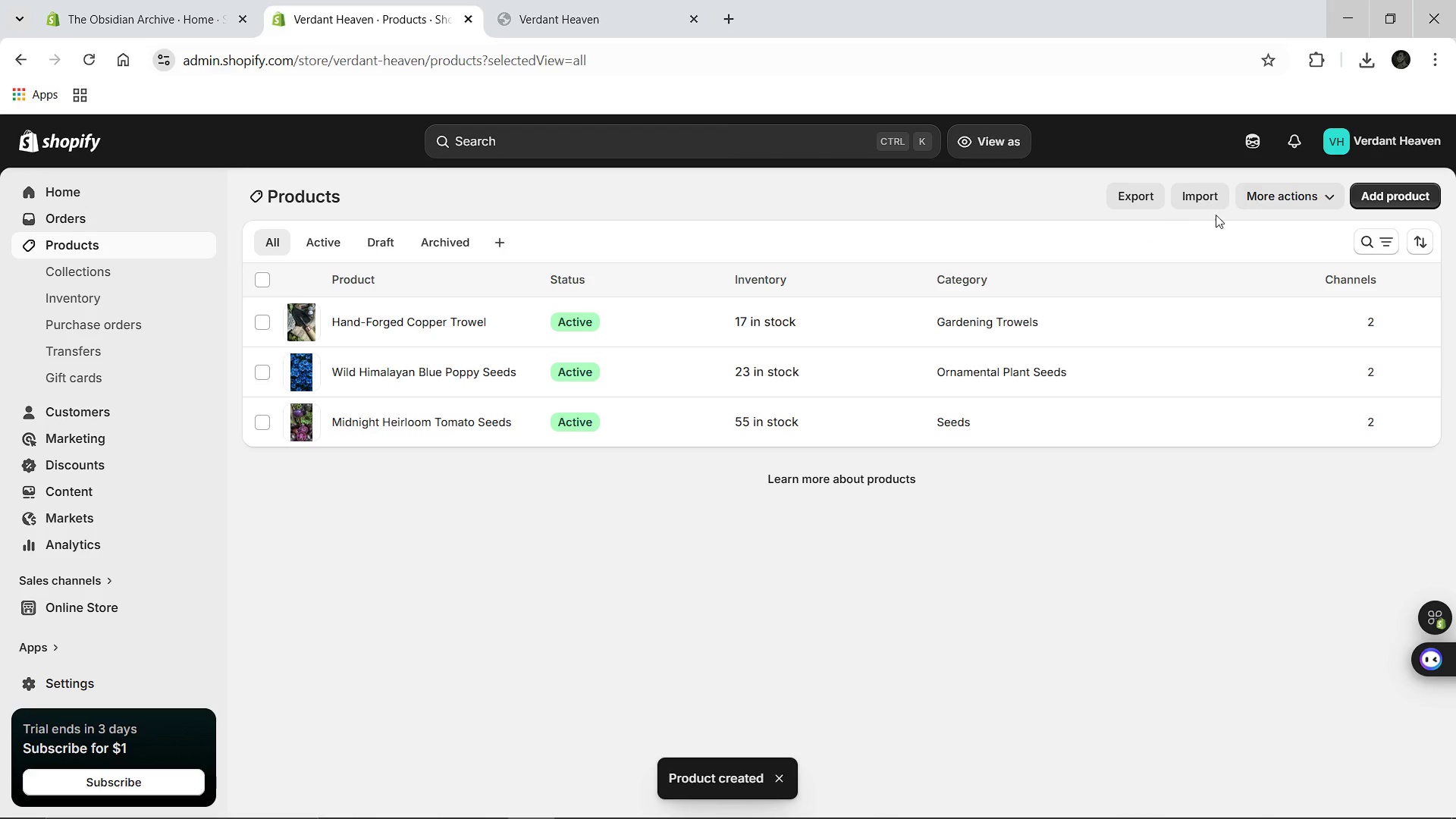 
left_click([1404, 199])
 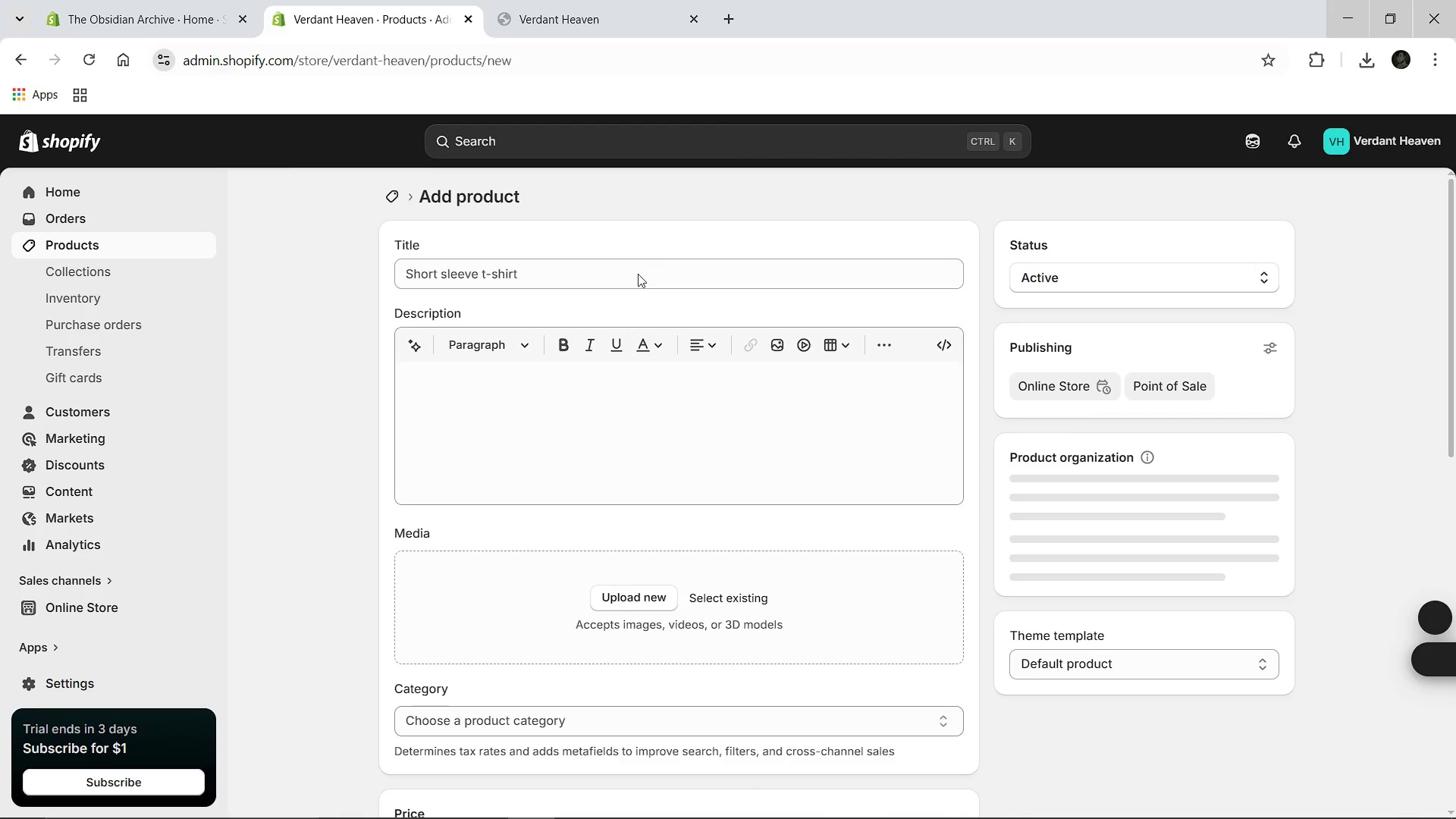 
left_click([579, 273])
 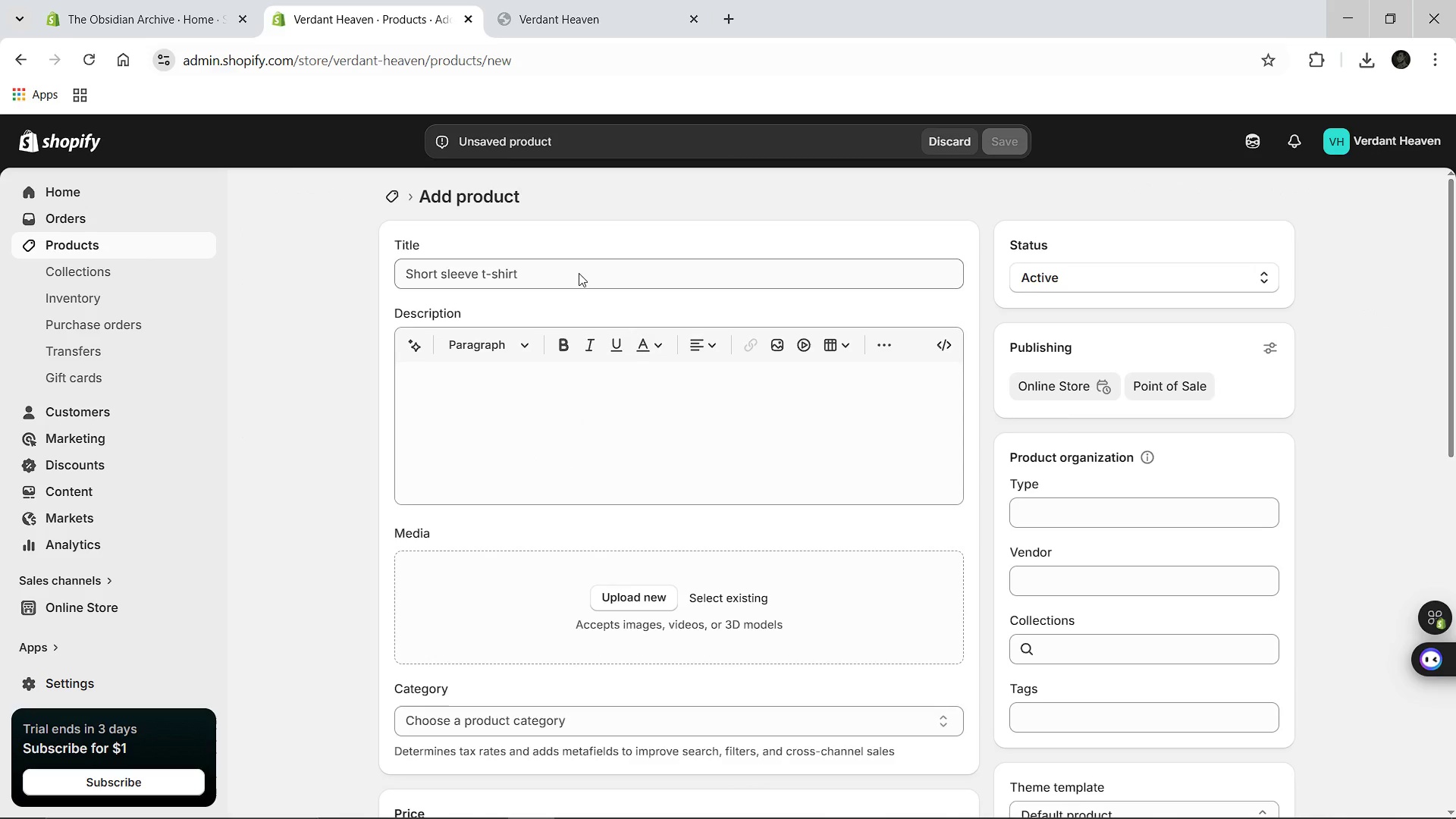 
type(Waxed Canv)
 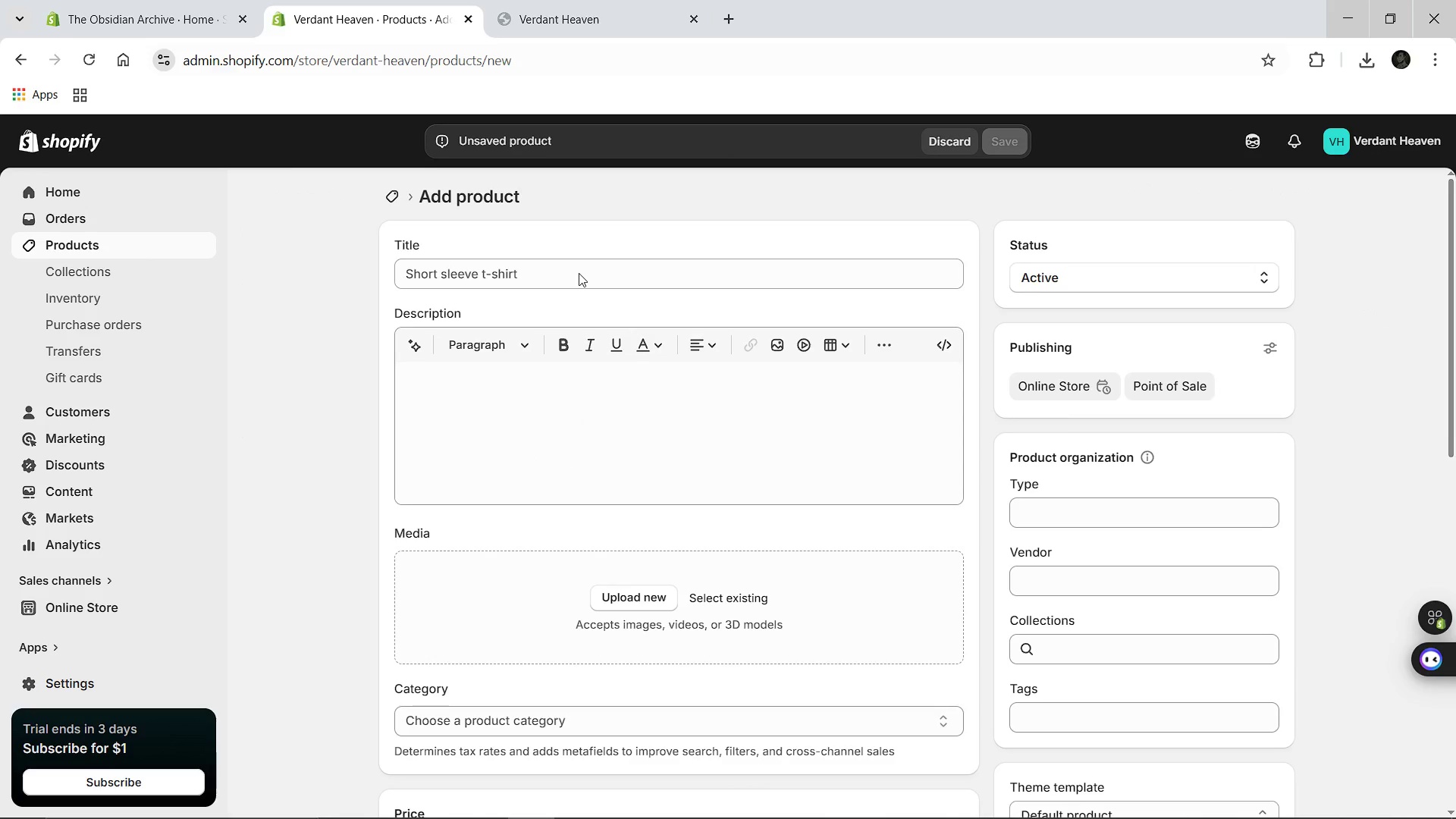 
left_click([512, 279])
 